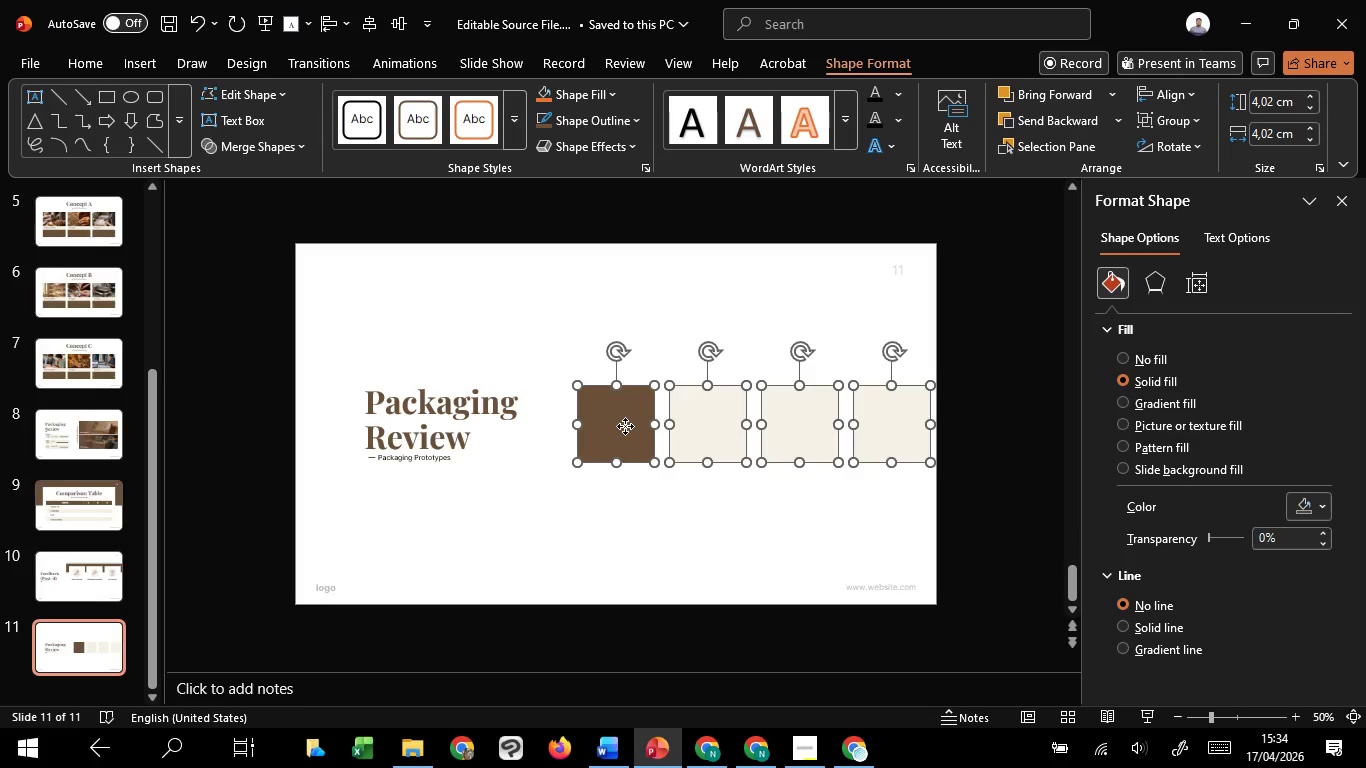 
left_click_drag(start_coordinate=[625, 426], to_coordinate=[601, 425])
 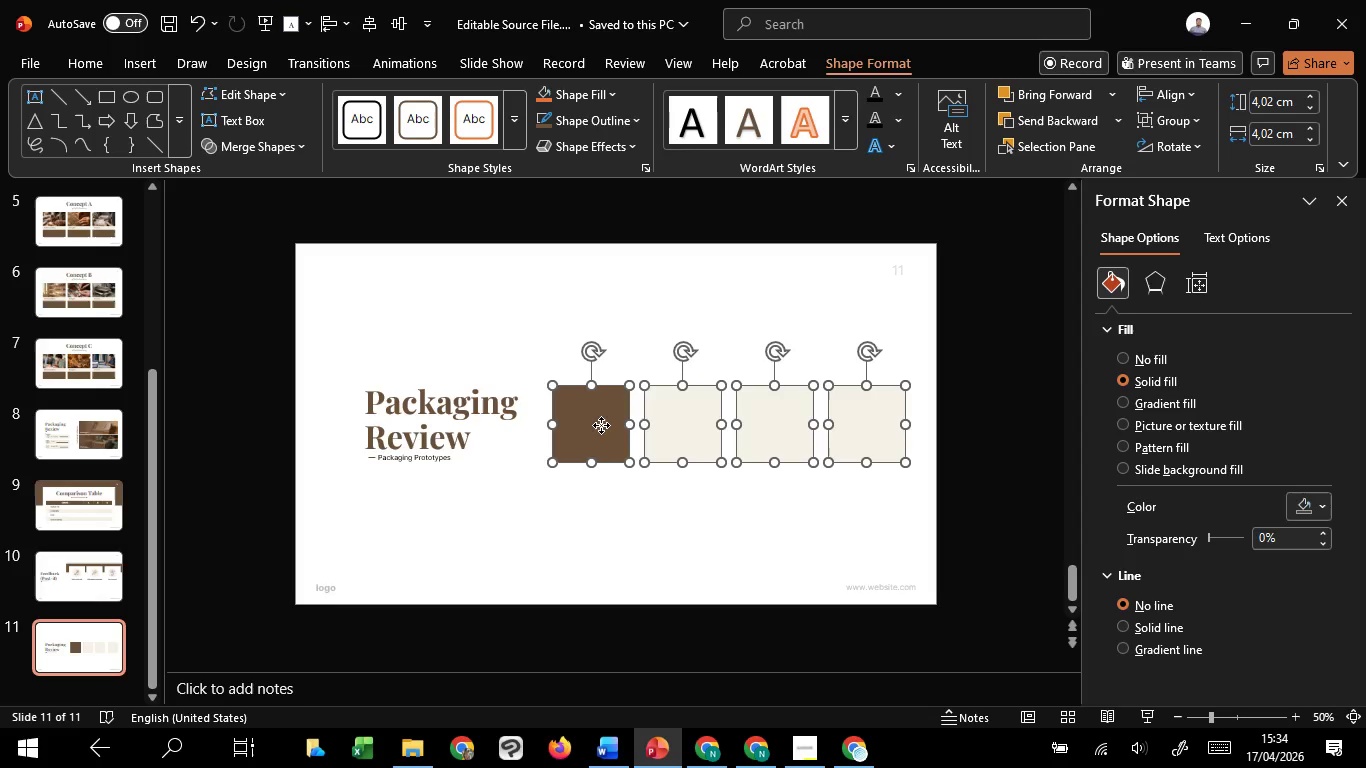 
hold_key(key=ShiftLeft, duration=1.52)
 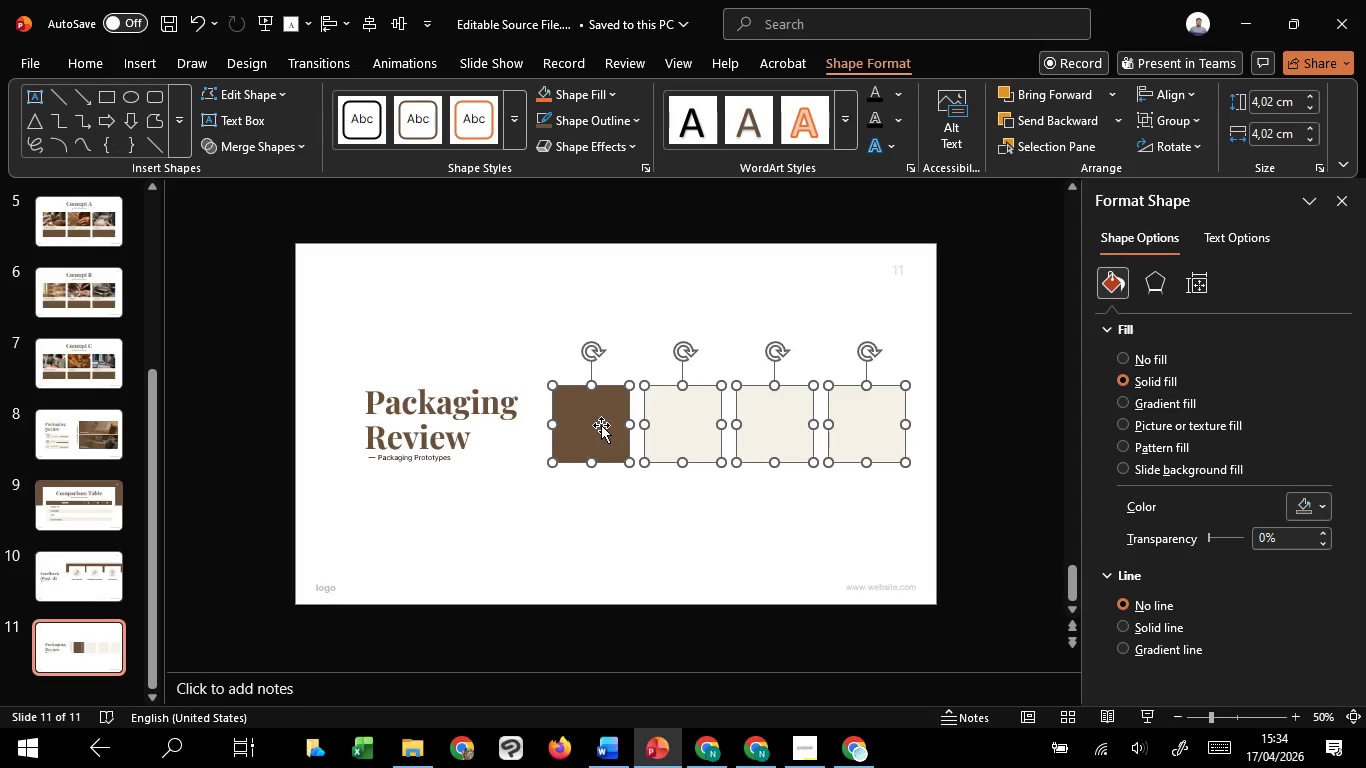 
hold_key(key=ShiftLeft, duration=1.5)
left_click_drag(start_coordinate=[601, 425], to_coordinate=[591, 426])
 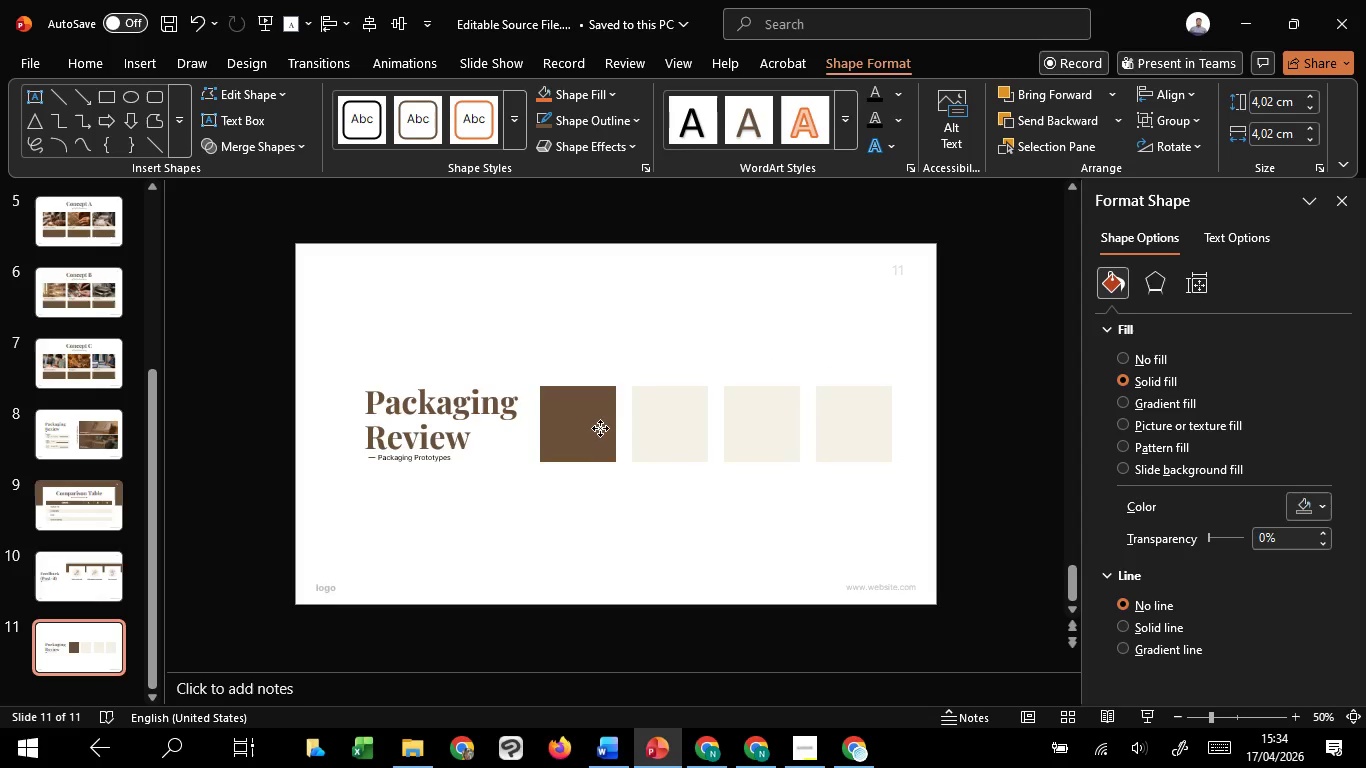 
hold_key(key=ShiftLeft, duration=1.52)
left_click_drag(start_coordinate=[591, 427], to_coordinate=[602, 430])
 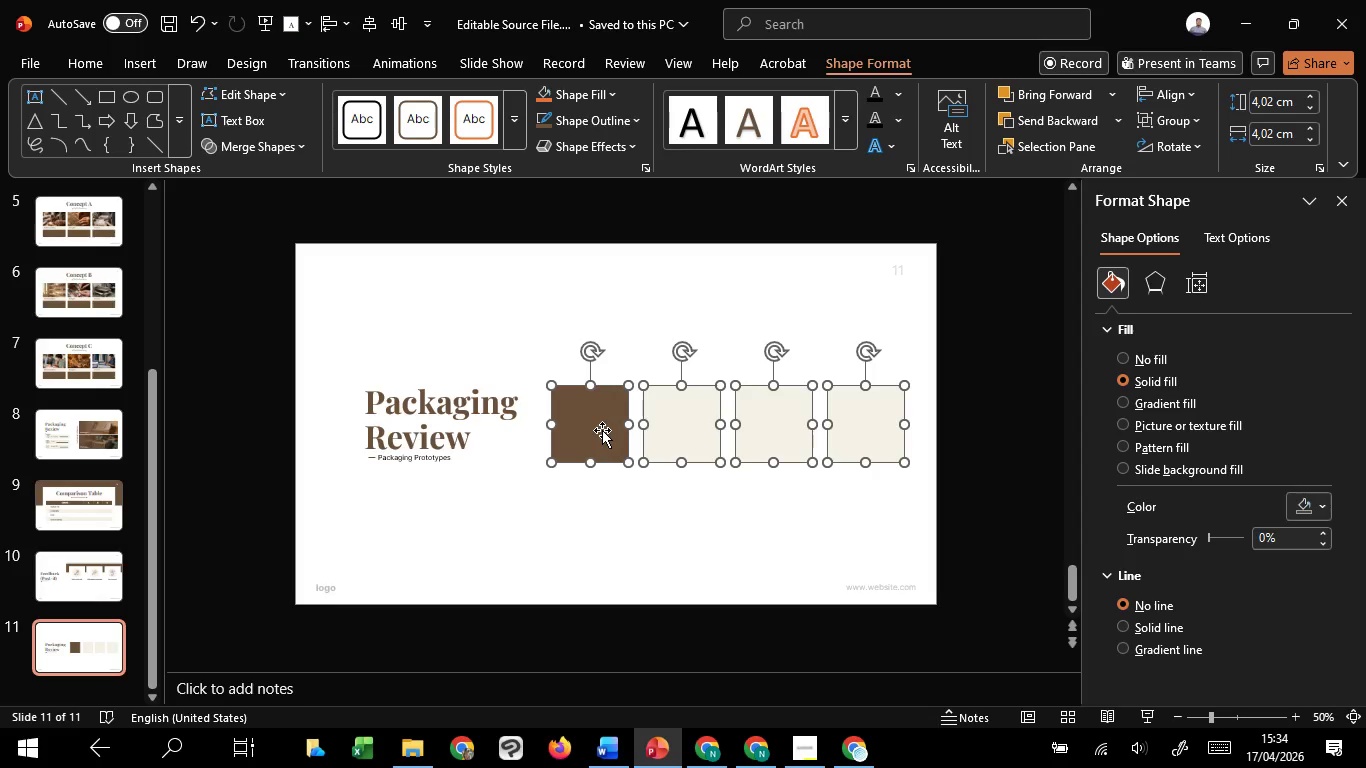 
key(Shift+ShiftLeft)
 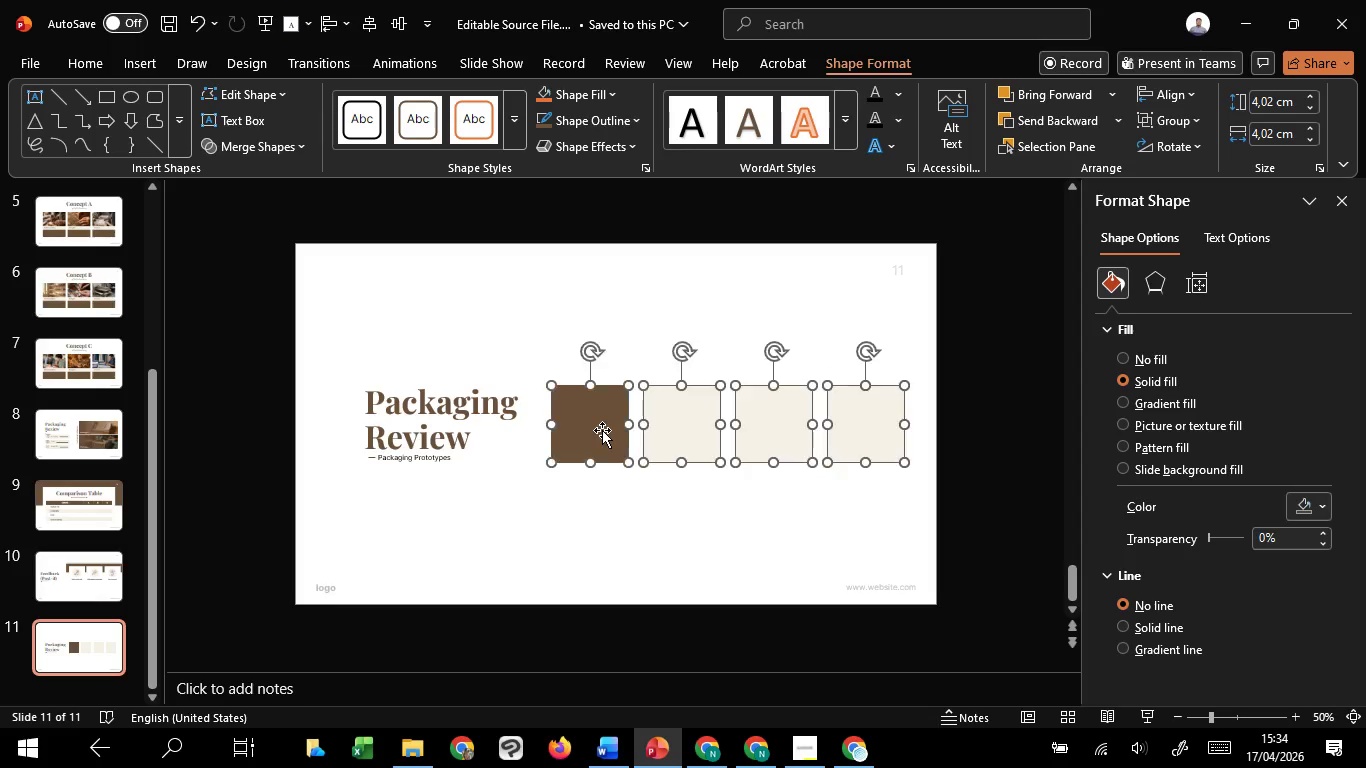 
key(Shift+ShiftLeft)
 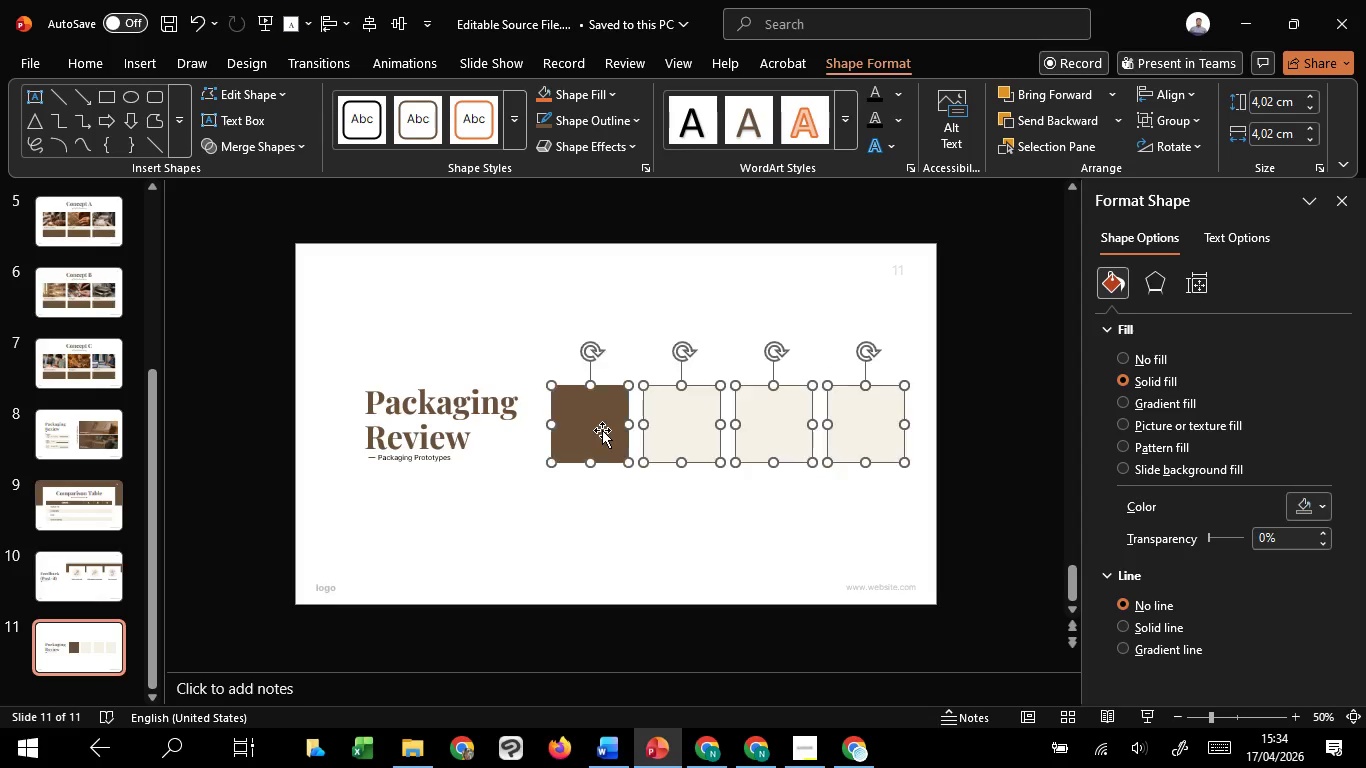 
key(Shift+ShiftLeft)
 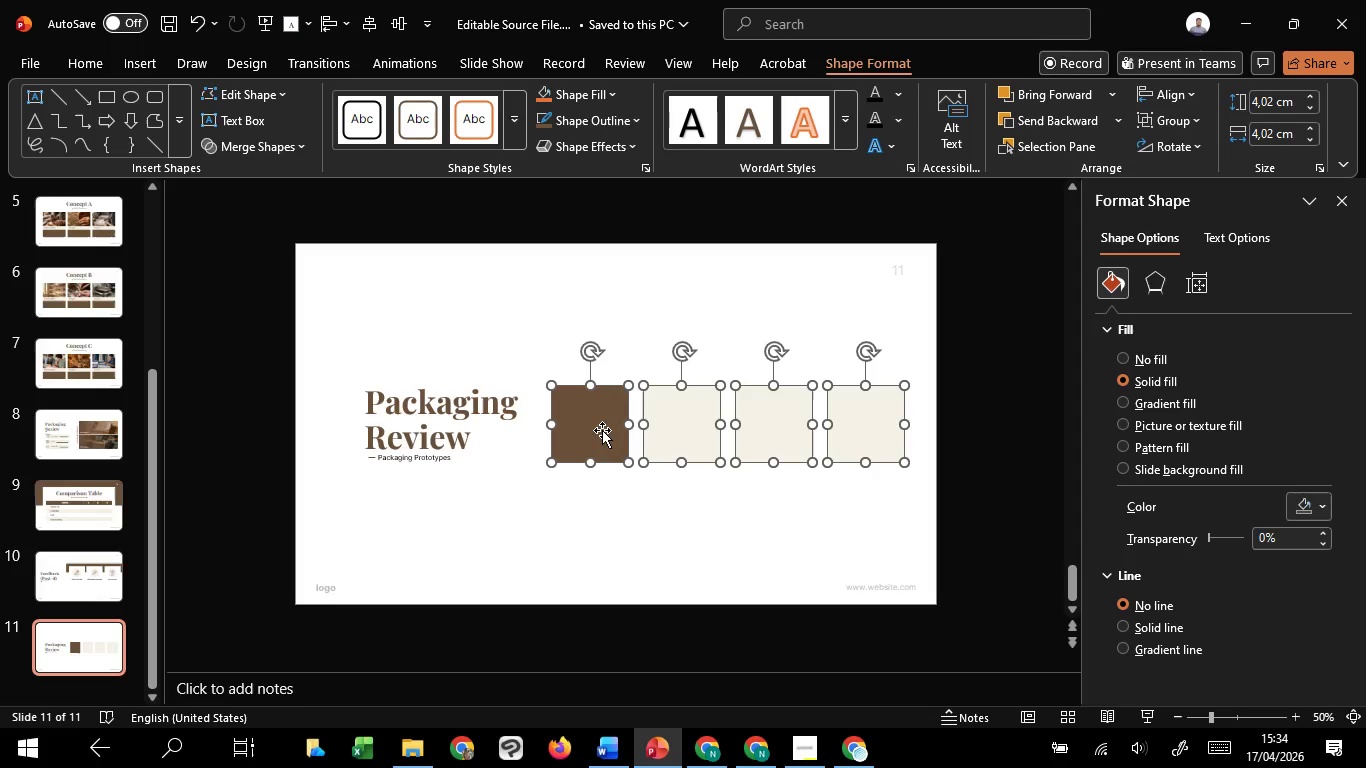 
wait(15.05)
 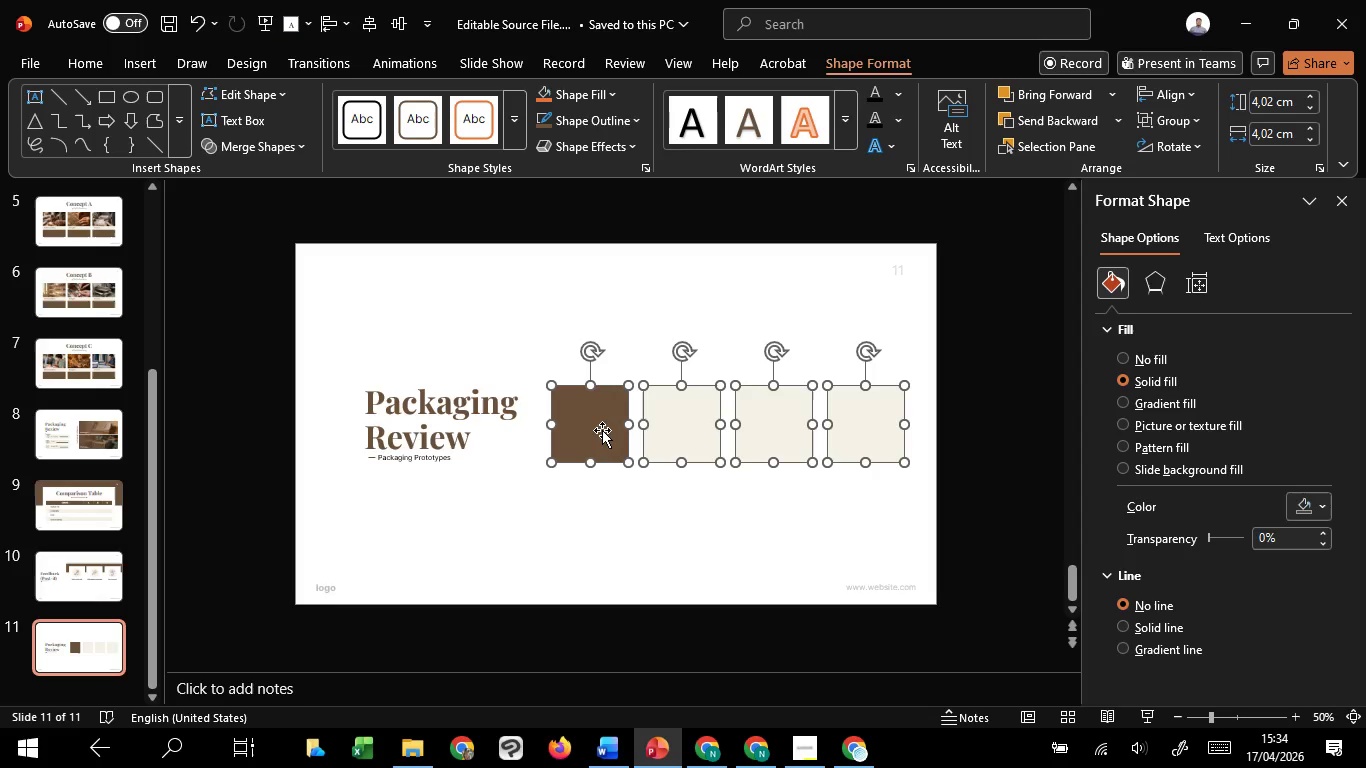 
left_click([702, 532])
 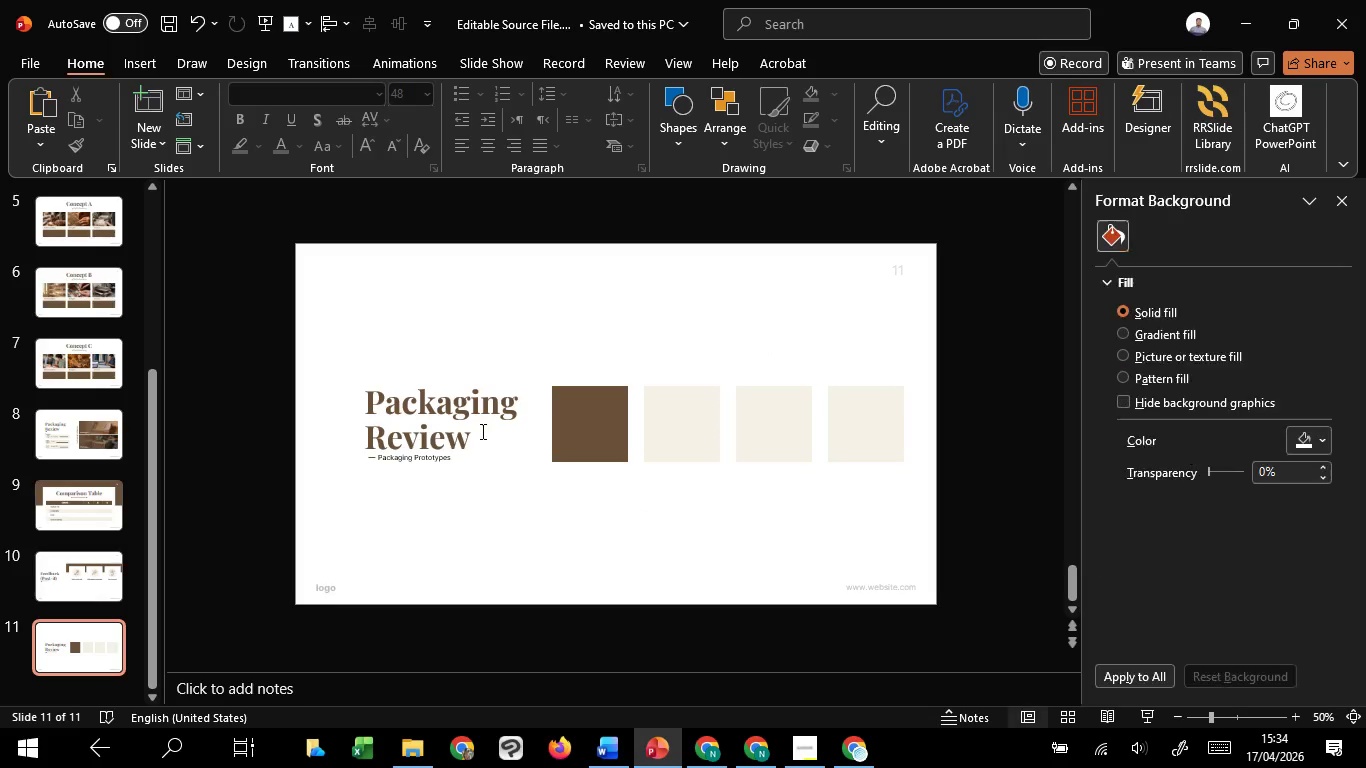 
left_click([480, 430])
 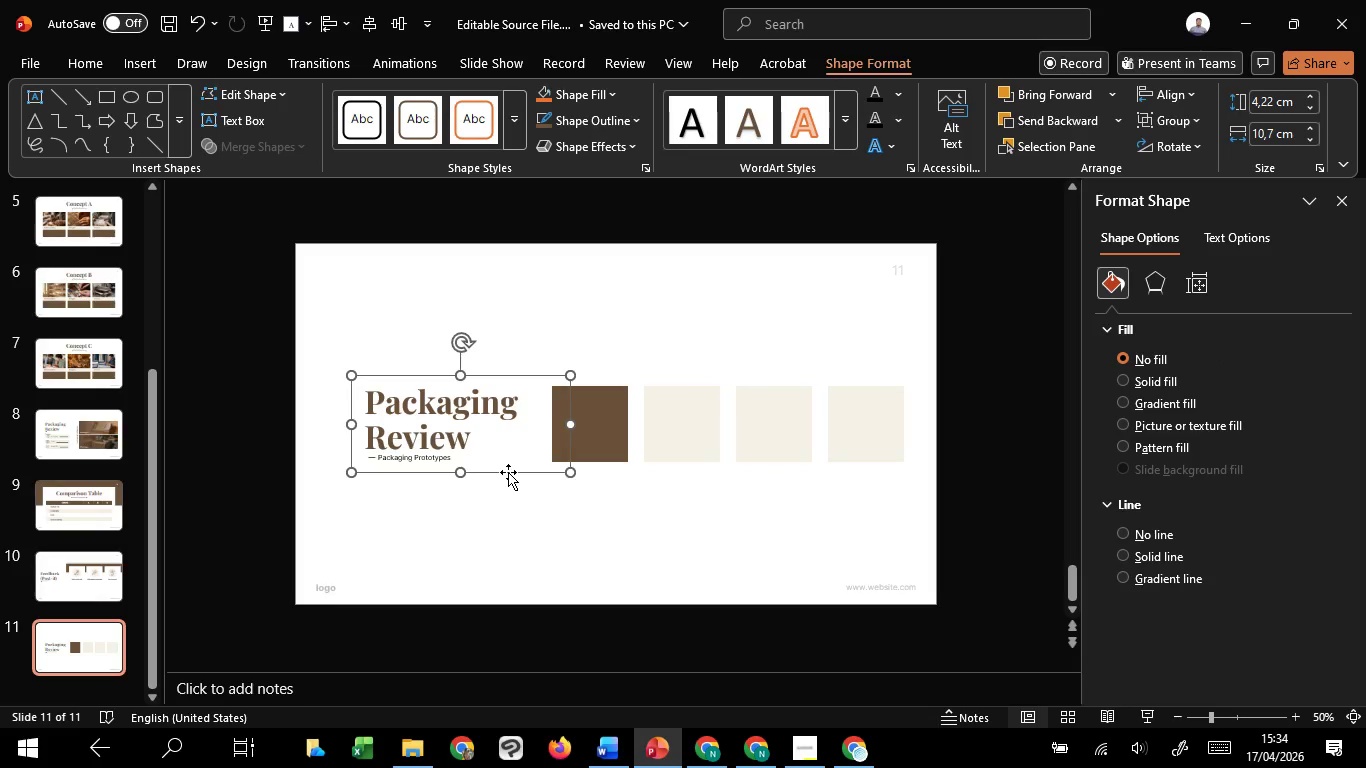 
left_click_drag(start_coordinate=[508, 472], to_coordinate=[502, 472])
 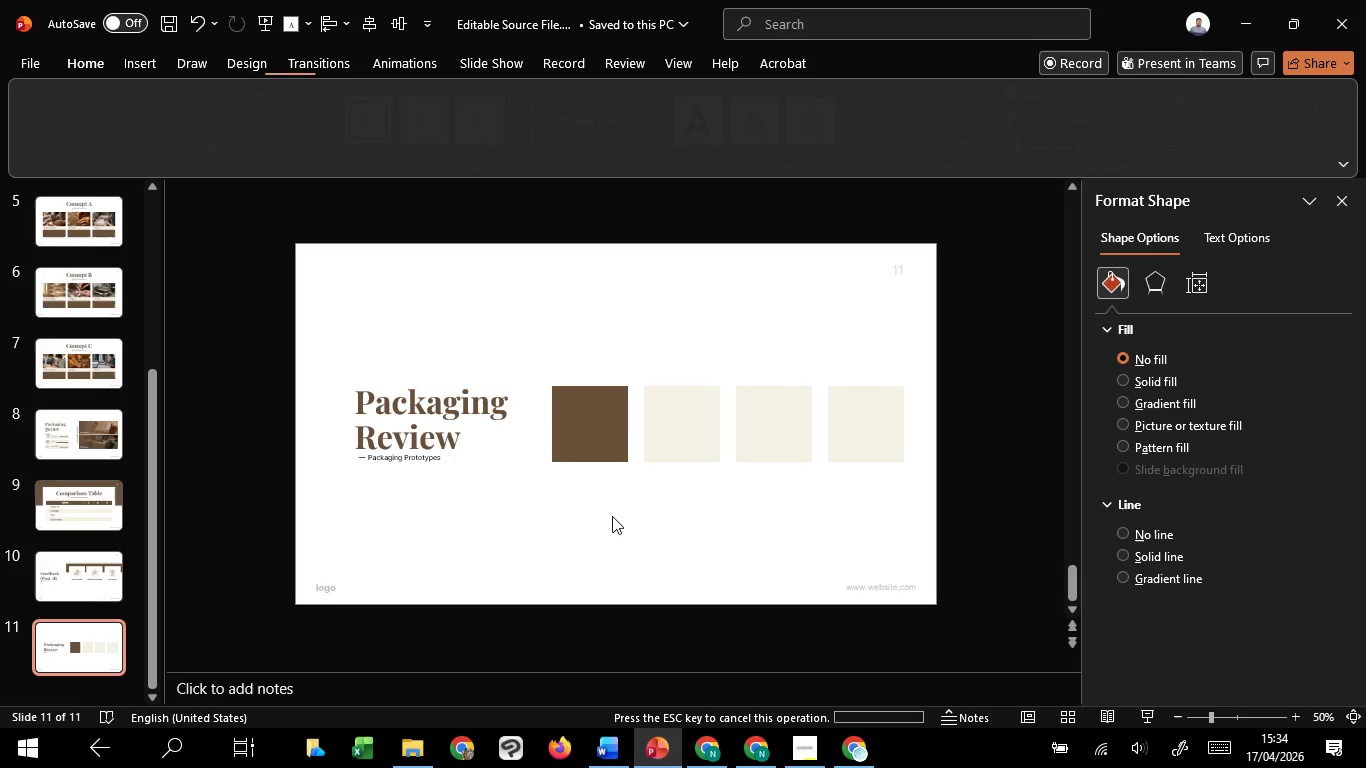 
hold_key(key=ShiftLeft, duration=1.52)
 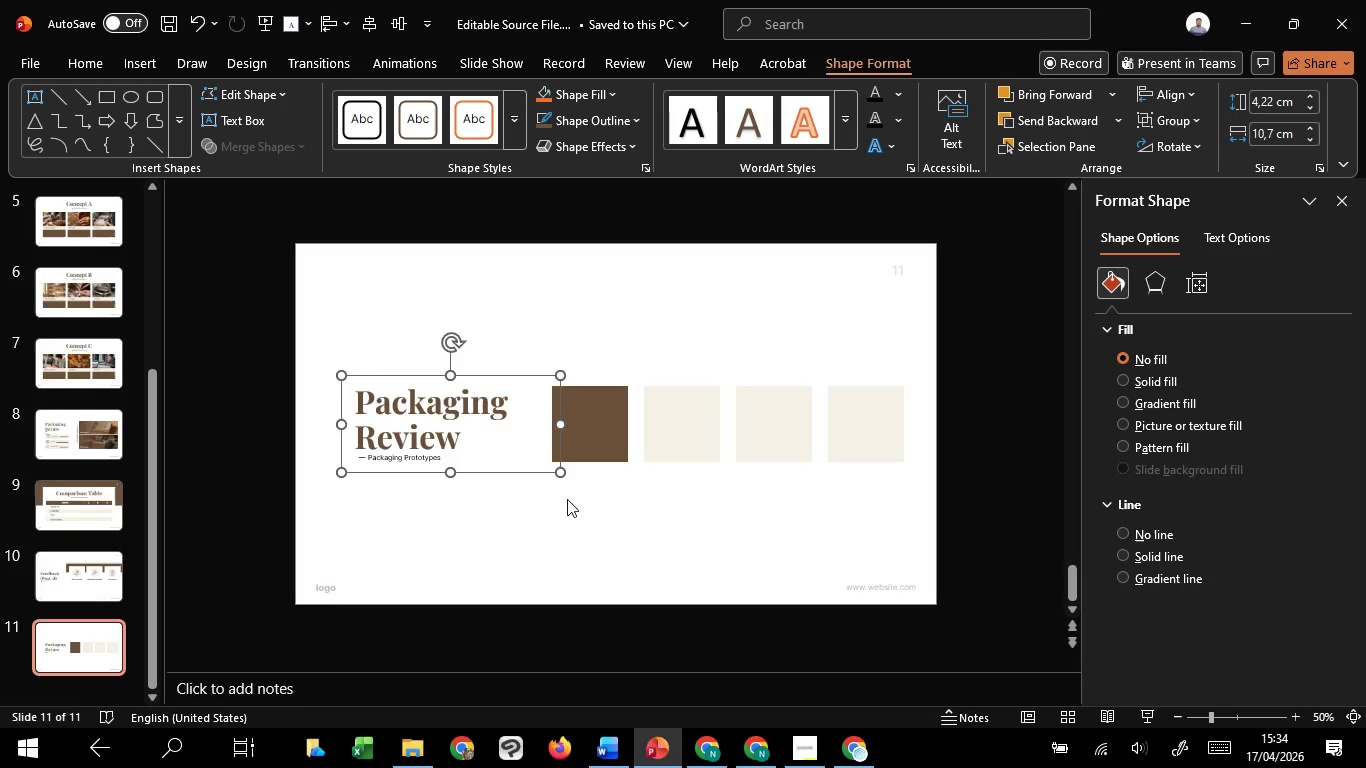 
hold_key(key=ShiftLeft, duration=0.48)
 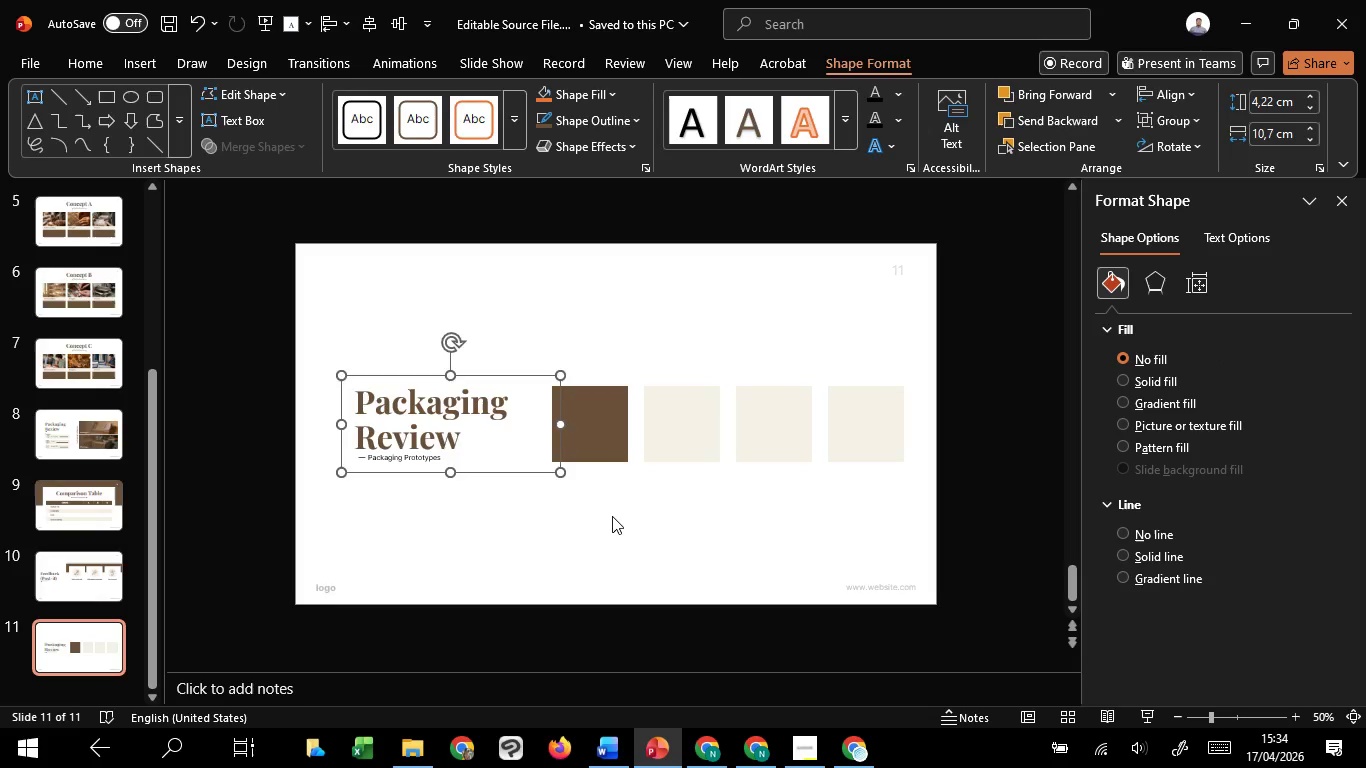 
left_click([612, 516])
 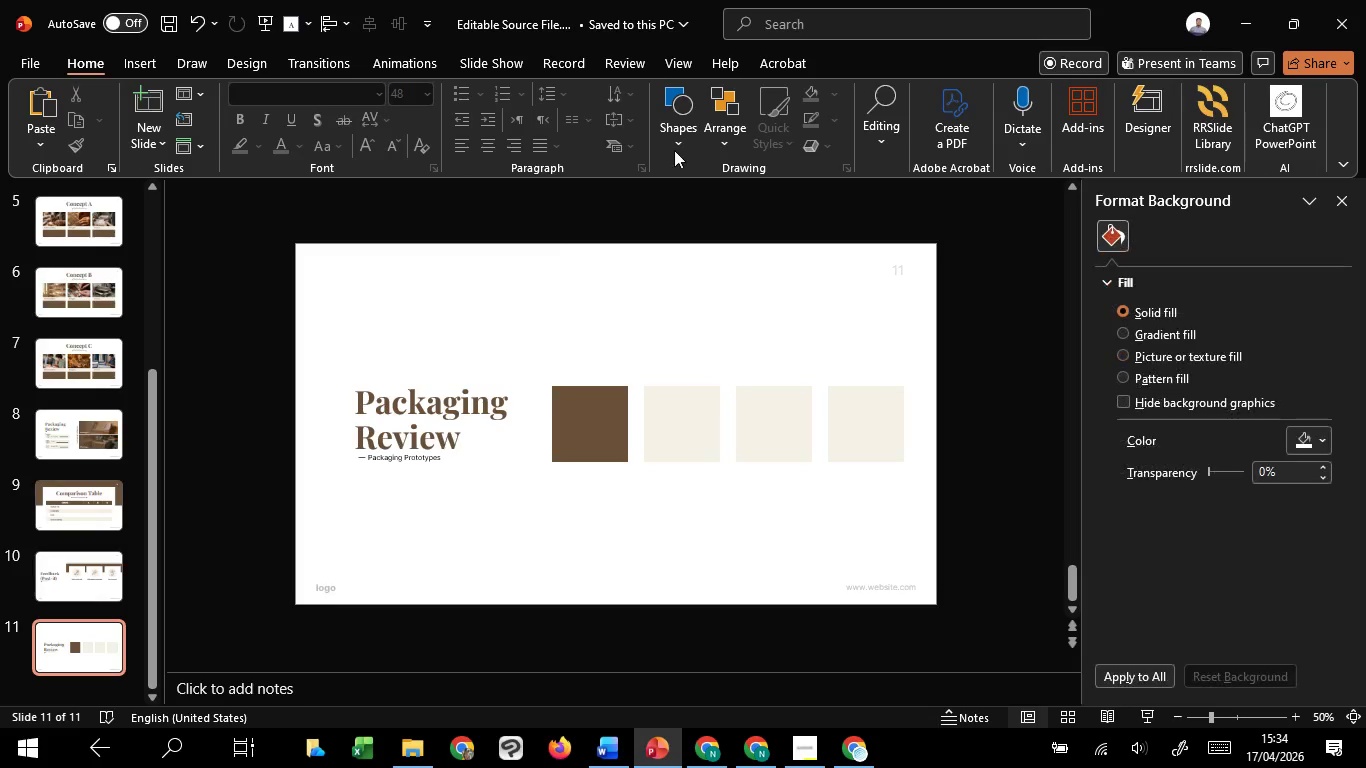 
left_click([674, 147])
 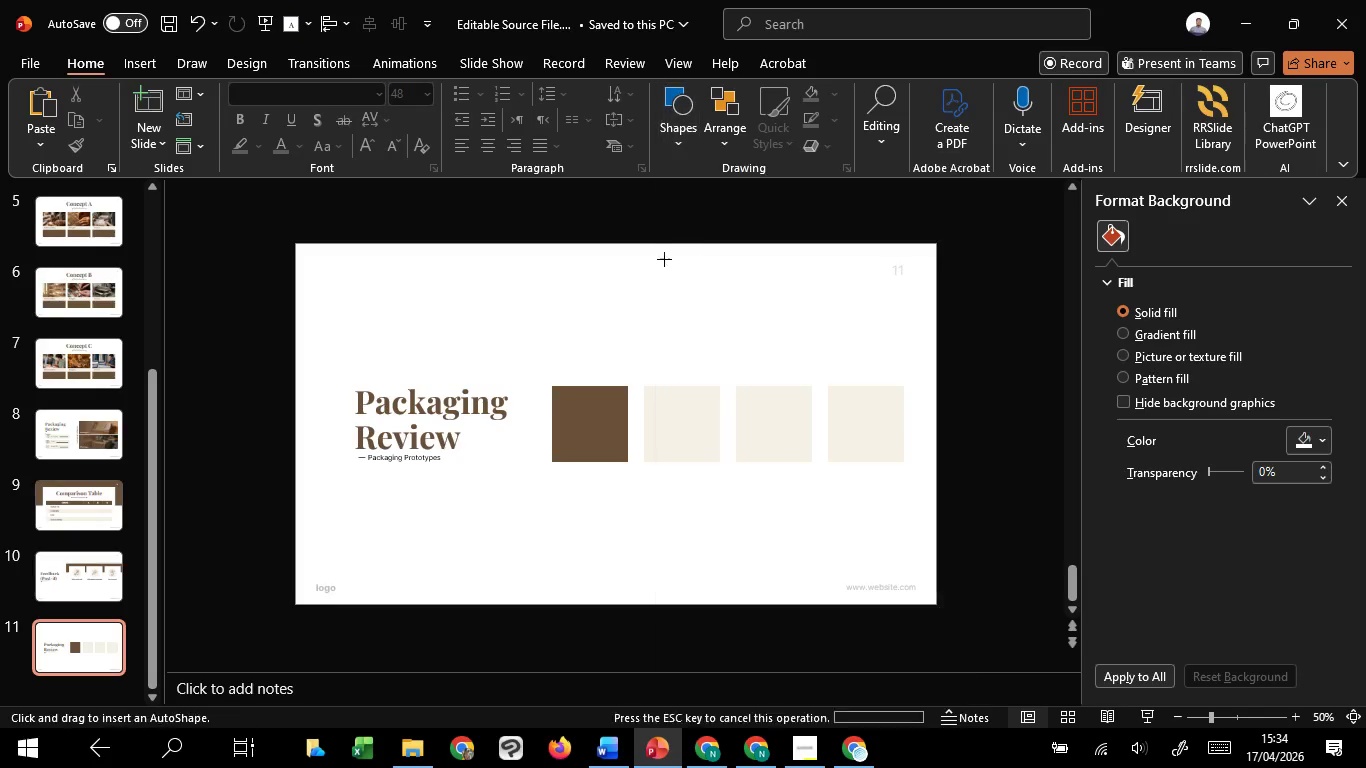 
hold_key(key=ControlLeft, duration=1.31)
scroll: coordinate [631, 409], scroll_direction: up, amount: 3.0
 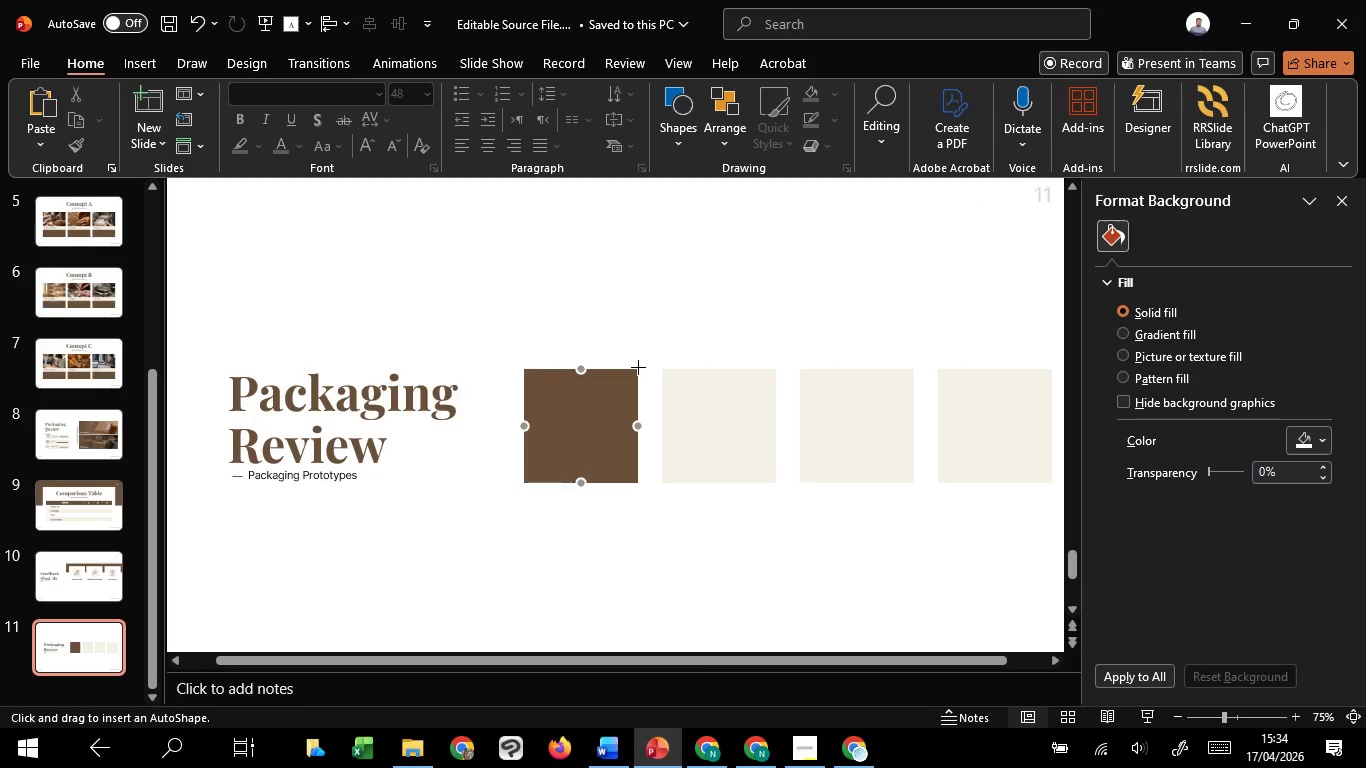 
left_click_drag(start_coordinate=[638, 369], to_coordinate=[637, 253])
 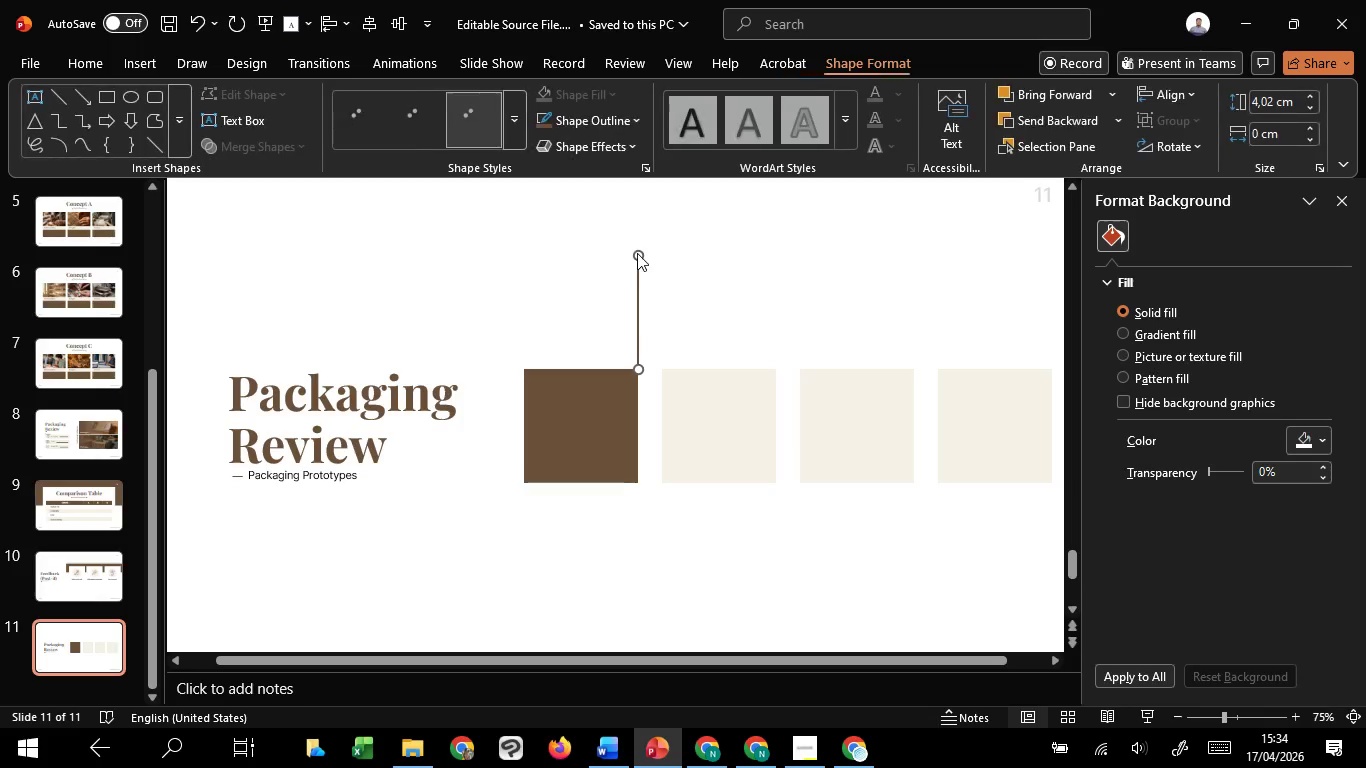 
hold_key(key=ShiftLeft, duration=1.36)
 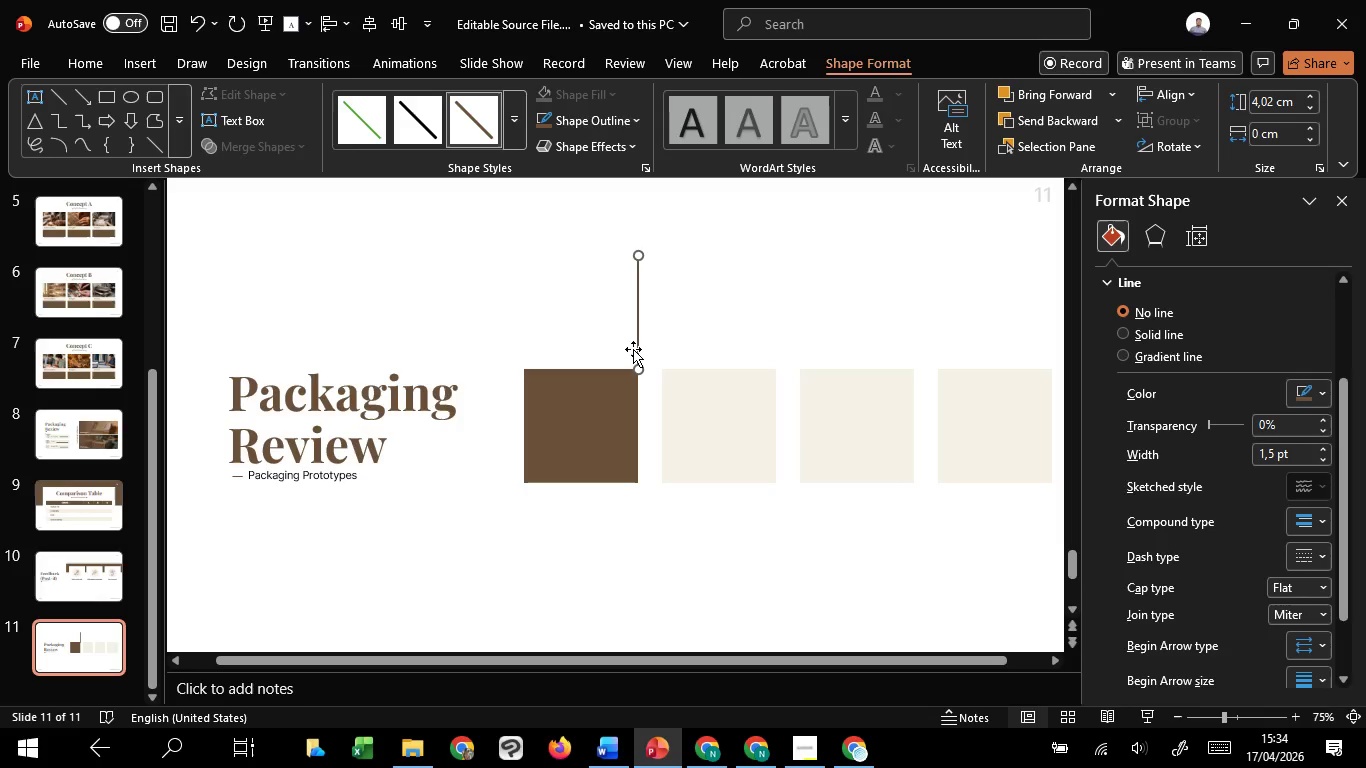 
key(ArrowLeft)
 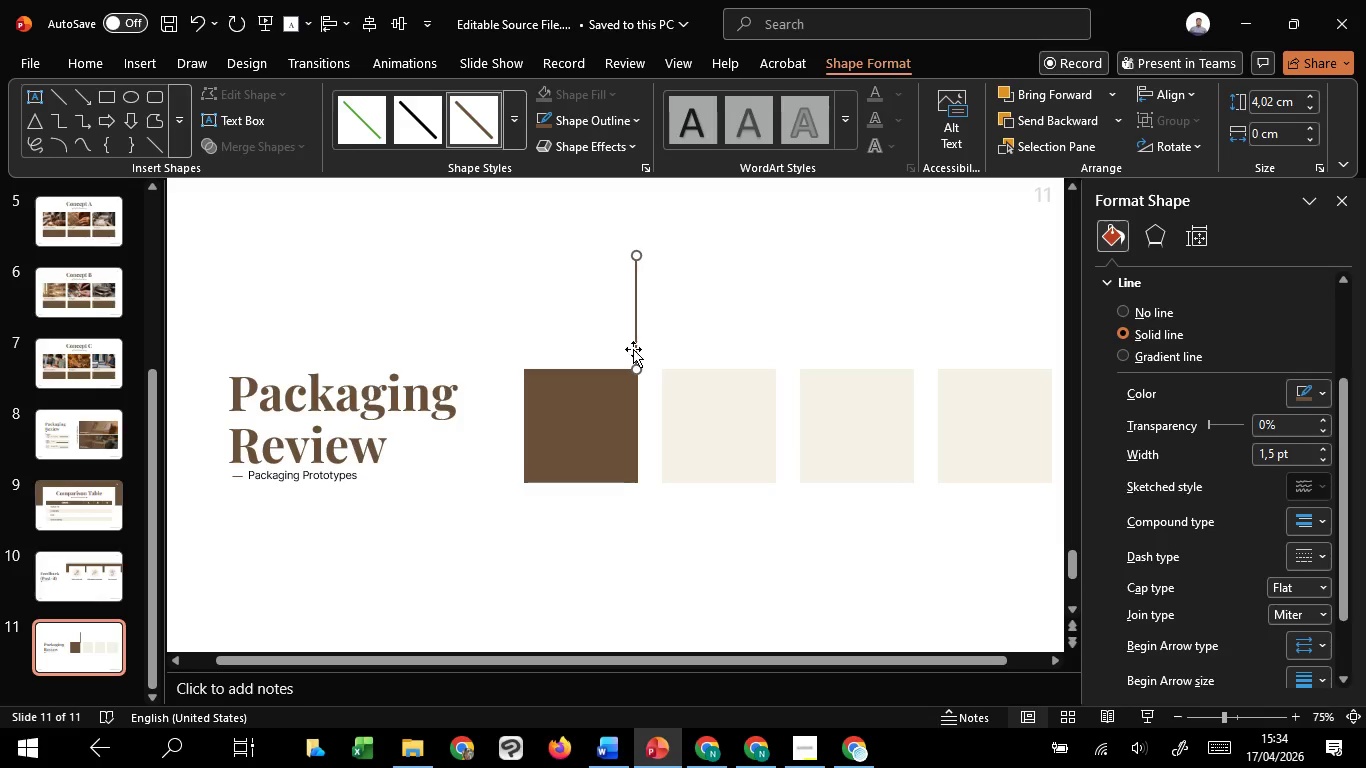 
key(ArrowLeft)
 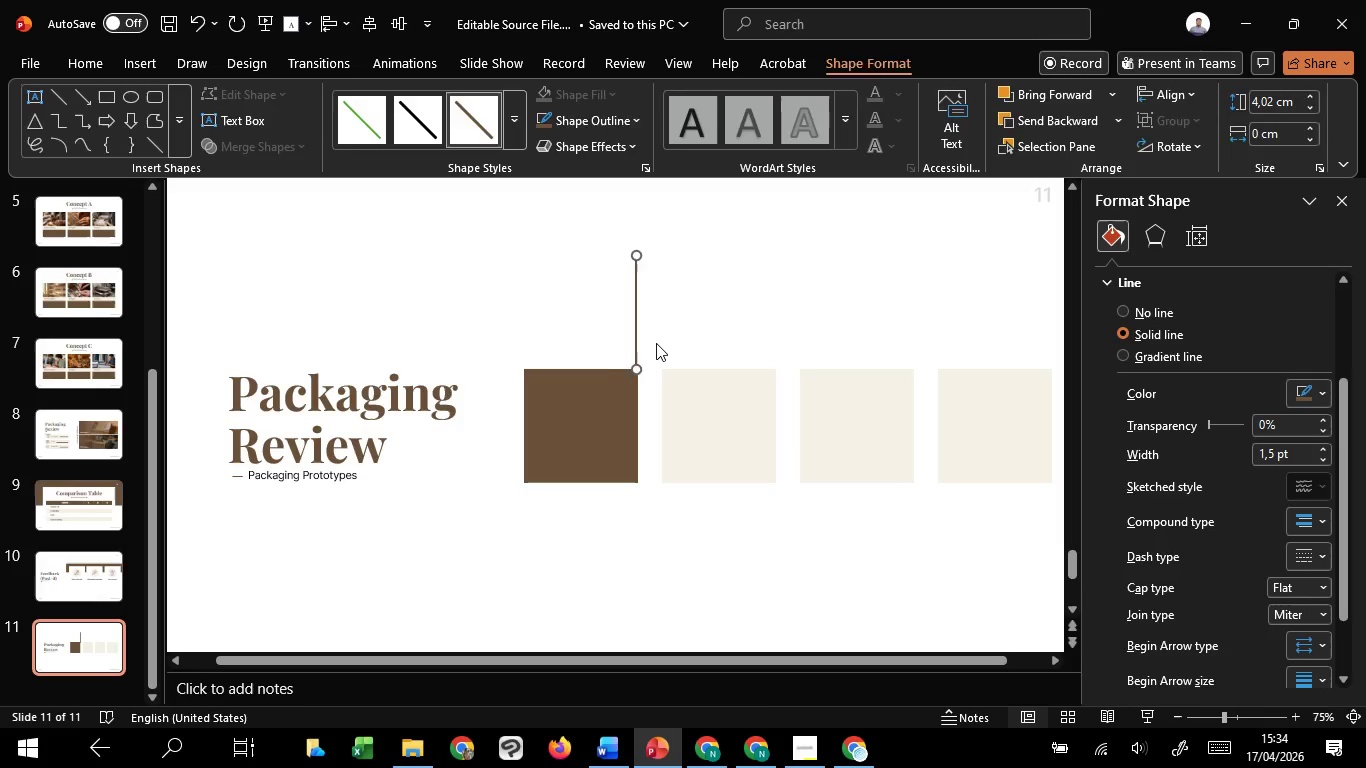 
left_click([656, 343])
 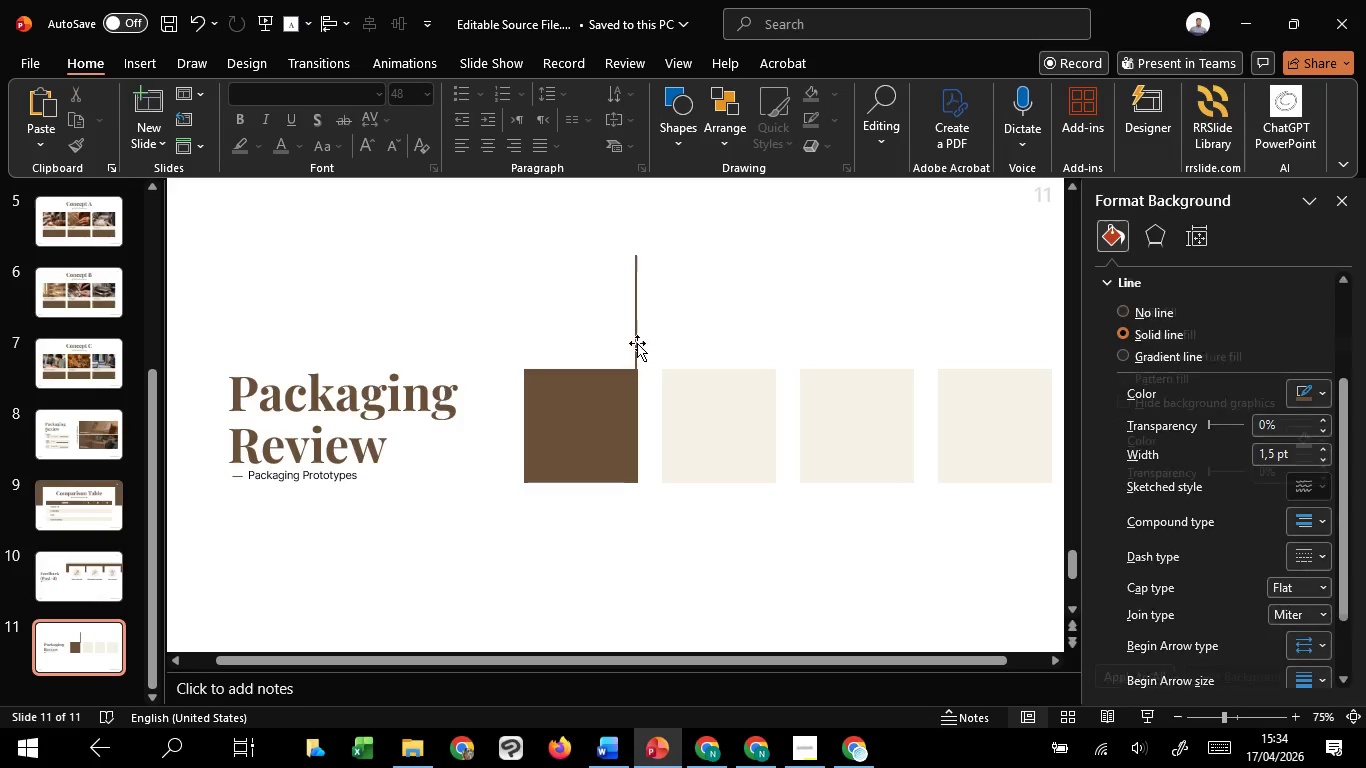 
left_click([637, 342])
 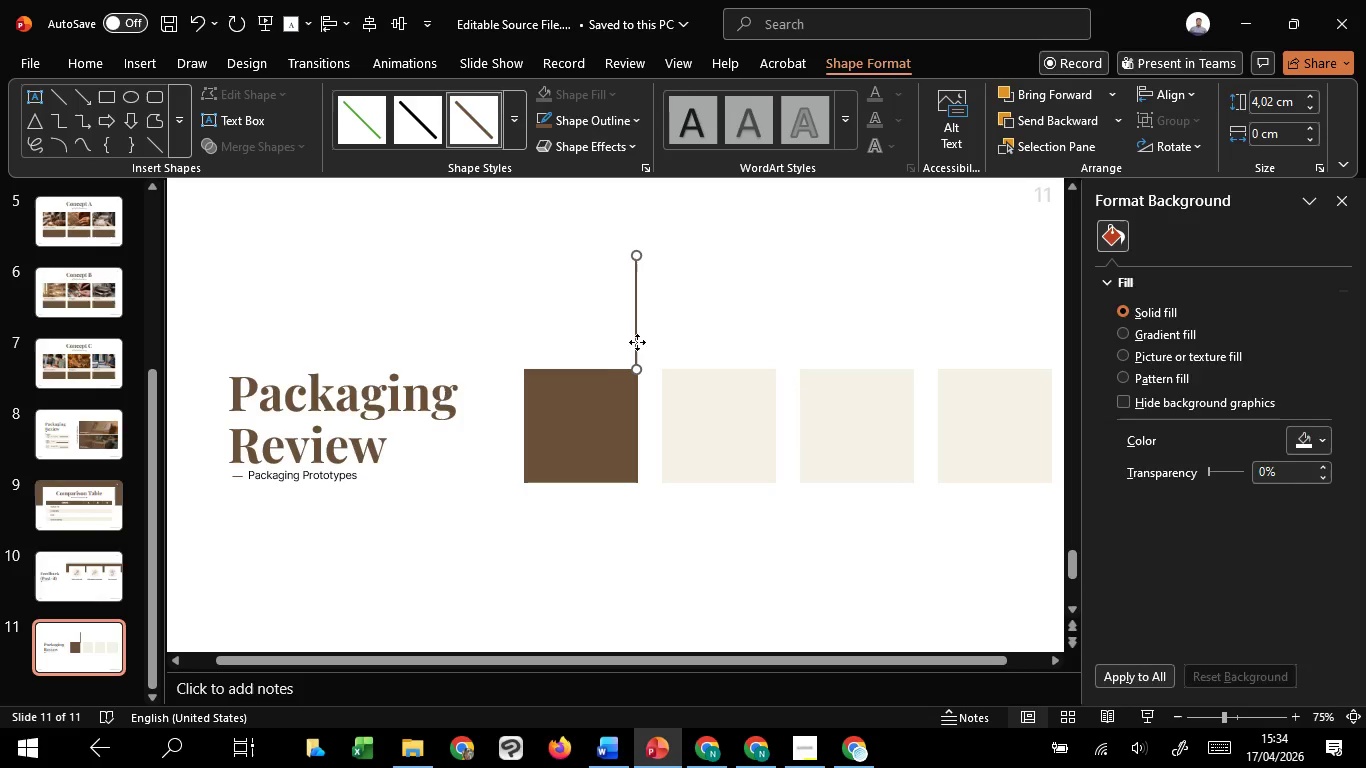 
key(ArrowRight)
 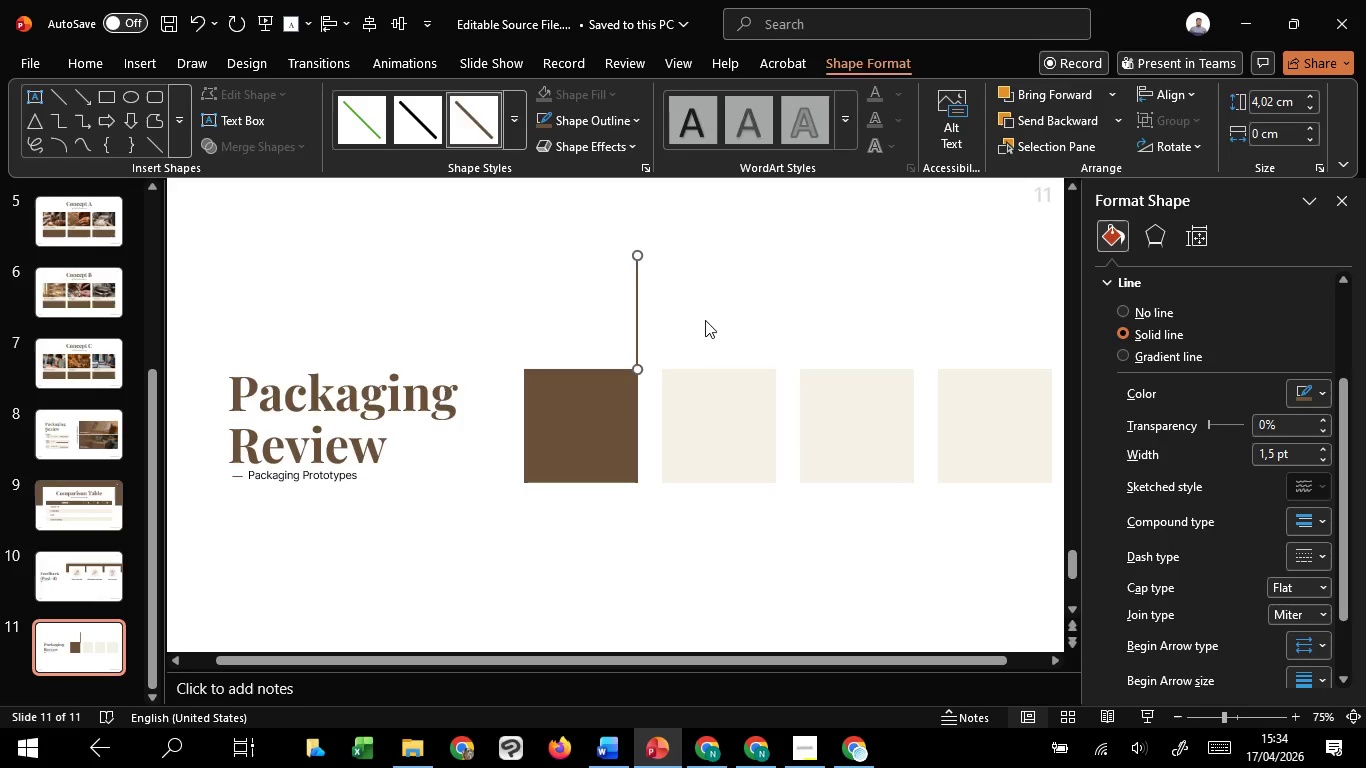 
left_click([705, 320])
 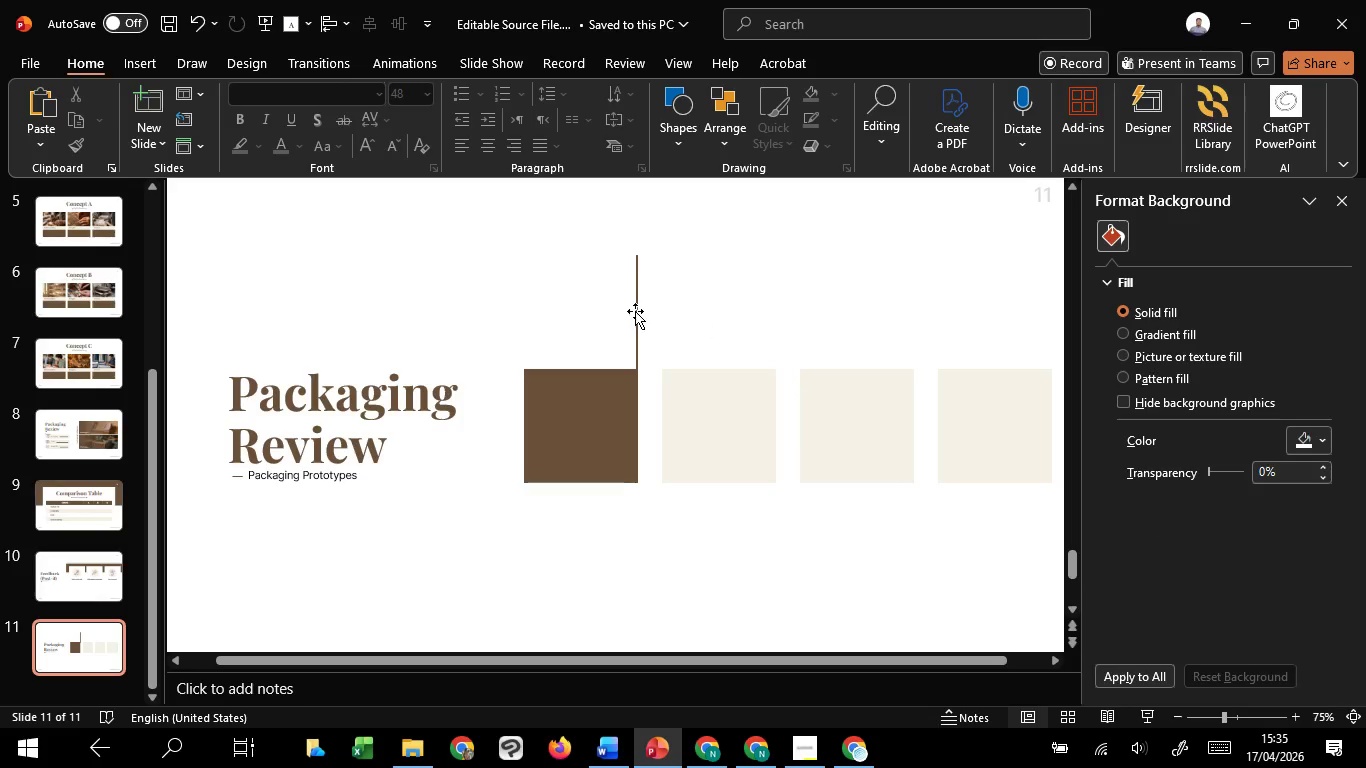 
wait(6.03)
 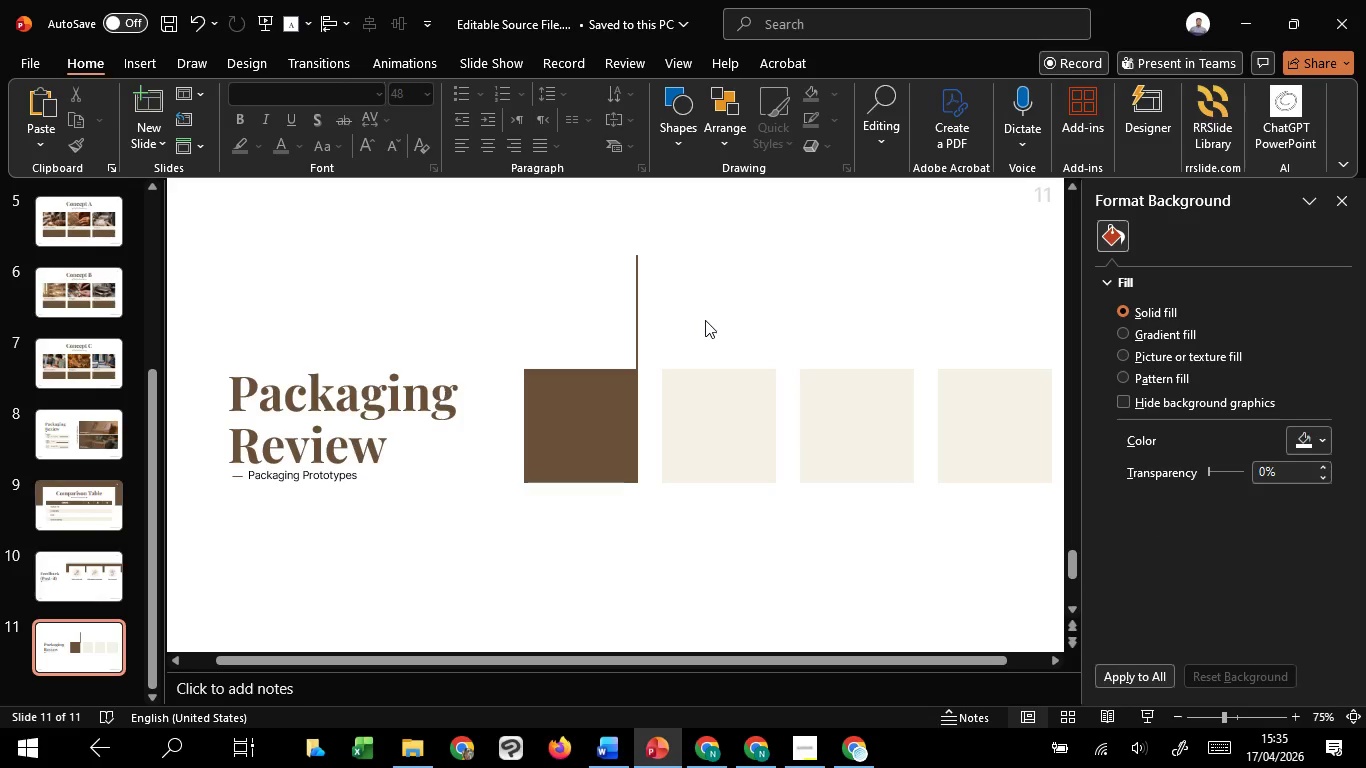 
hold_key(key=ControlLeft, duration=1.52)
left_click([635, 311])
 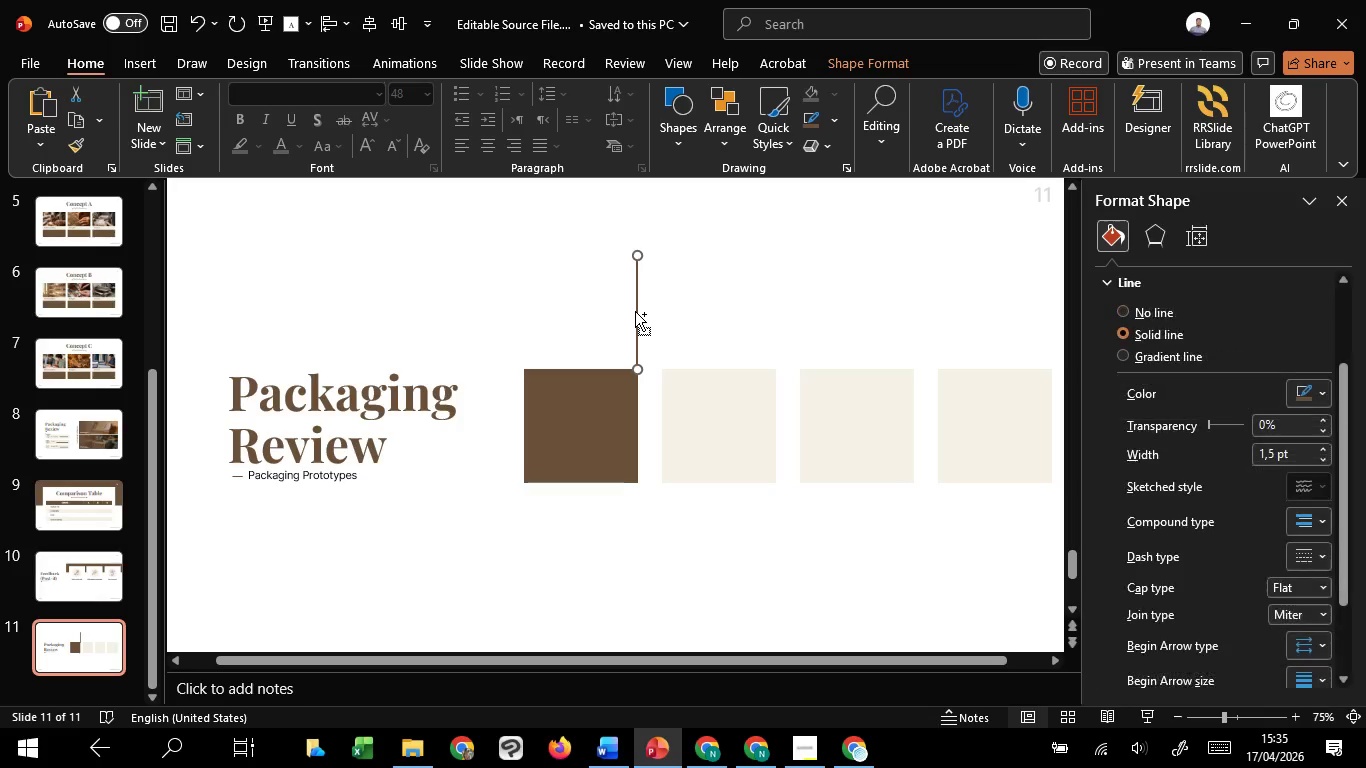 
hold_key(key=ControlLeft, duration=6.03)
scroll: coordinate [635, 311], scroll_direction: down, amount: 2.0
 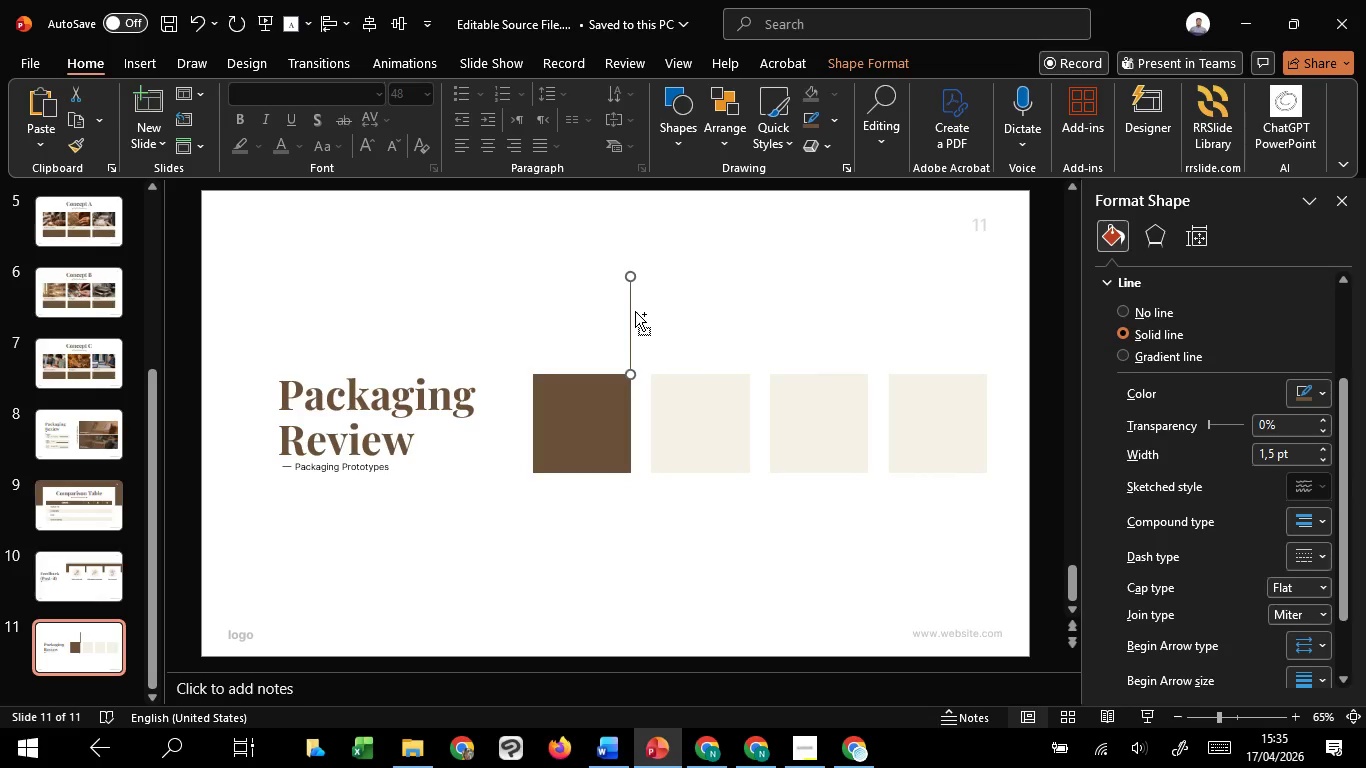 
hold_key(key=ShiftLeft, duration=1.51)
left_click_drag(start_coordinate=[626, 308], to_coordinate=[654, 497])
 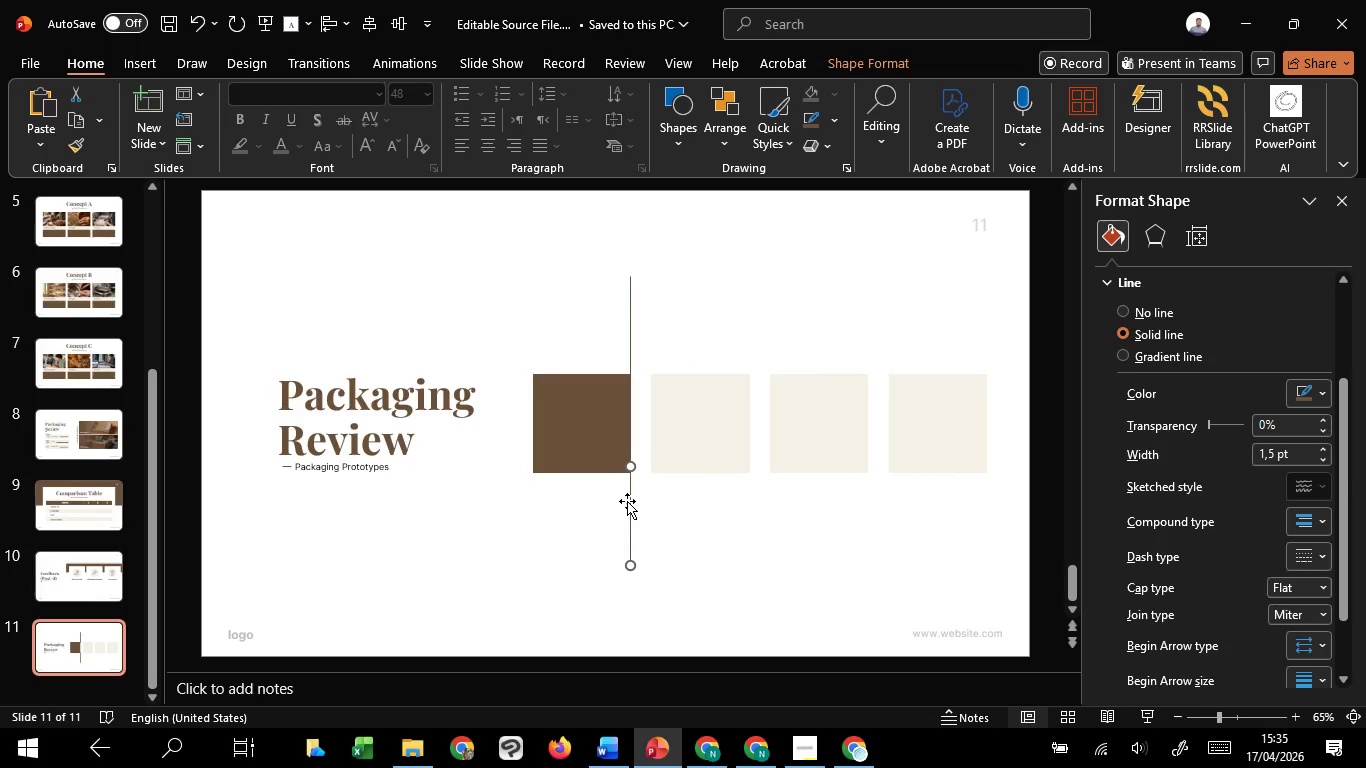 
hold_key(key=ShiftLeft, duration=1.52)
 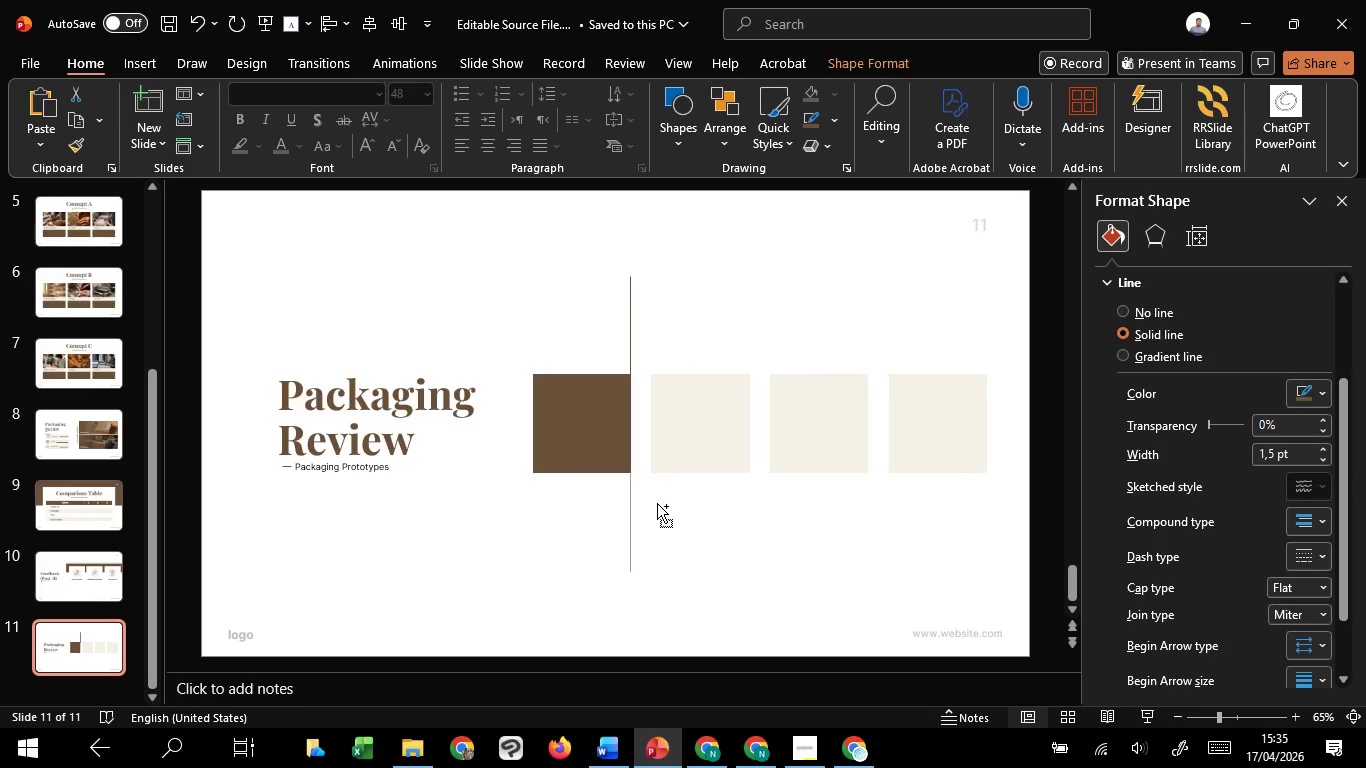 
hold_key(key=ShiftLeft, duration=1.5)
 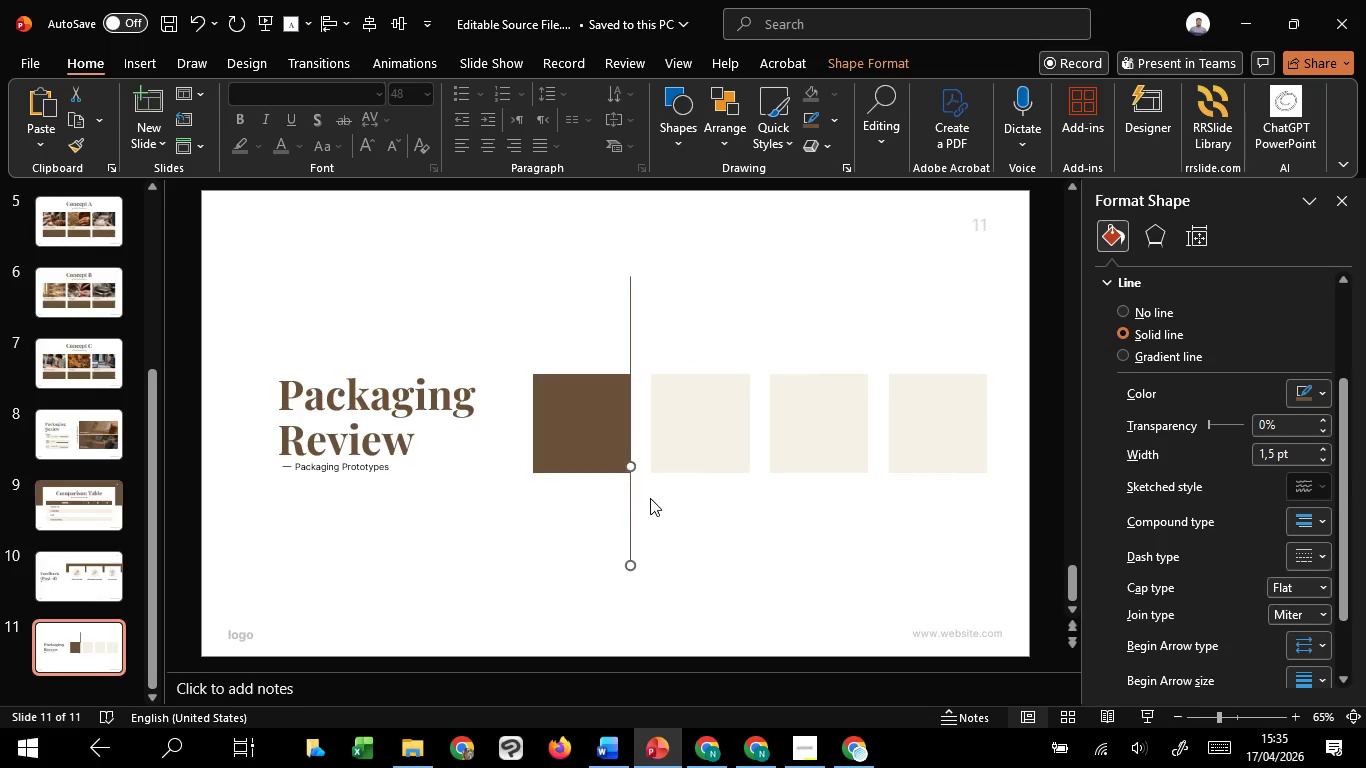 
key(Control+Shift+ShiftLeft)
 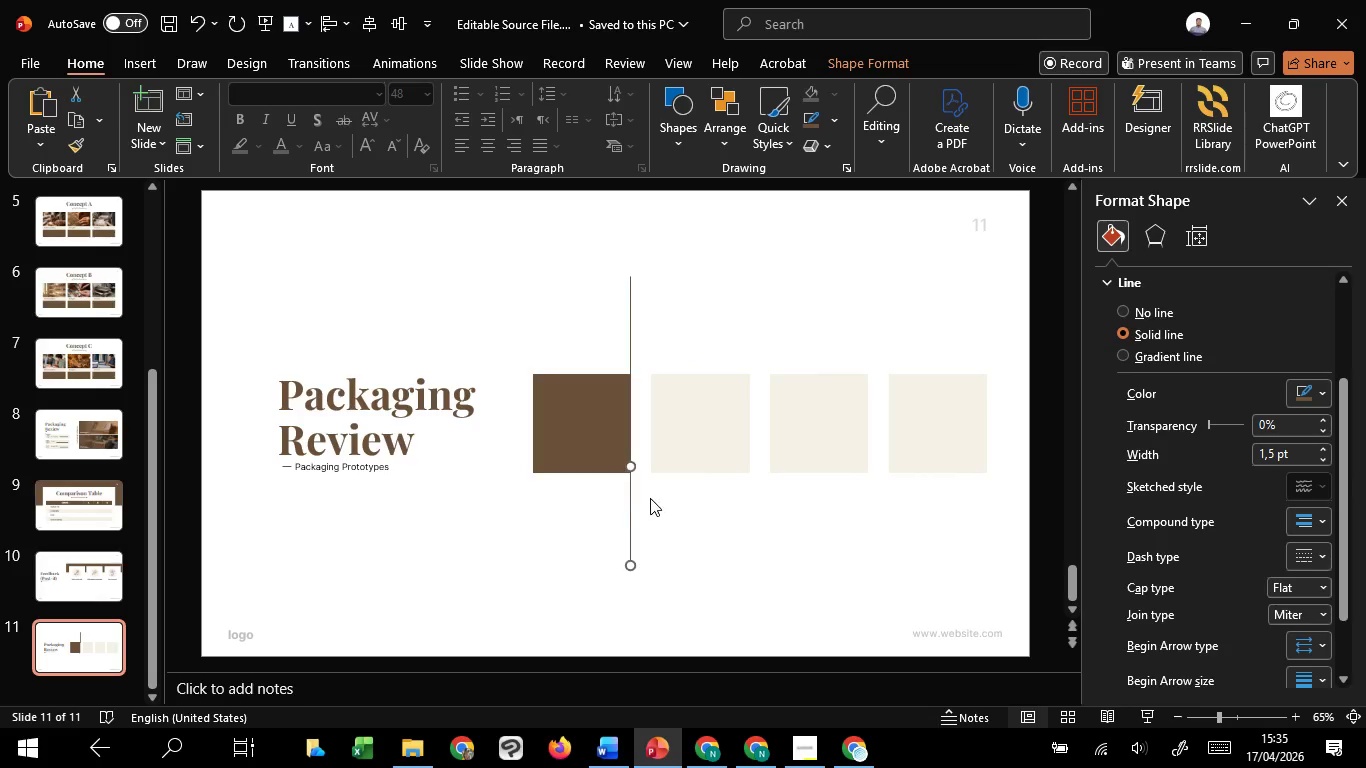 
key(Control+Shift+ShiftLeft)
 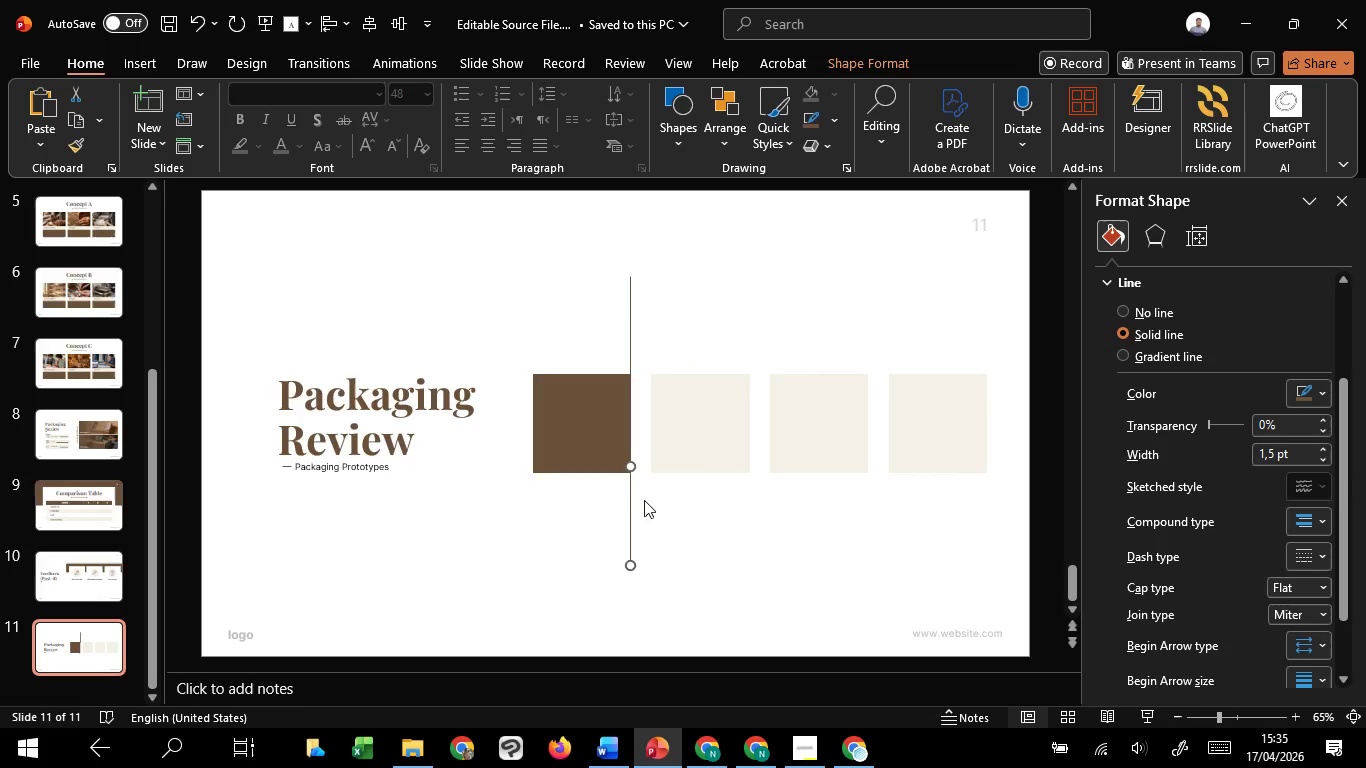 
key(Control+Shift+ShiftLeft)
 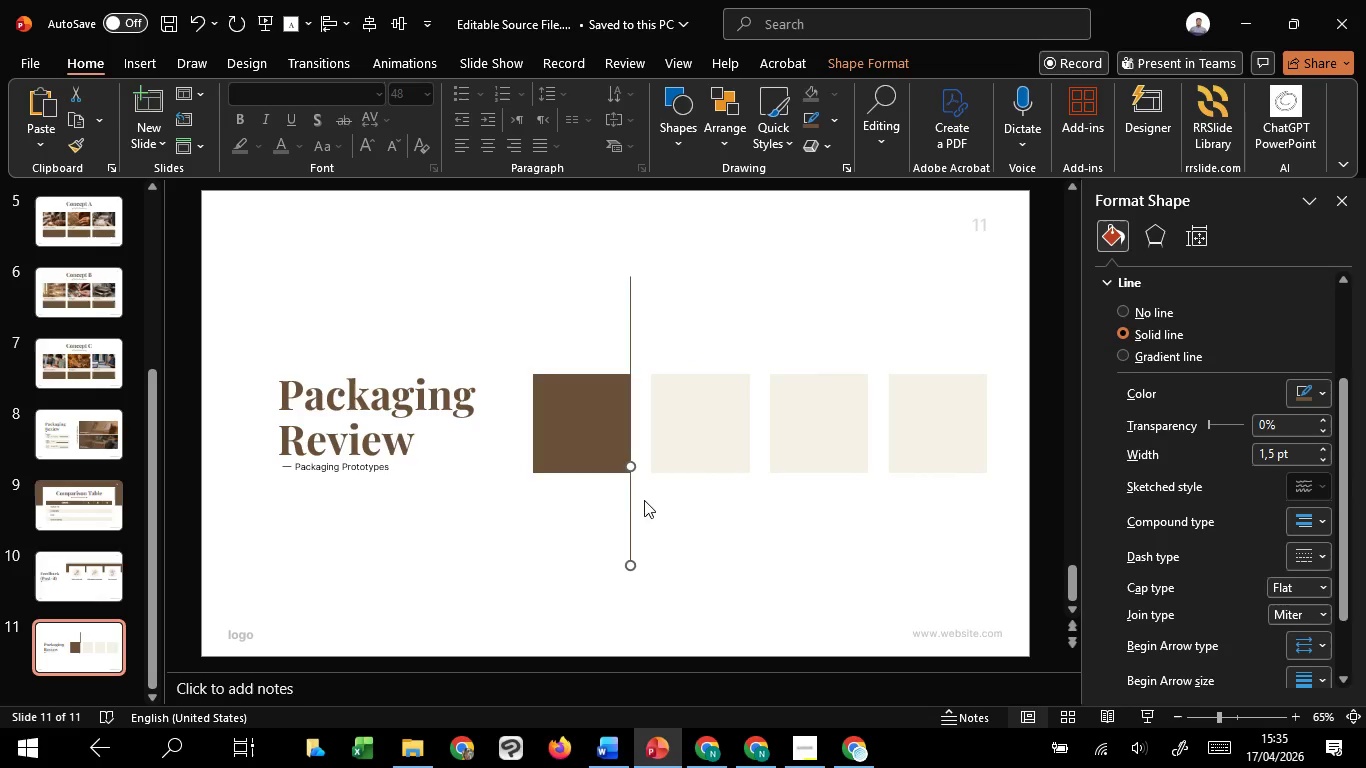 
key(Control+Shift+ShiftLeft)
 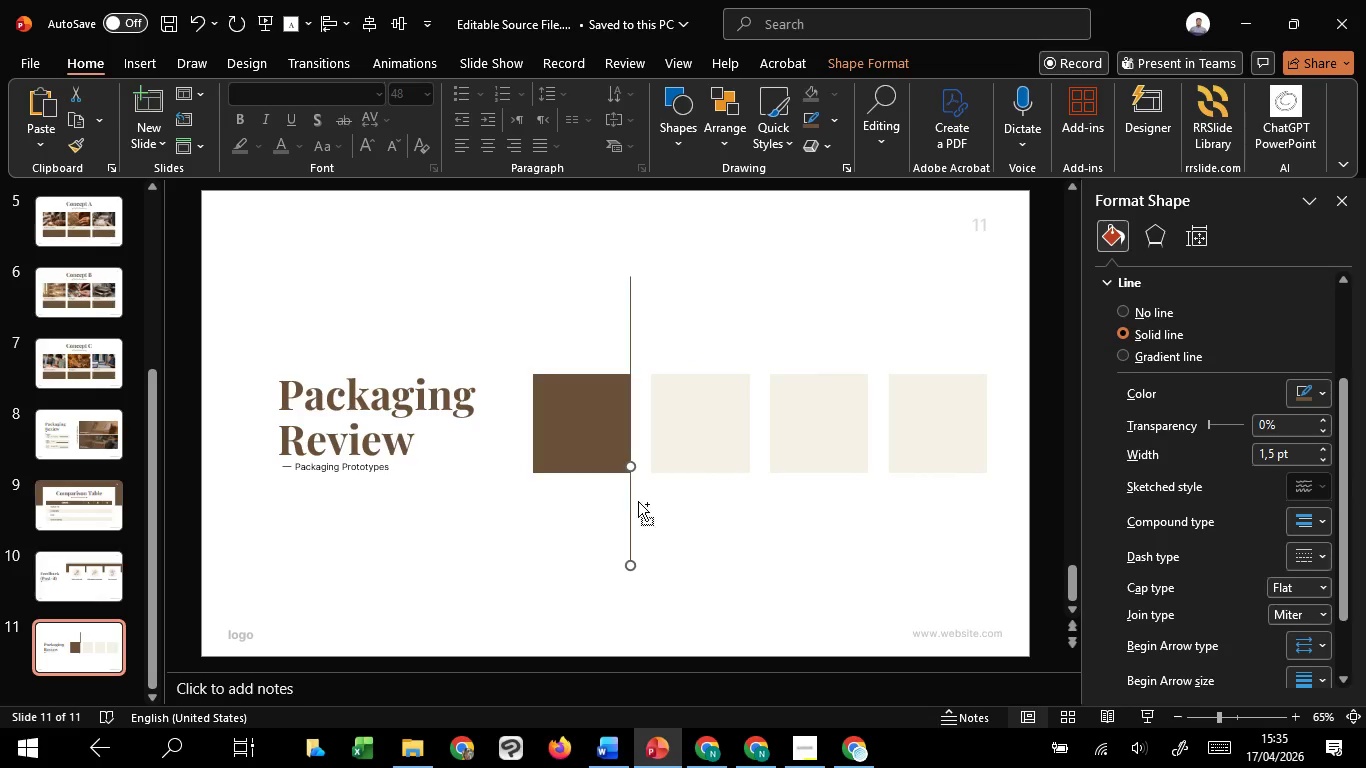 
key(Control+Shift+ShiftLeft)
 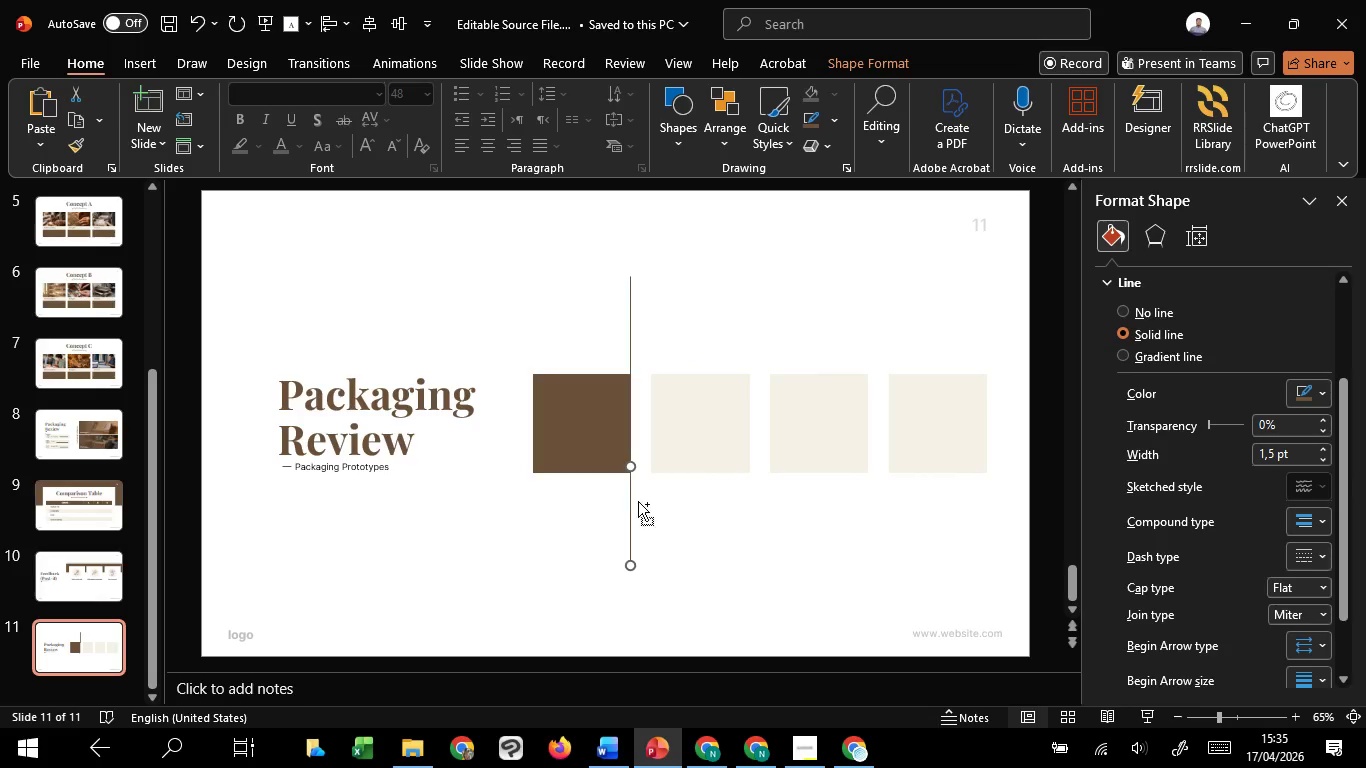 
key(Control+Shift+ShiftLeft)
 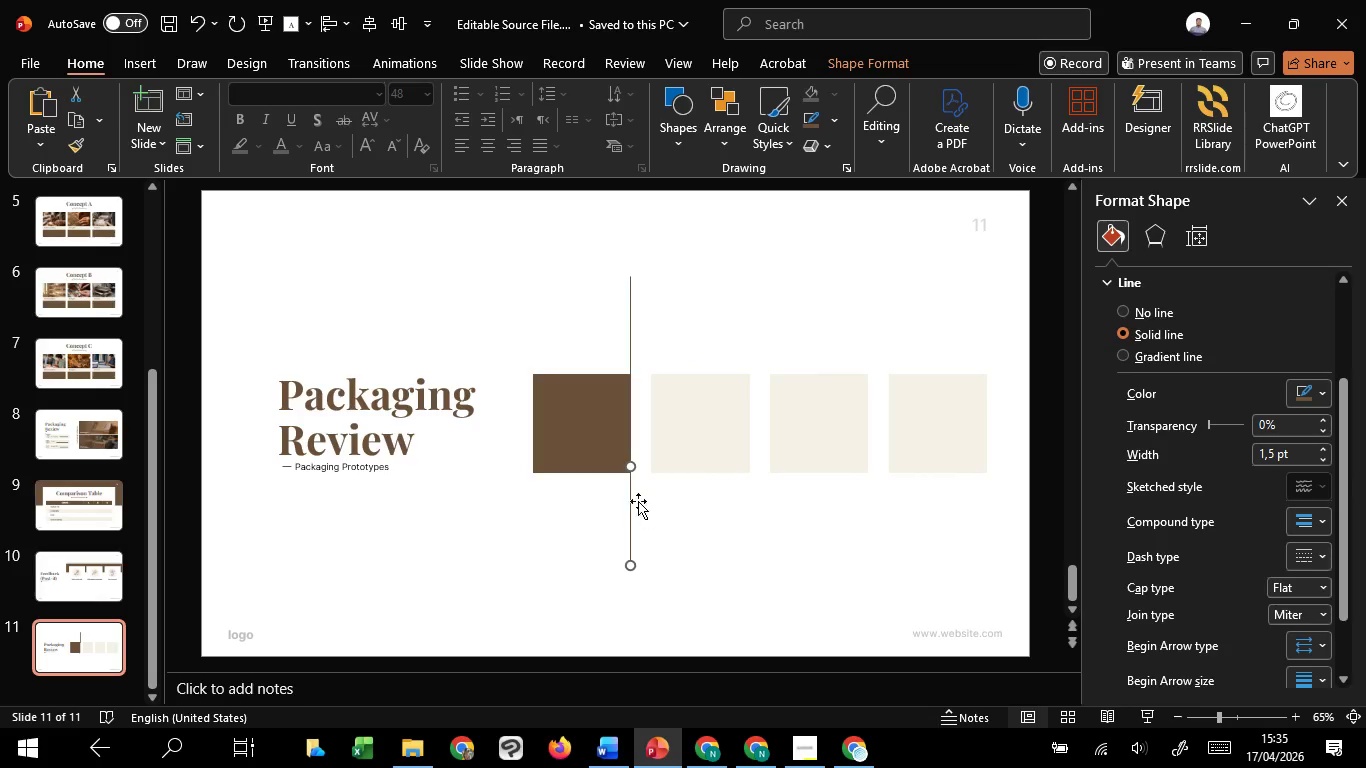 
key(Control+Shift+ShiftLeft)
 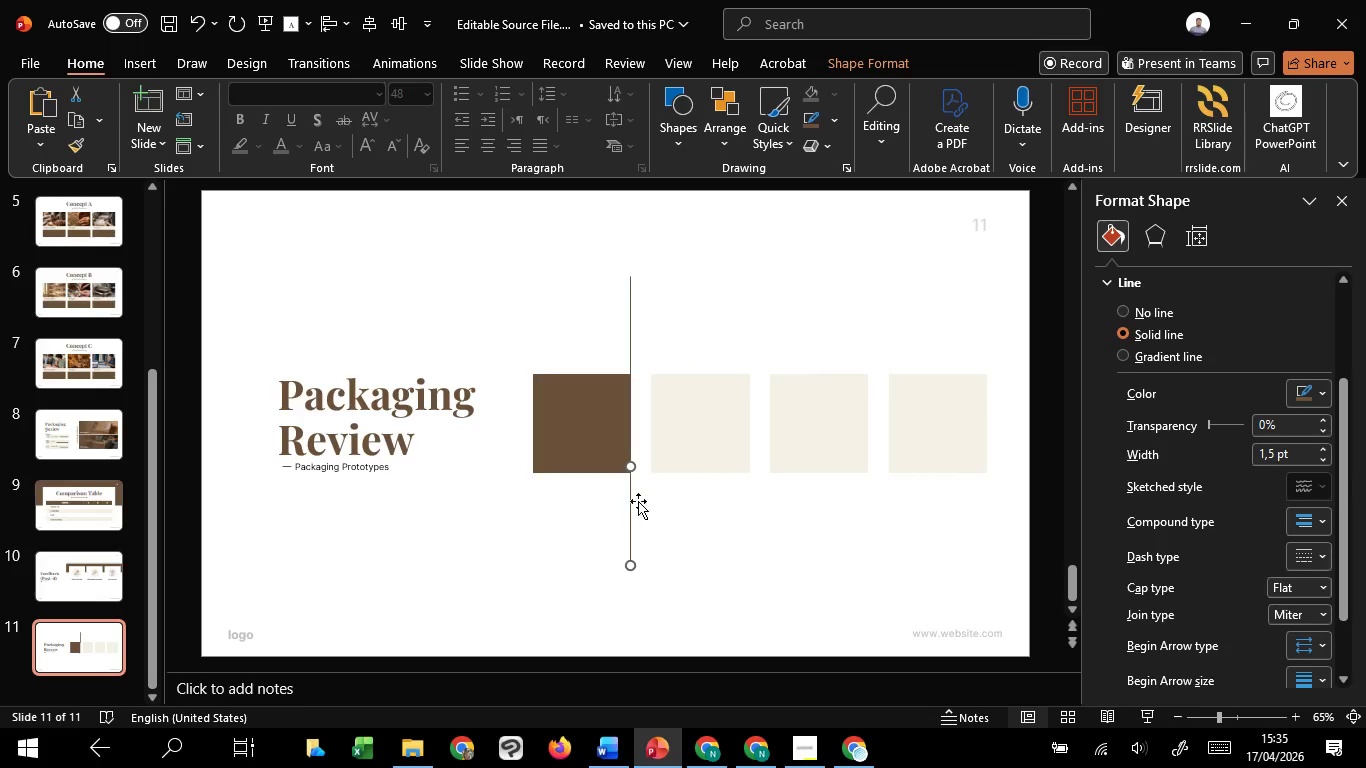 
key(Control+Shift+ShiftLeft)
 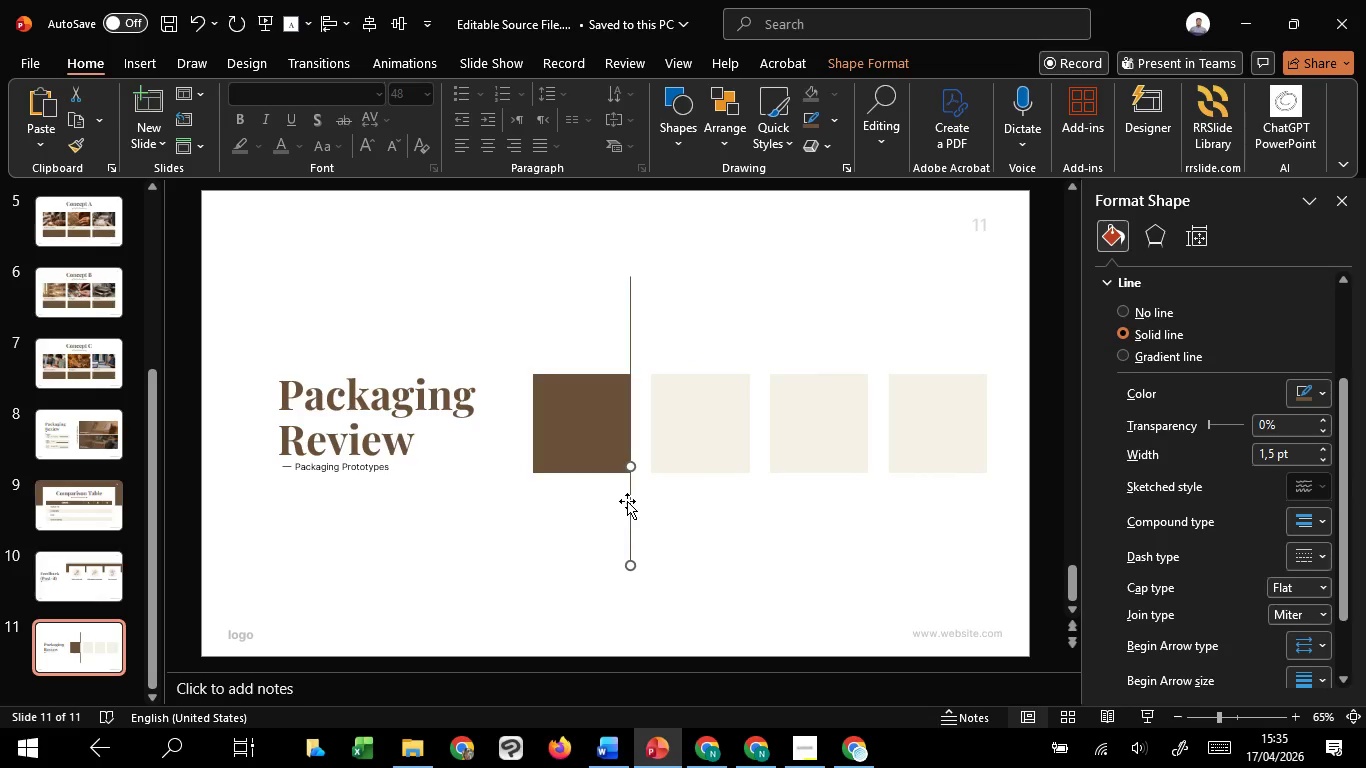 
left_click_drag(start_coordinate=[627, 501], to_coordinate=[743, 515])
 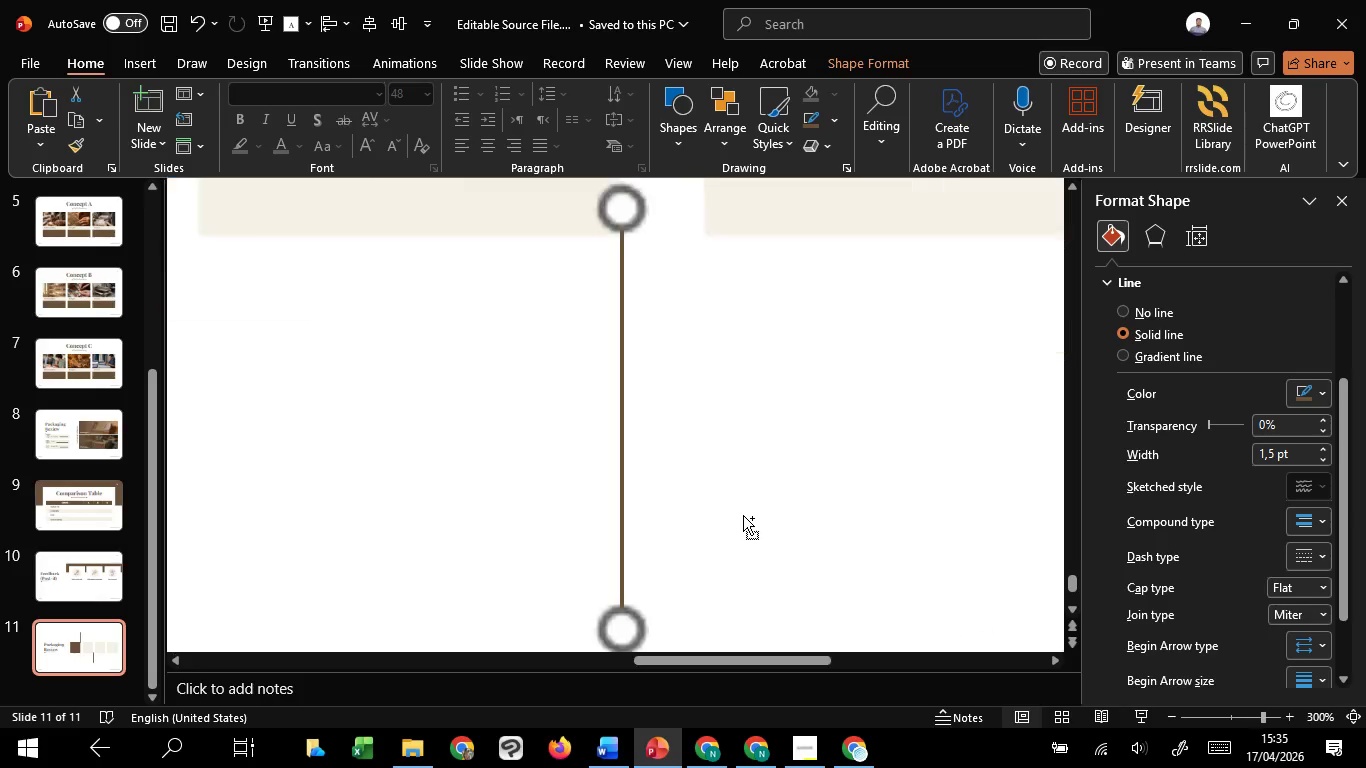 
hold_key(key=ShiftLeft, duration=1.51)
 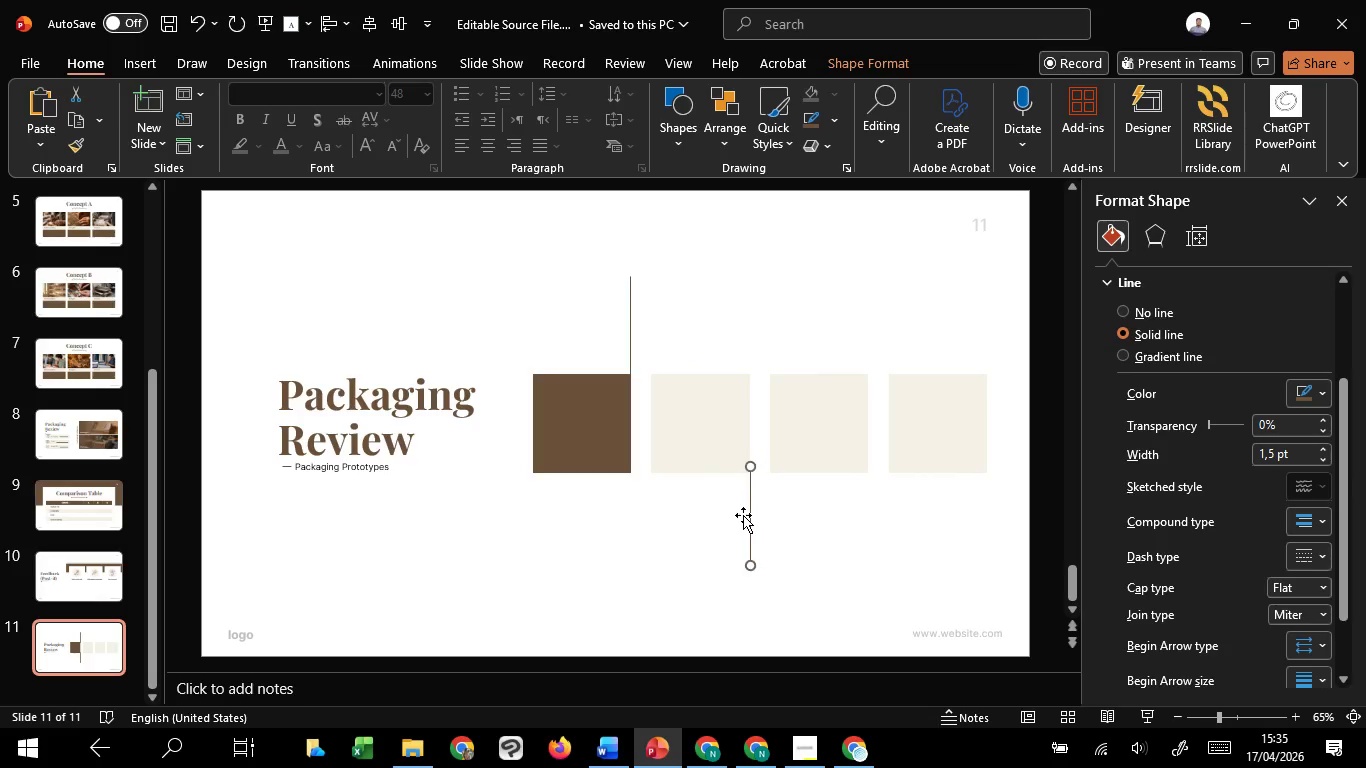 
key(Shift+ShiftLeft)
 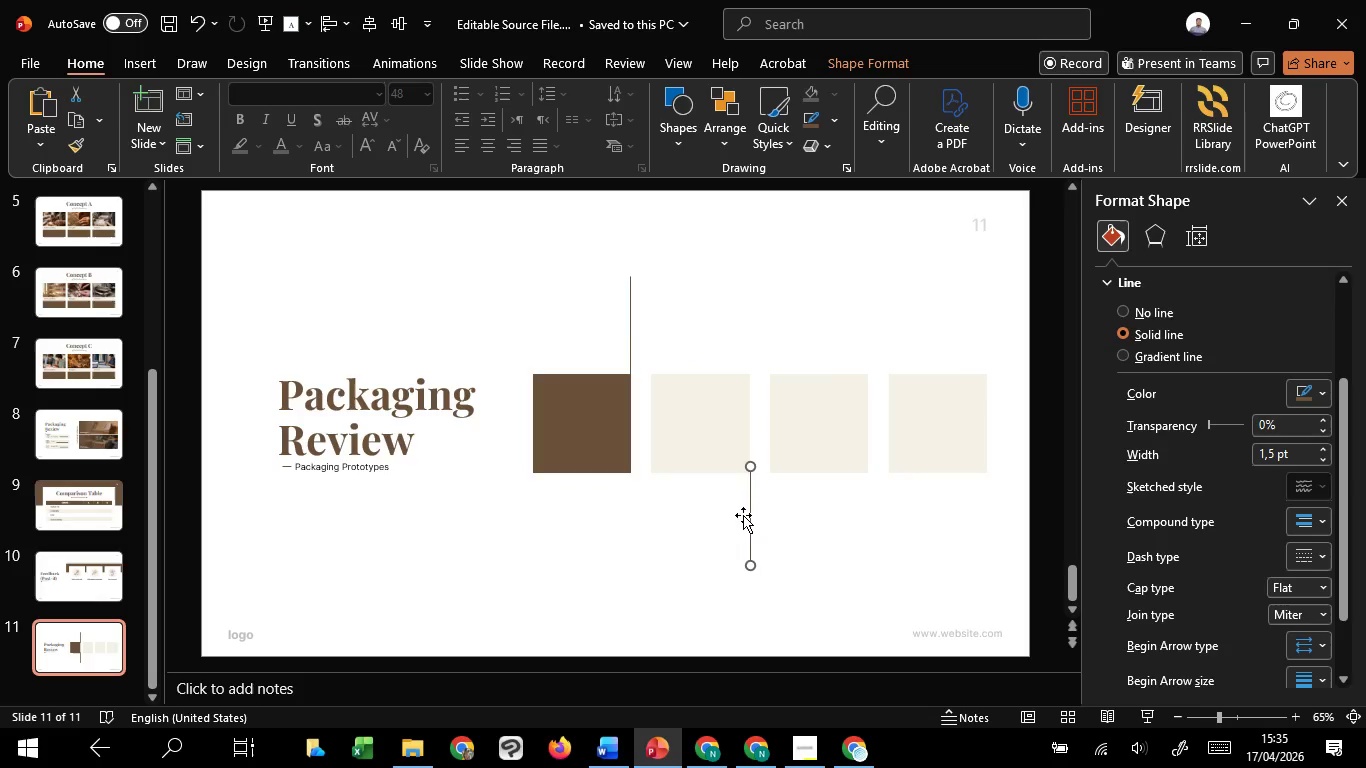 
key(Shift+ShiftLeft)
 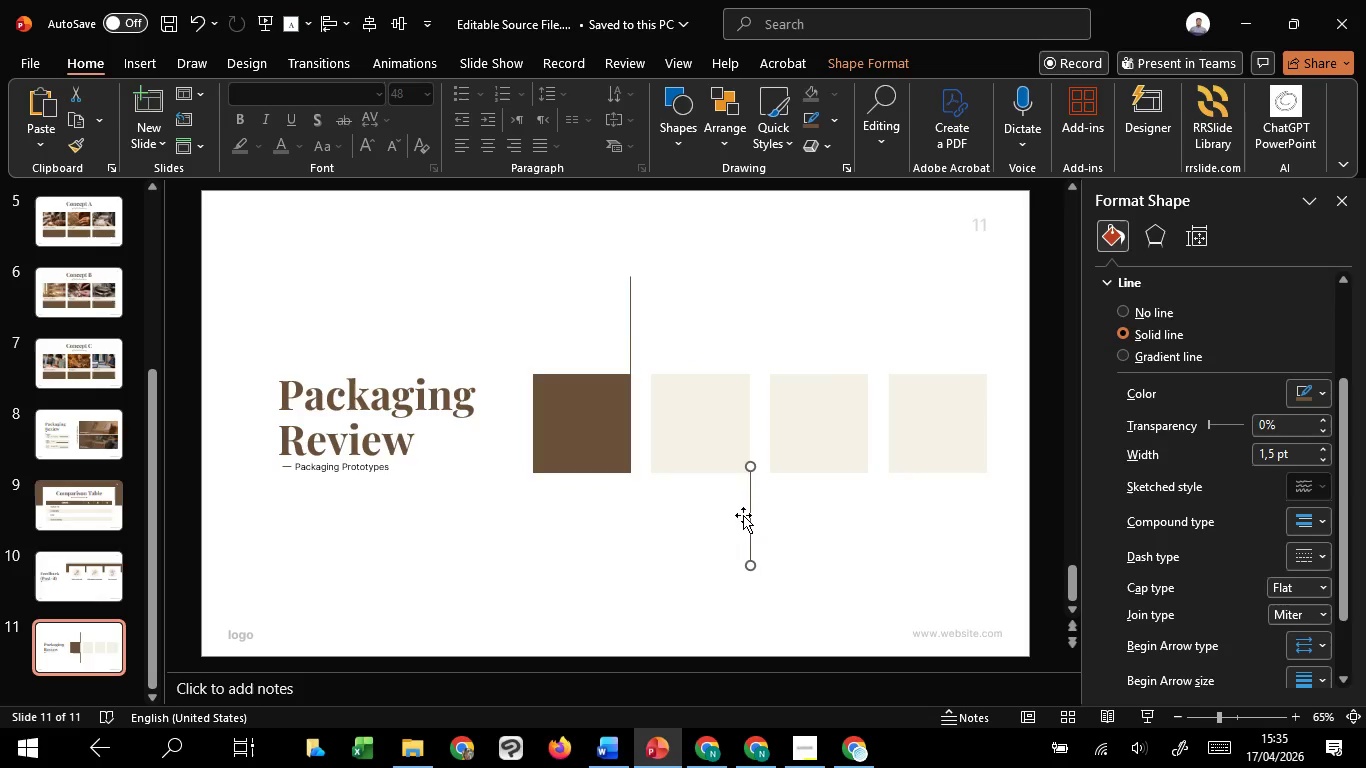 
key(Shift+ShiftLeft)
 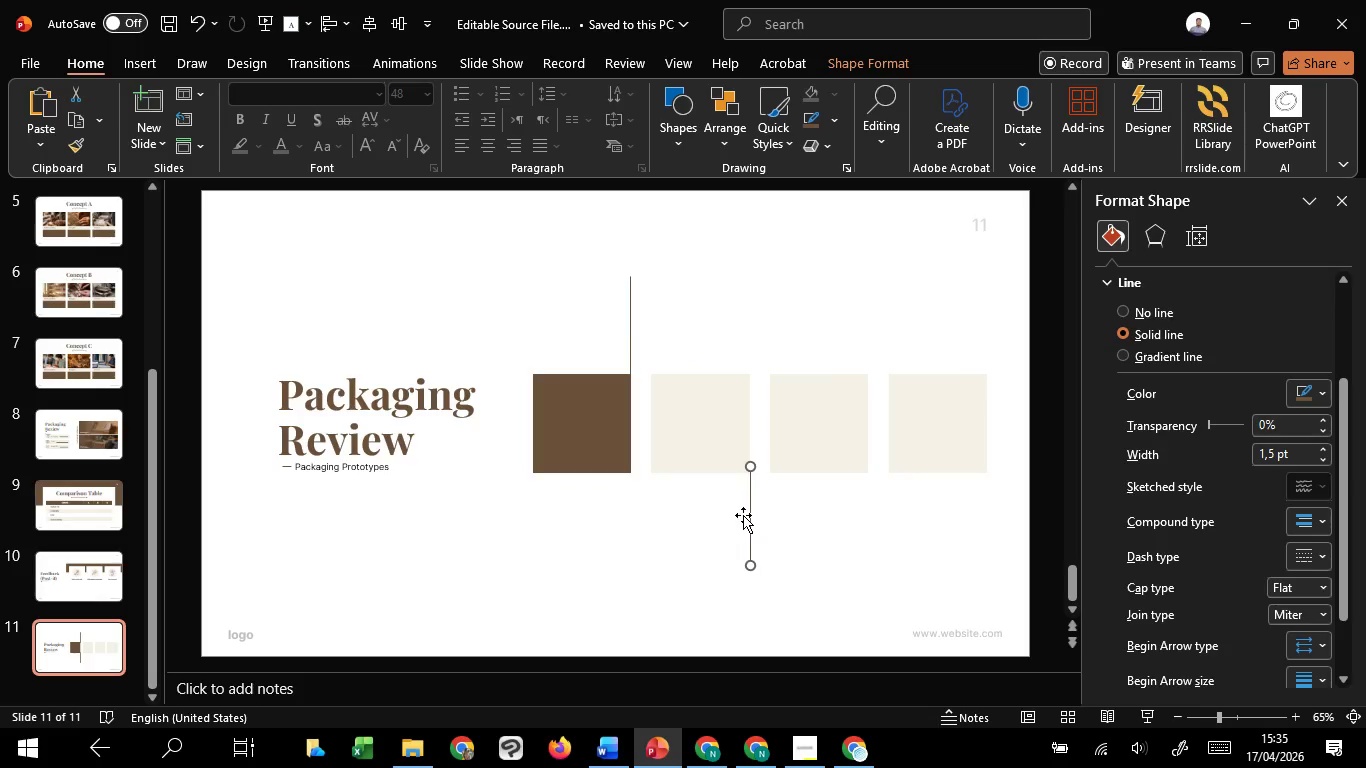 
key(Shift+ShiftLeft)
 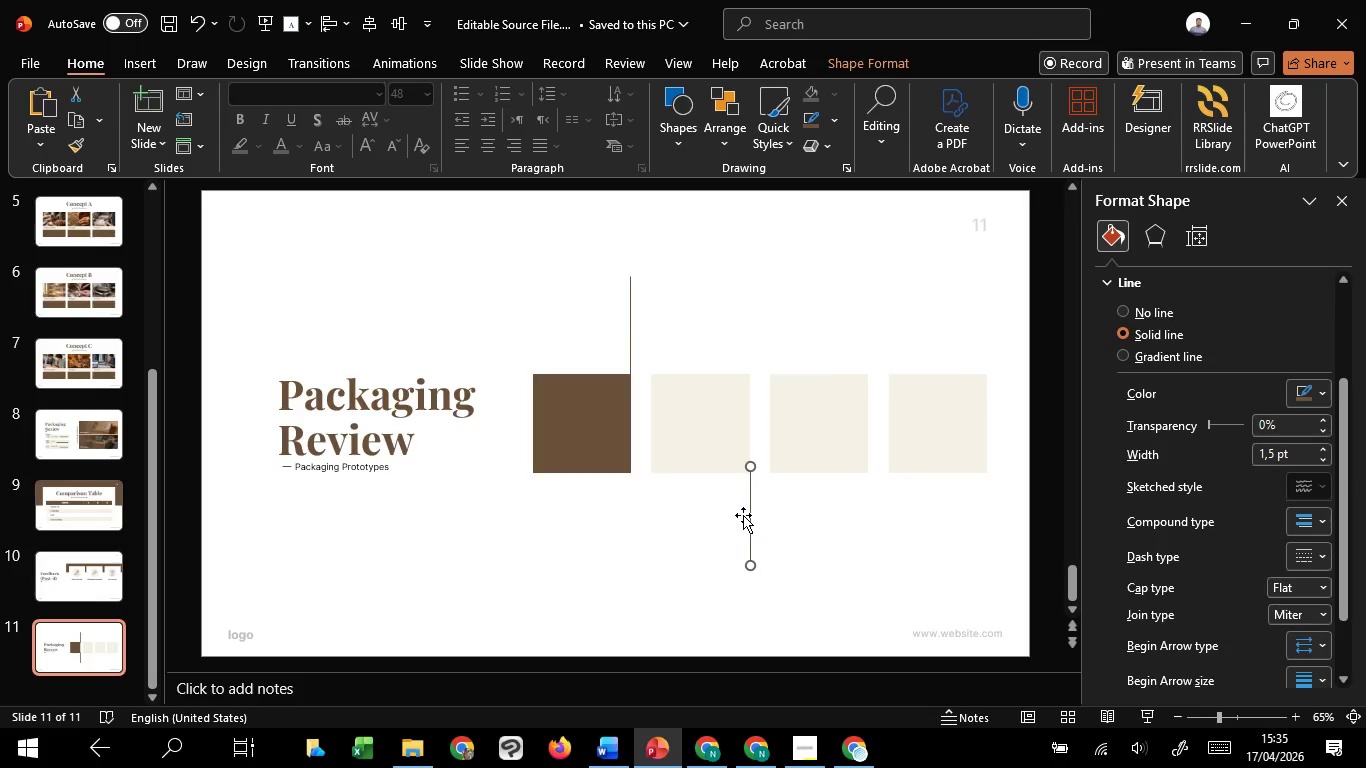 
key(Shift+ShiftLeft)
 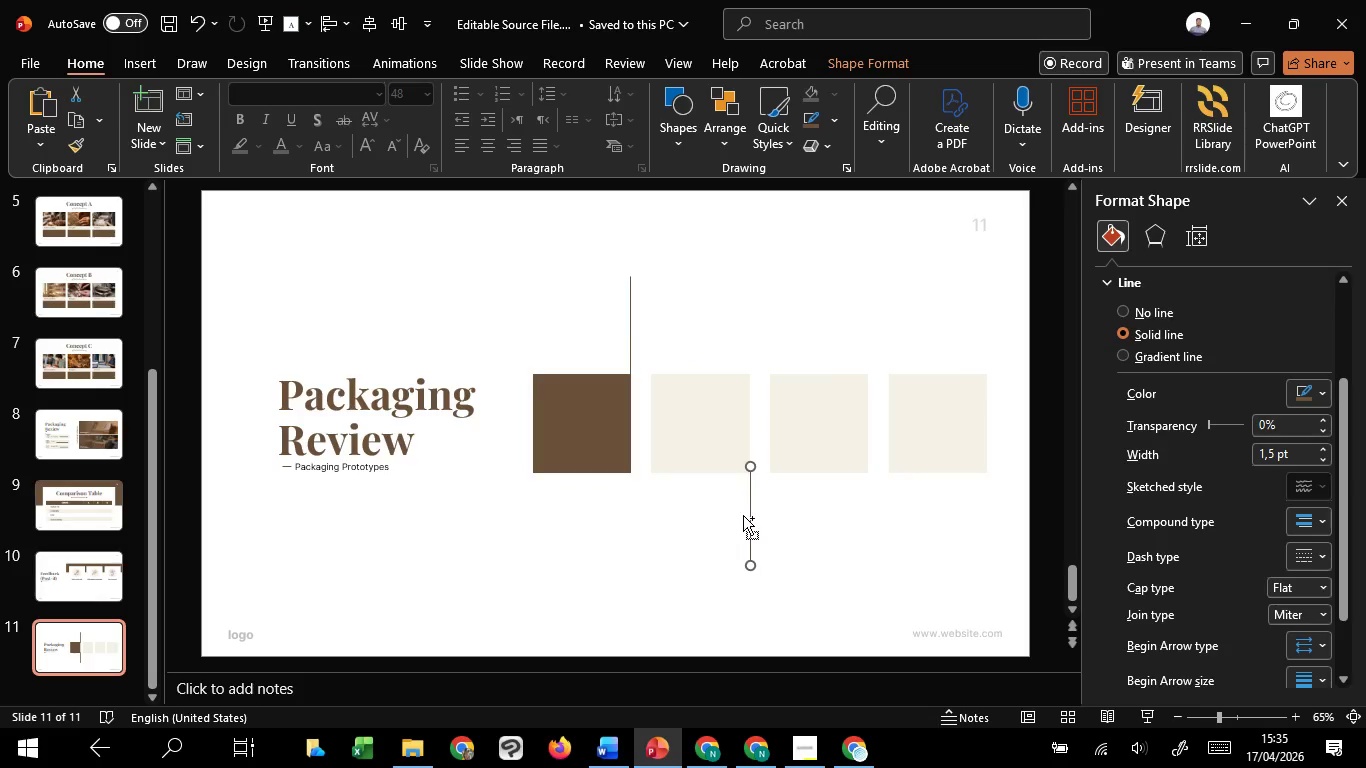 
key(Shift+ShiftLeft)
 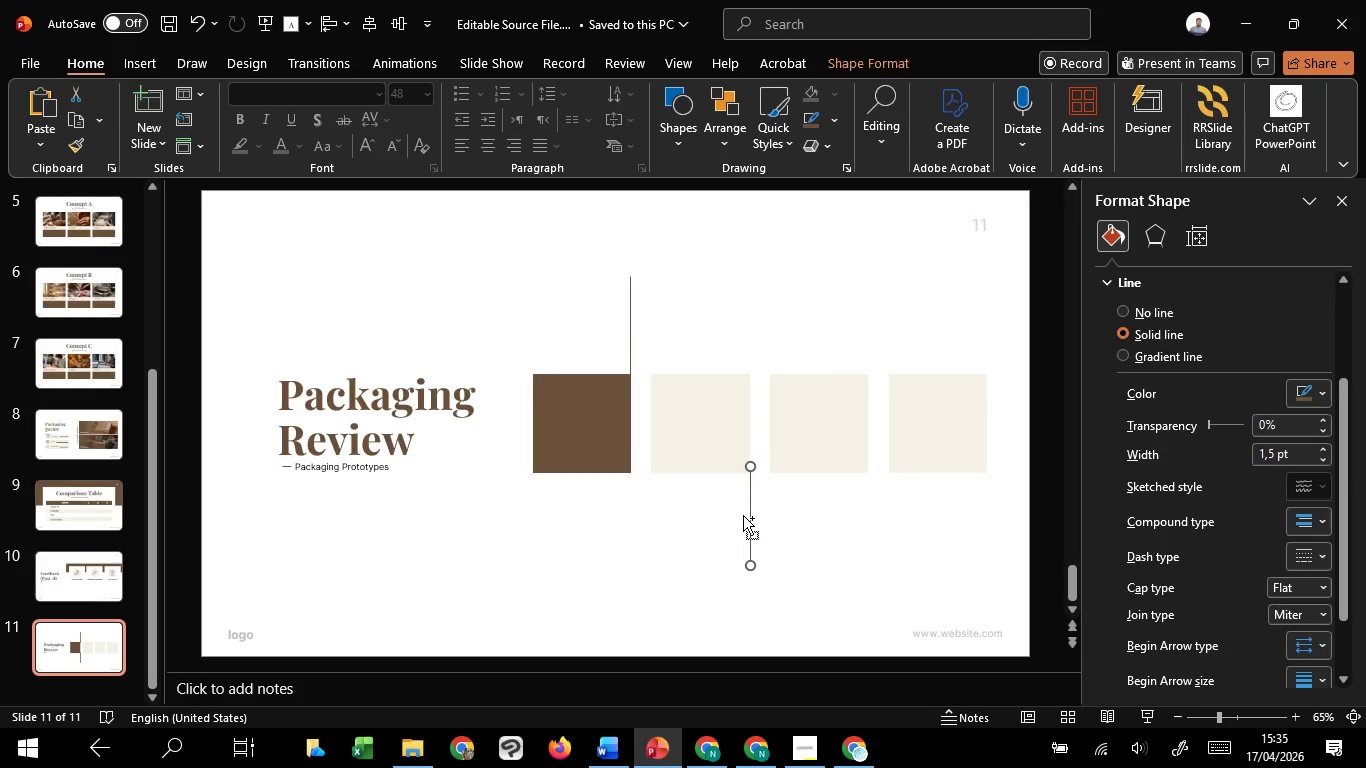 
hold_key(key=ControlLeft, duration=0.64)
scroll: coordinate [642, 342], scroll_direction: up, amount: 12.0
 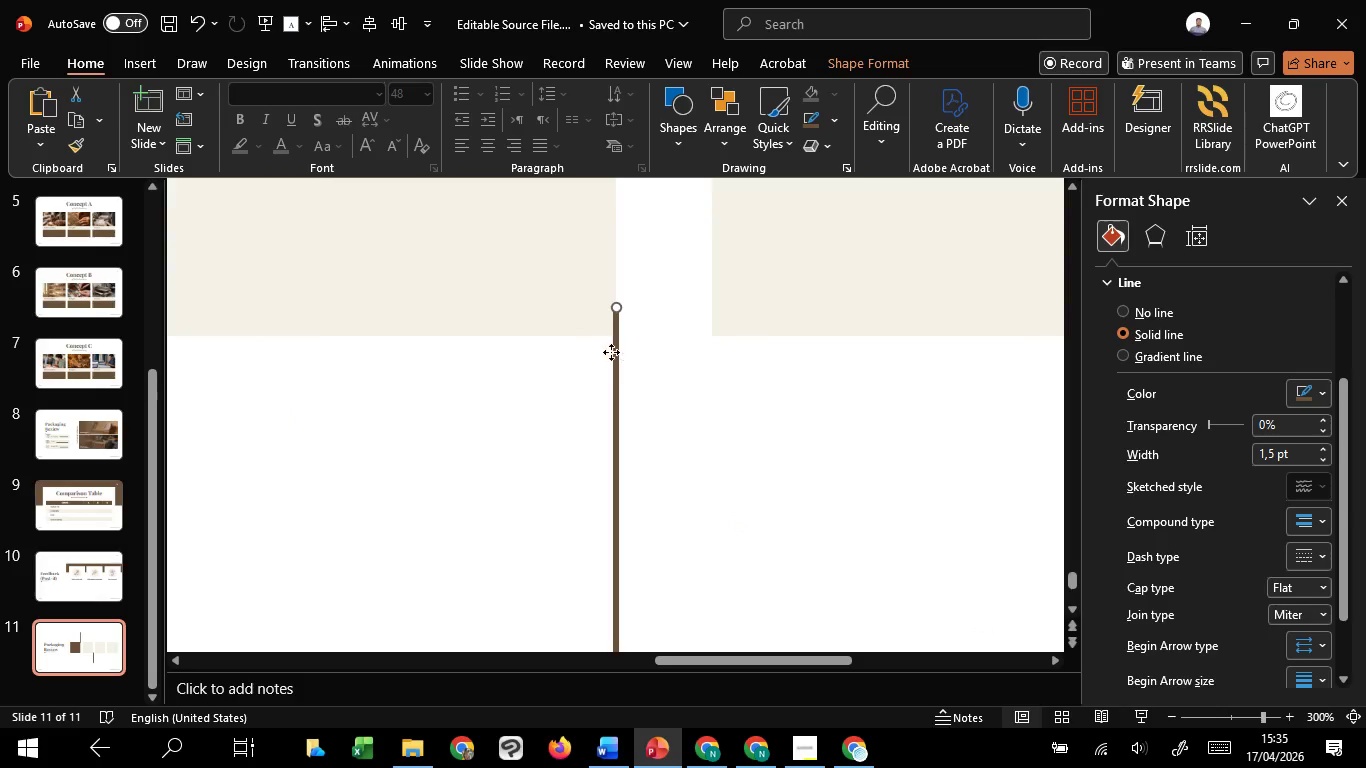 
hold_key(key=ShiftLeft, duration=1.51)
left_click_drag(start_coordinate=[611, 352], to_coordinate=[613, 385])
 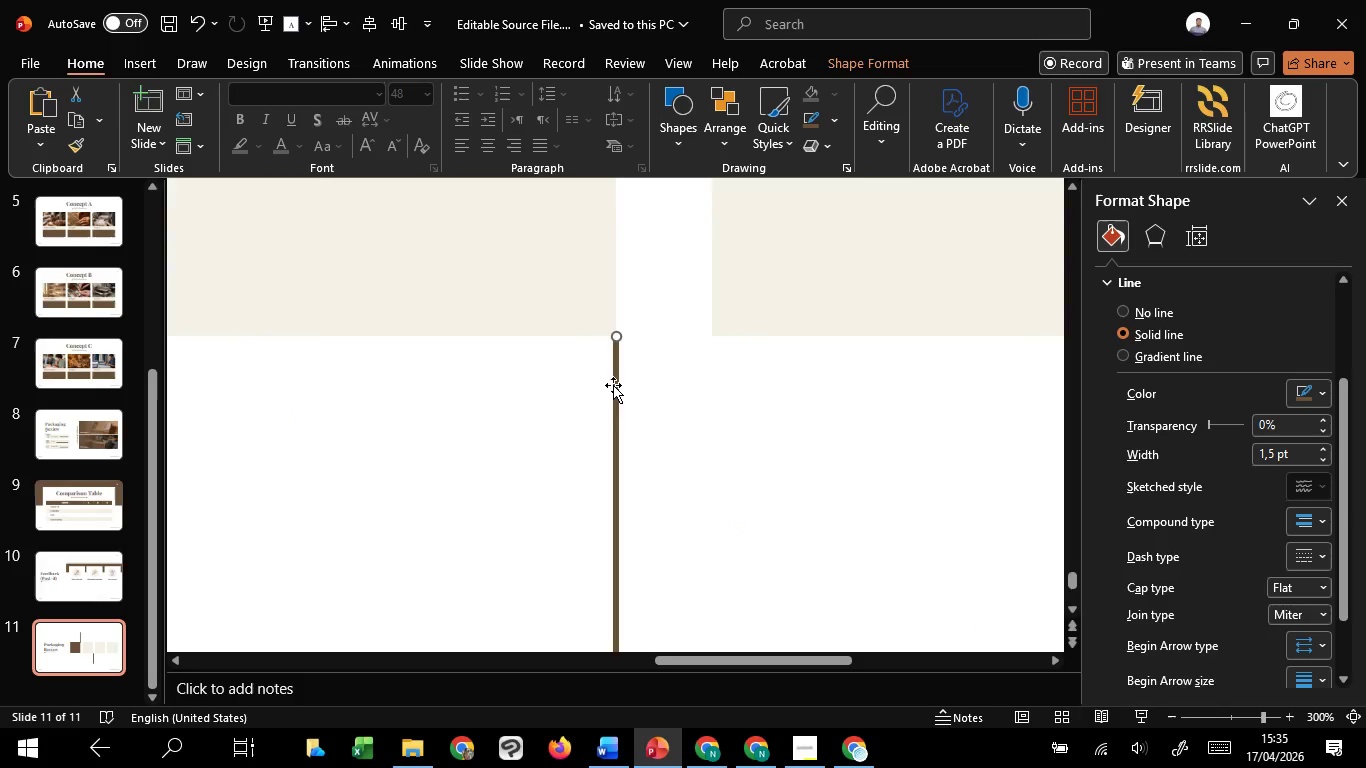 
key(ArrowLeft)
 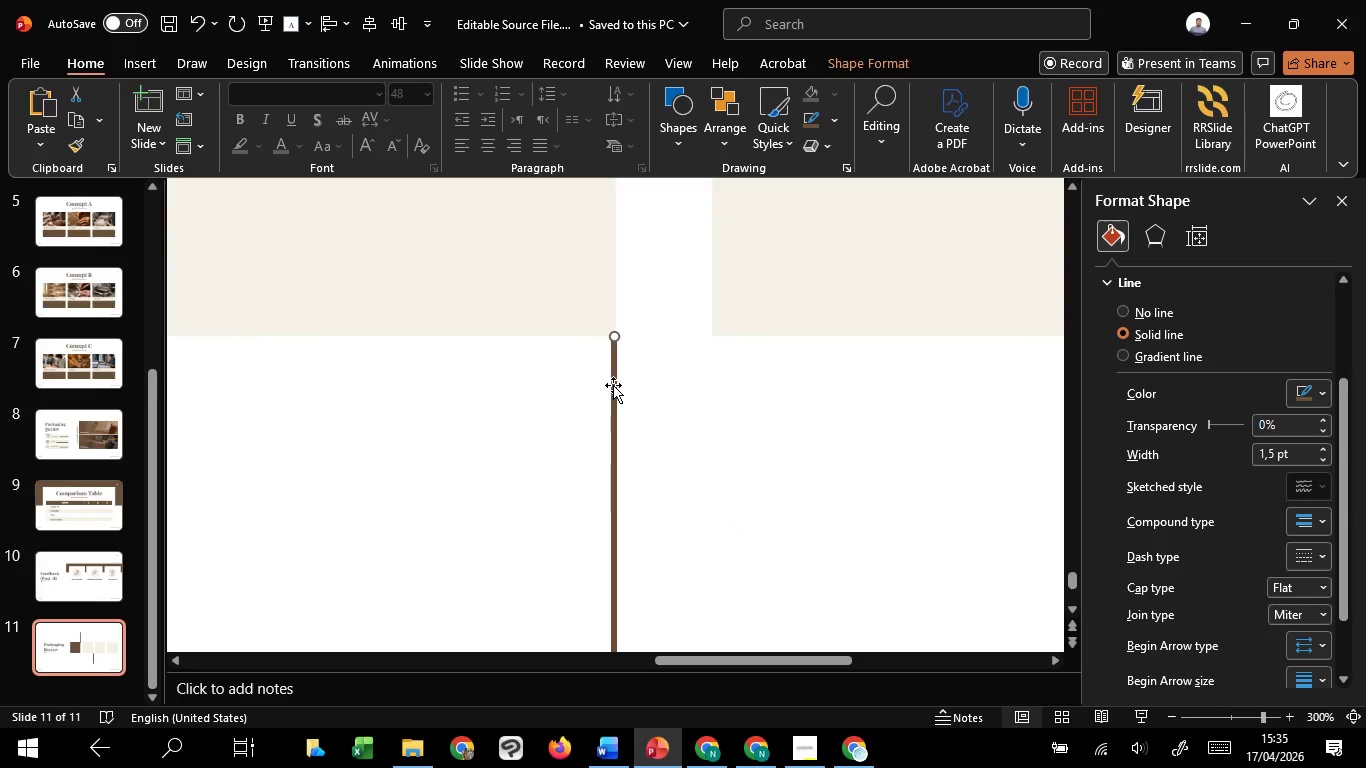 
key(ArrowLeft)
 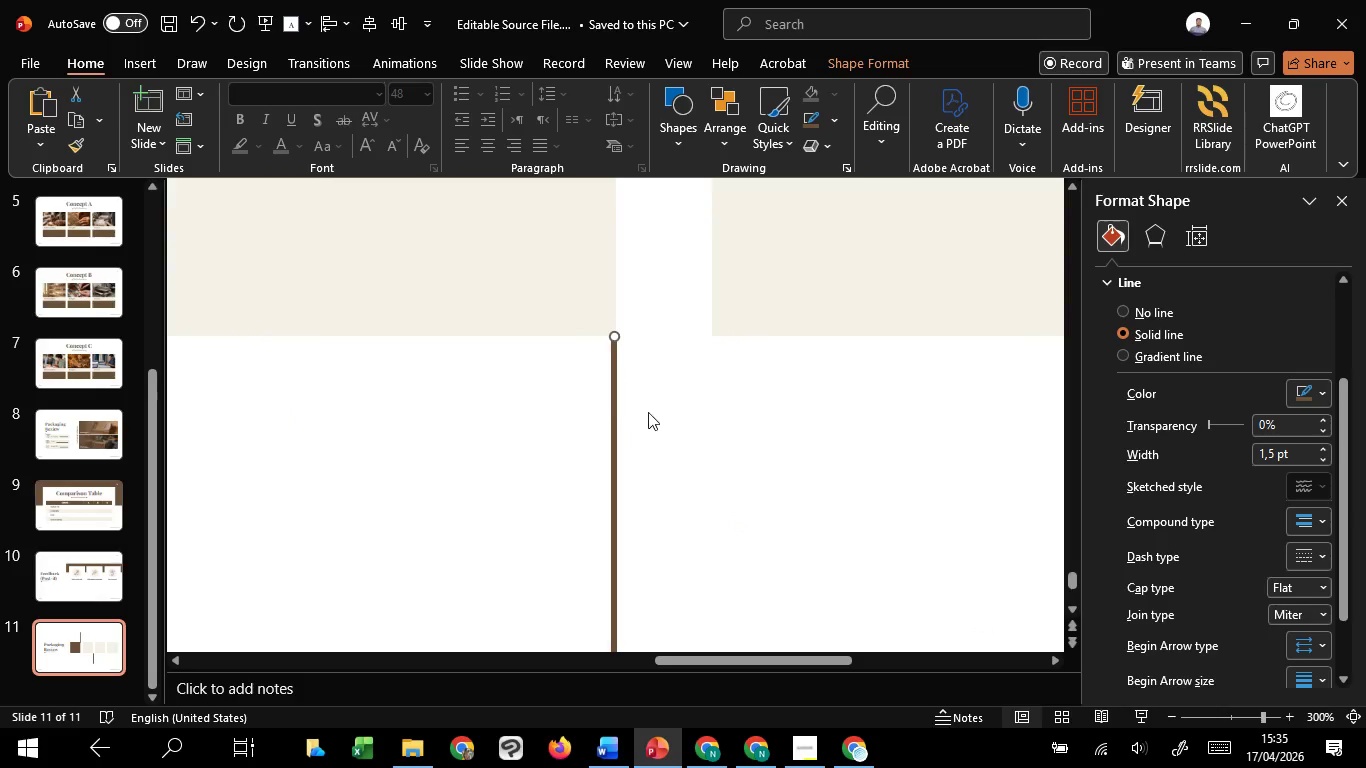 
left_click([659, 419])
 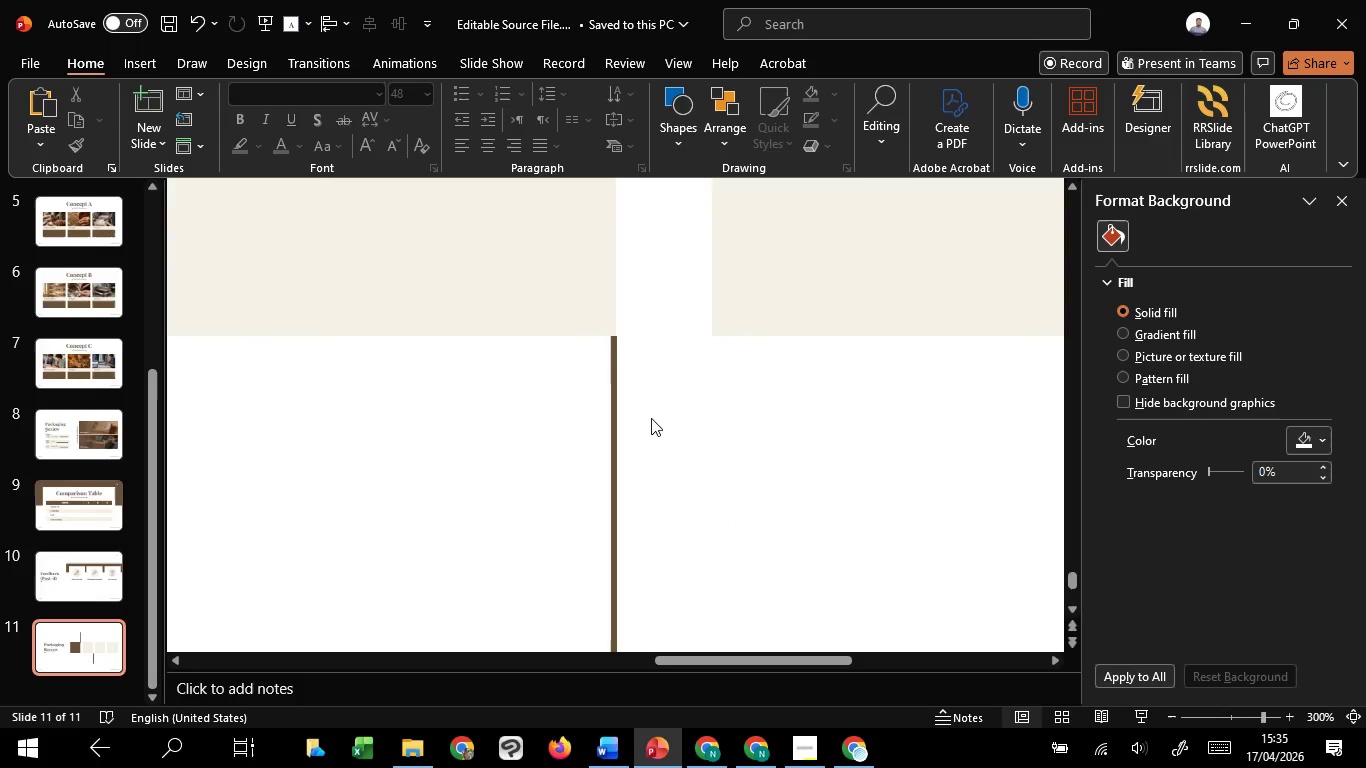 
hold_key(key=ControlLeft, duration=1.12)
scroll: coordinate [651, 418], scroll_direction: down, amount: 3.0
 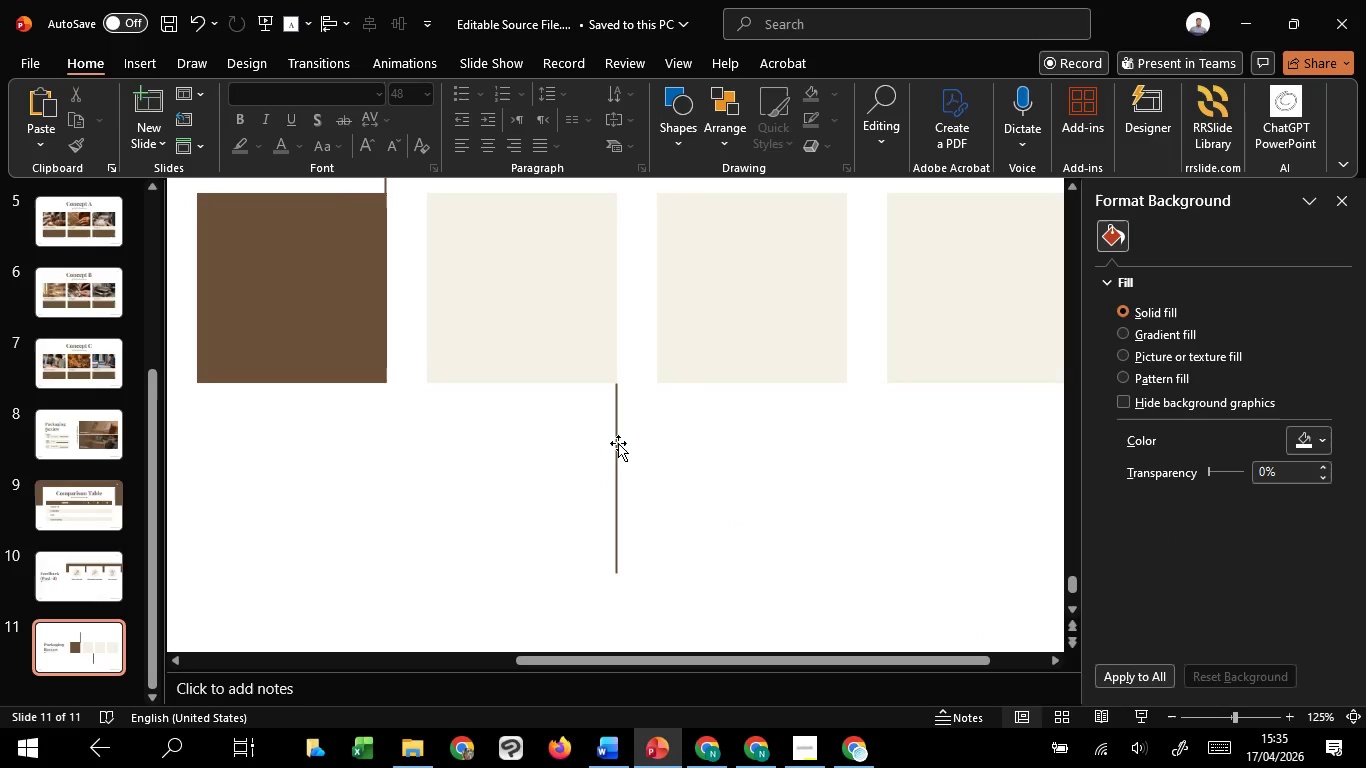 
left_click([618, 443])
 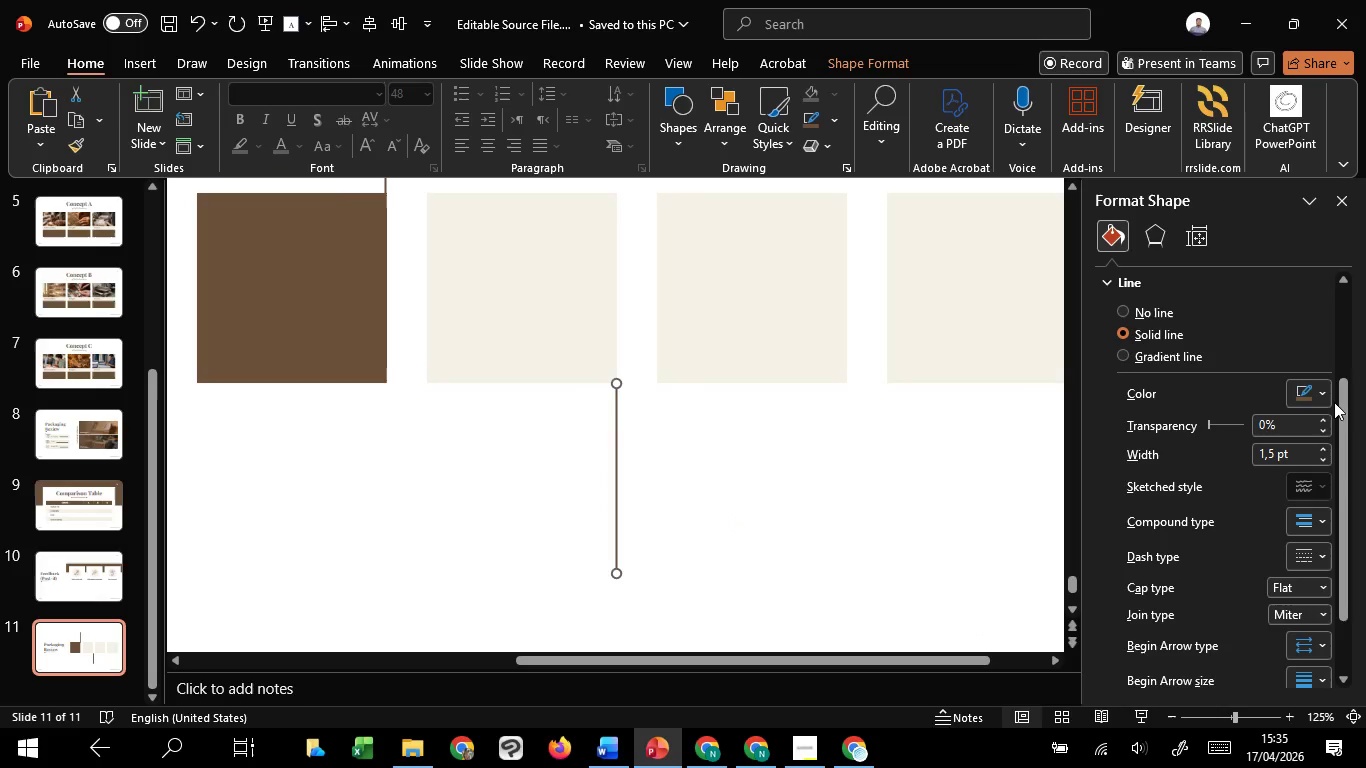 
left_click([1315, 396])
 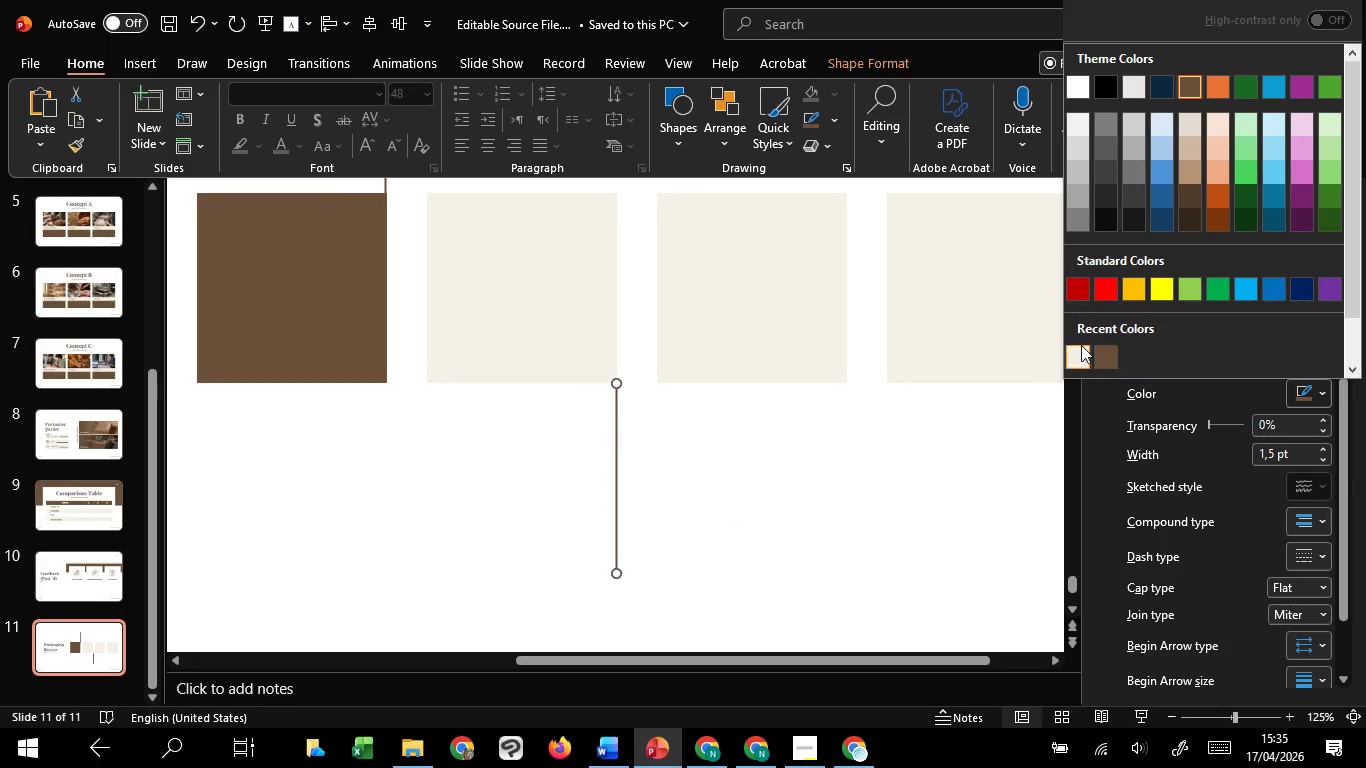 
left_click([1081, 345])
 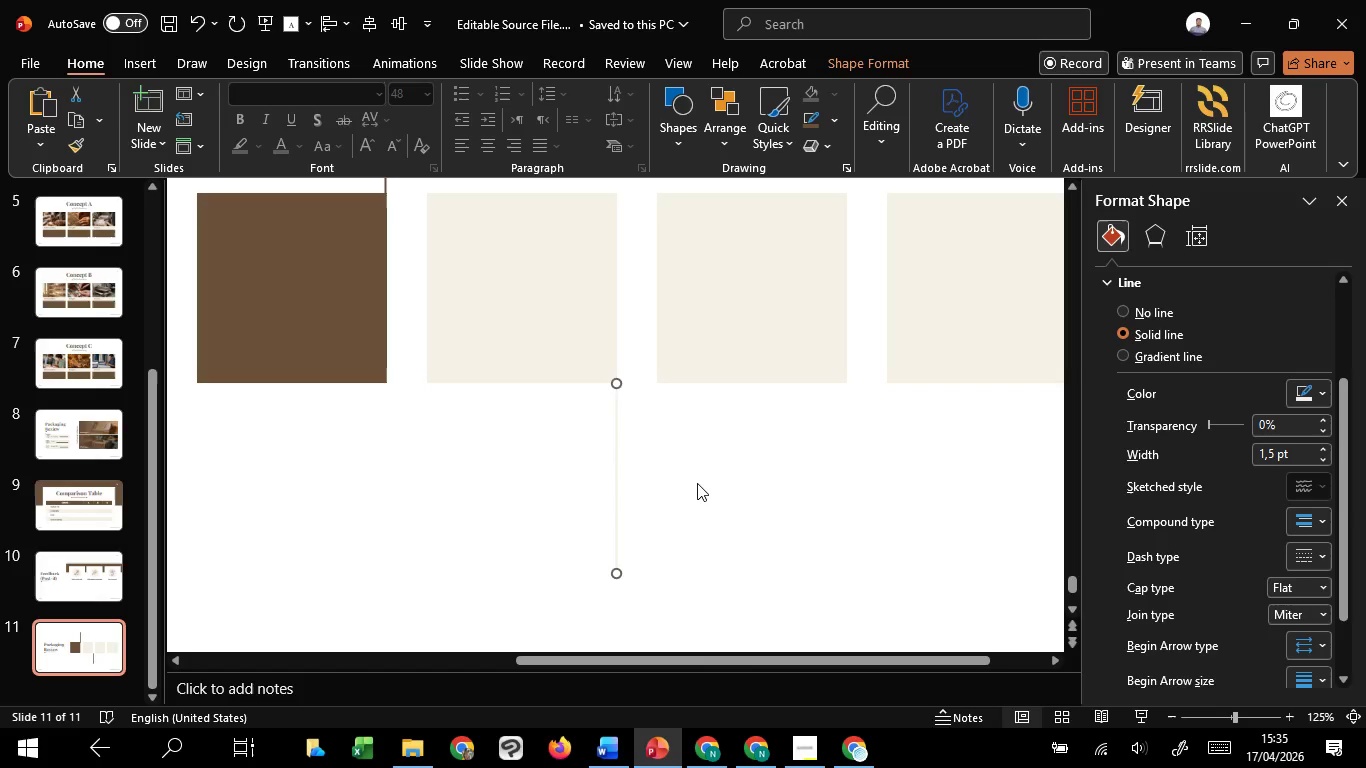 
hold_key(key=ControlLeft, duration=0.72)
scroll: coordinate [697, 483], scroll_direction: down, amount: 2.0
 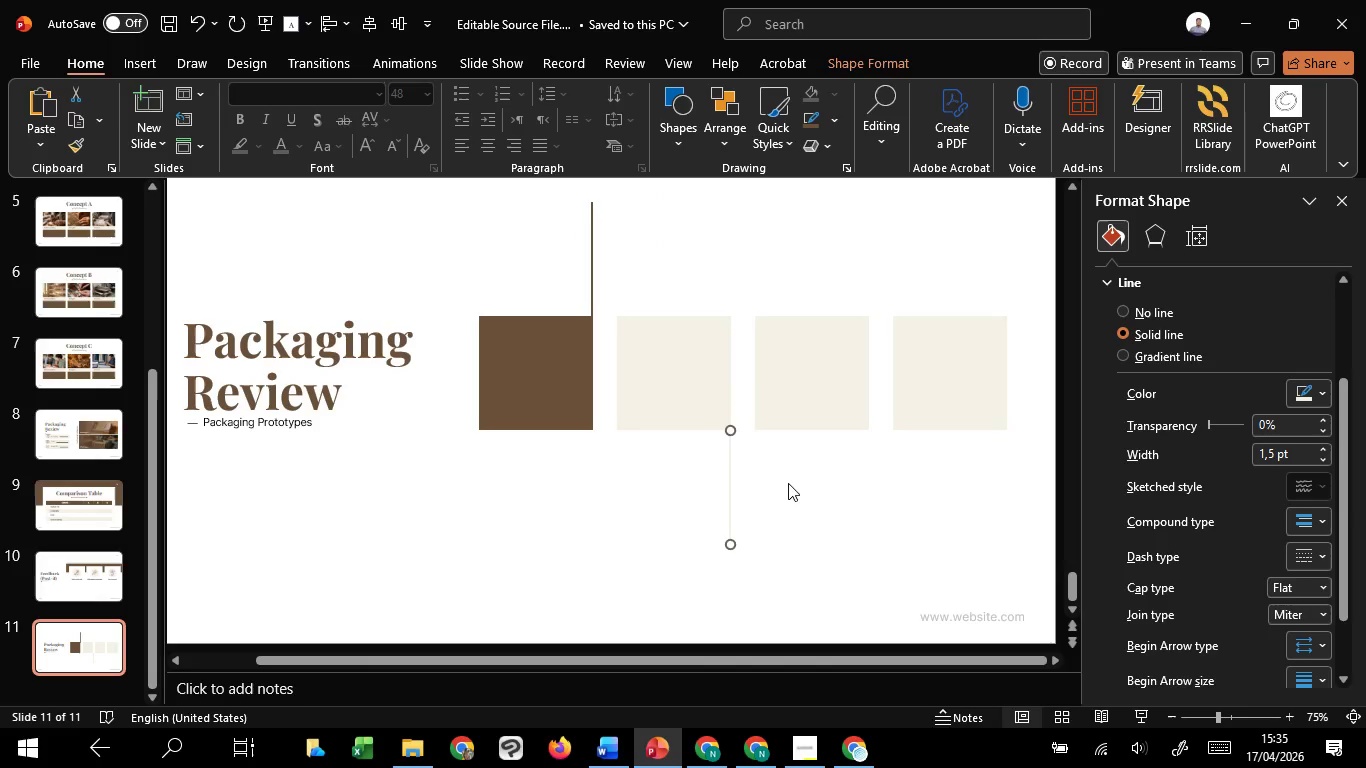 
left_click([791, 483])
 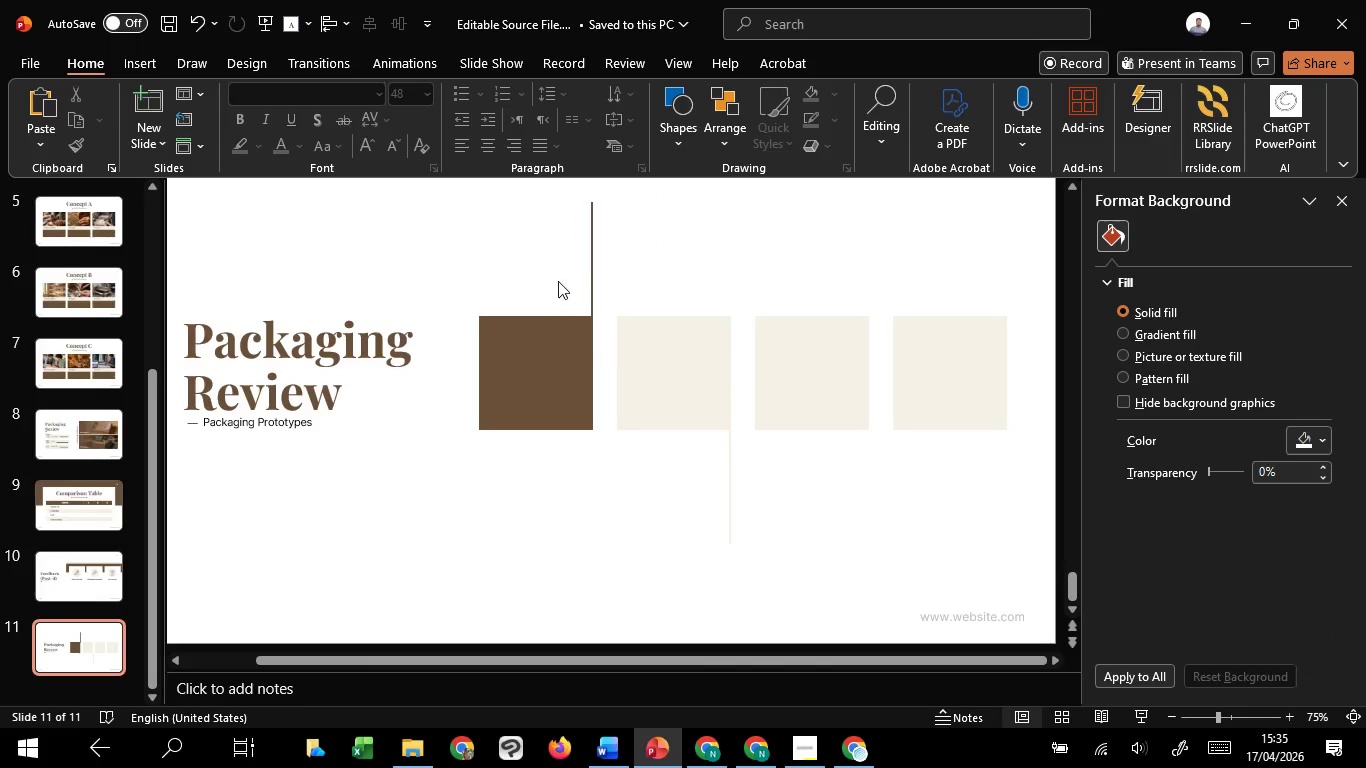 
hold_key(key=ShiftLeft, duration=1.51)
left_click([590, 280])
 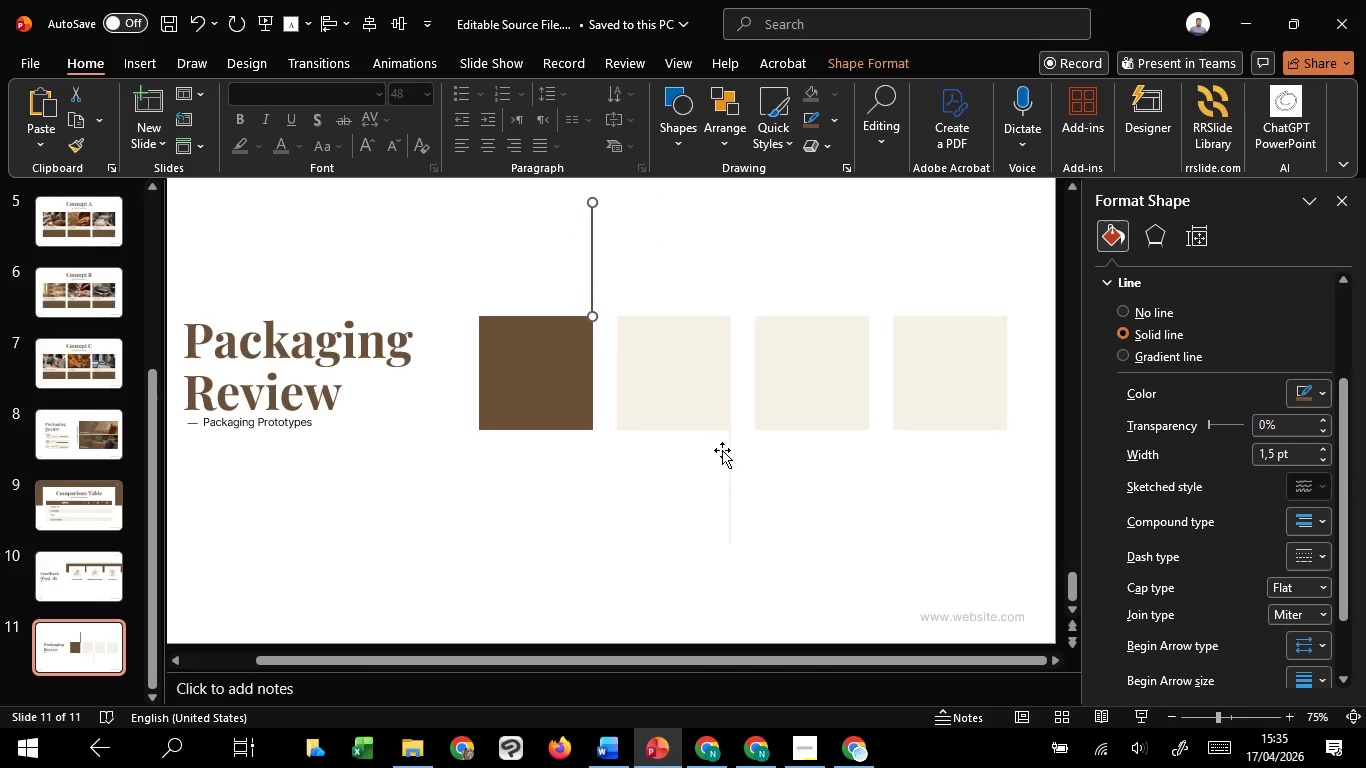 
left_click([722, 450])
 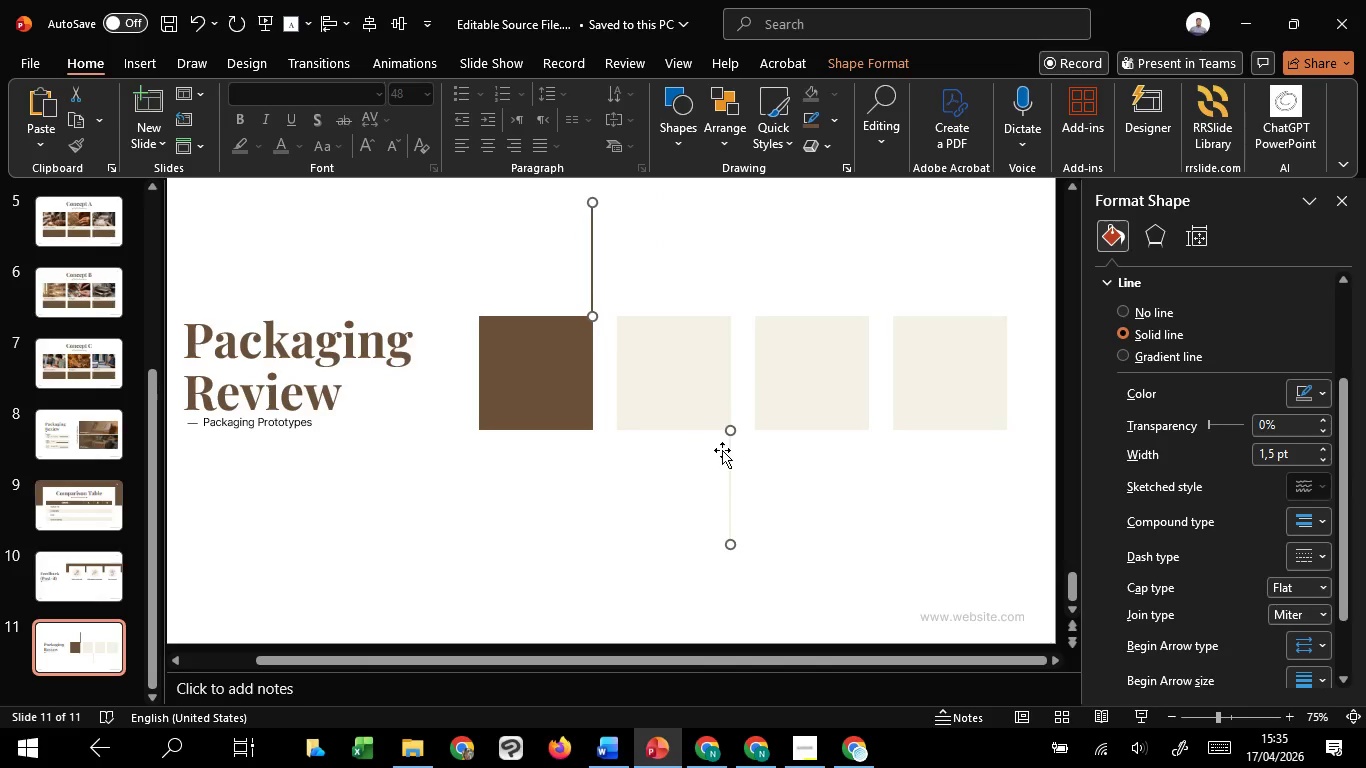 
hold_key(key=ShiftLeft, duration=2.61)
hold_key(key=ControlLeft, duration=1.52)
left_click_drag(start_coordinate=[727, 452], to_coordinate=[998, 472])
 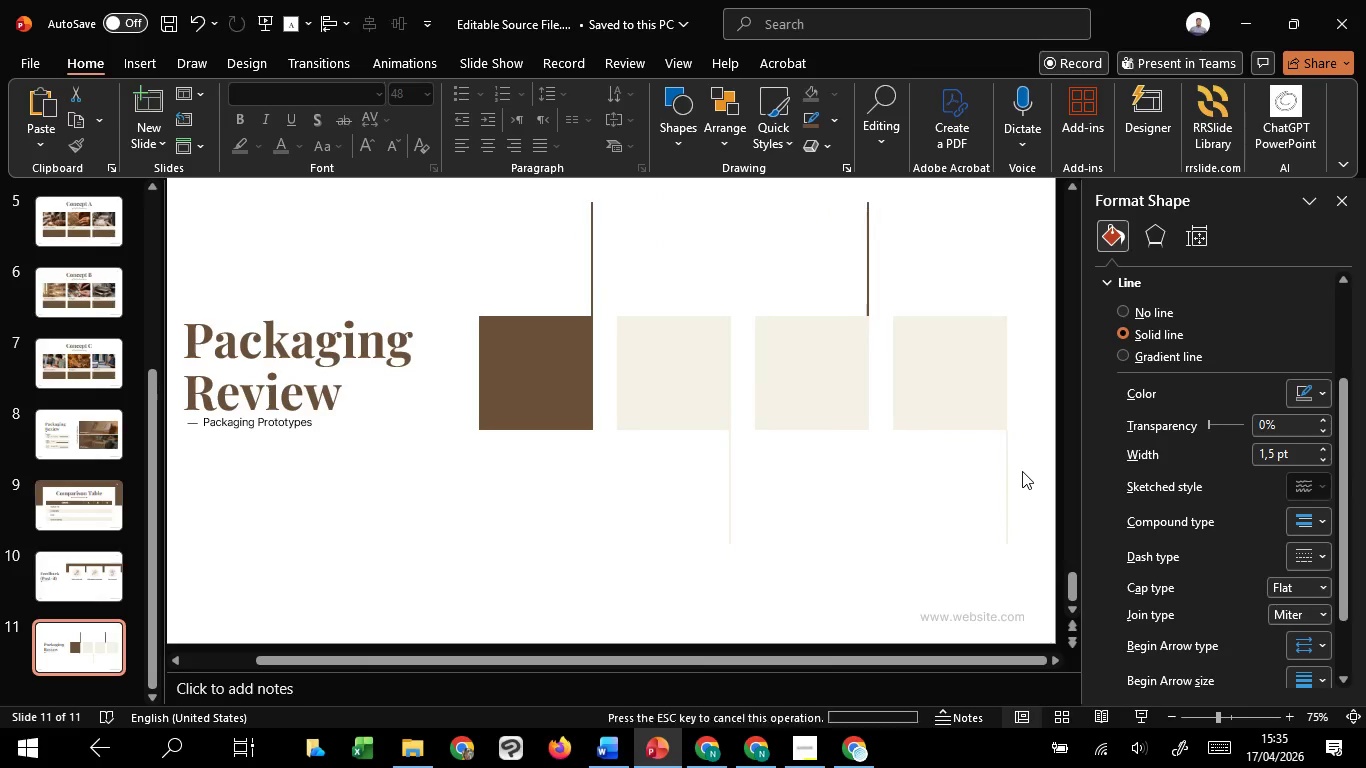 
hold_key(key=ControlLeft, duration=0.73)
 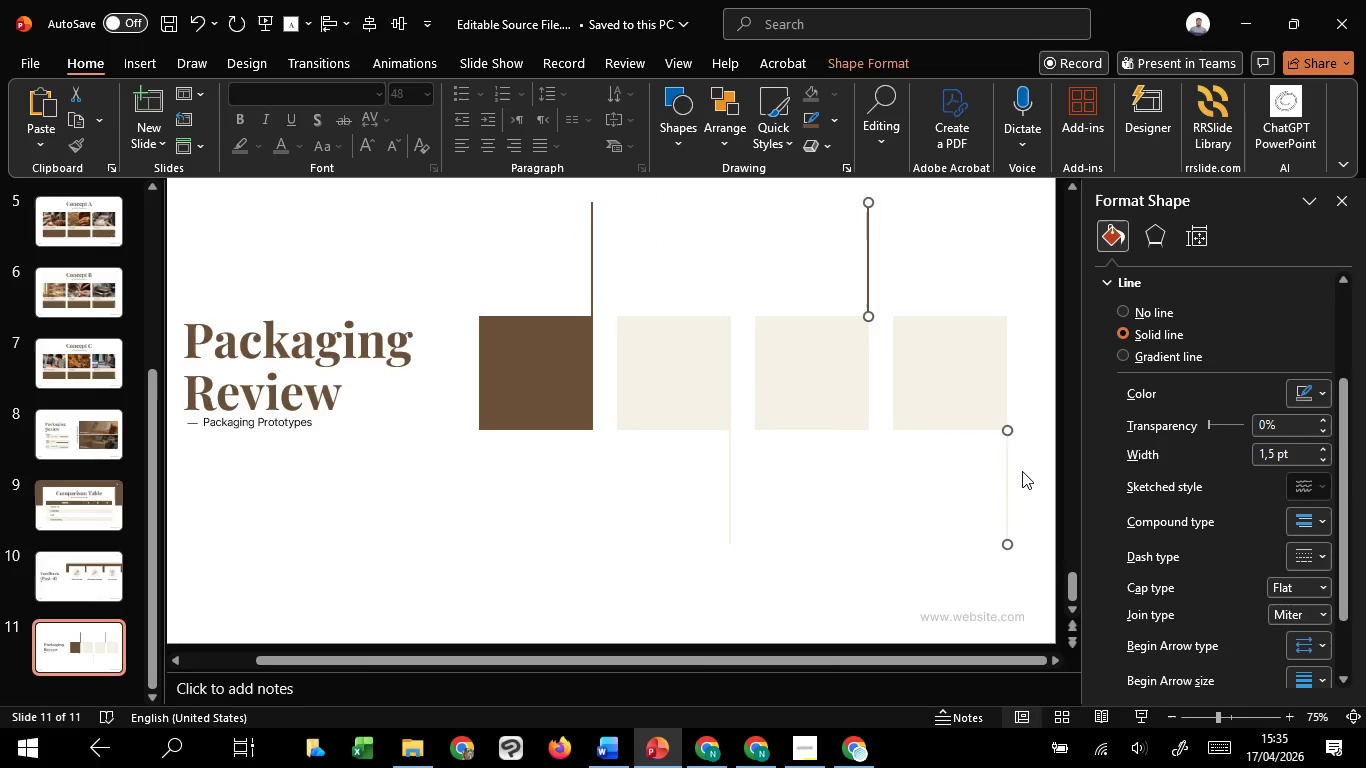 
left_click([1022, 471])
 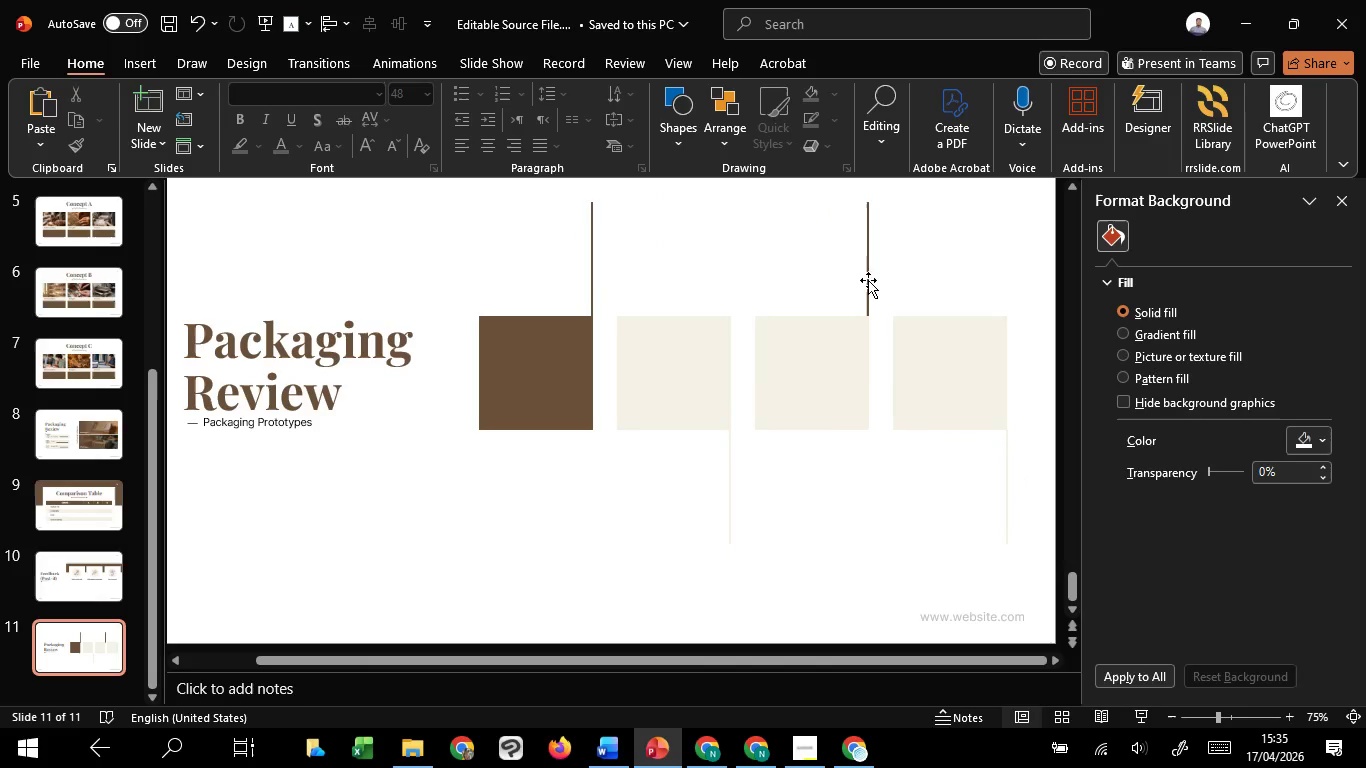 
left_click([869, 279])
 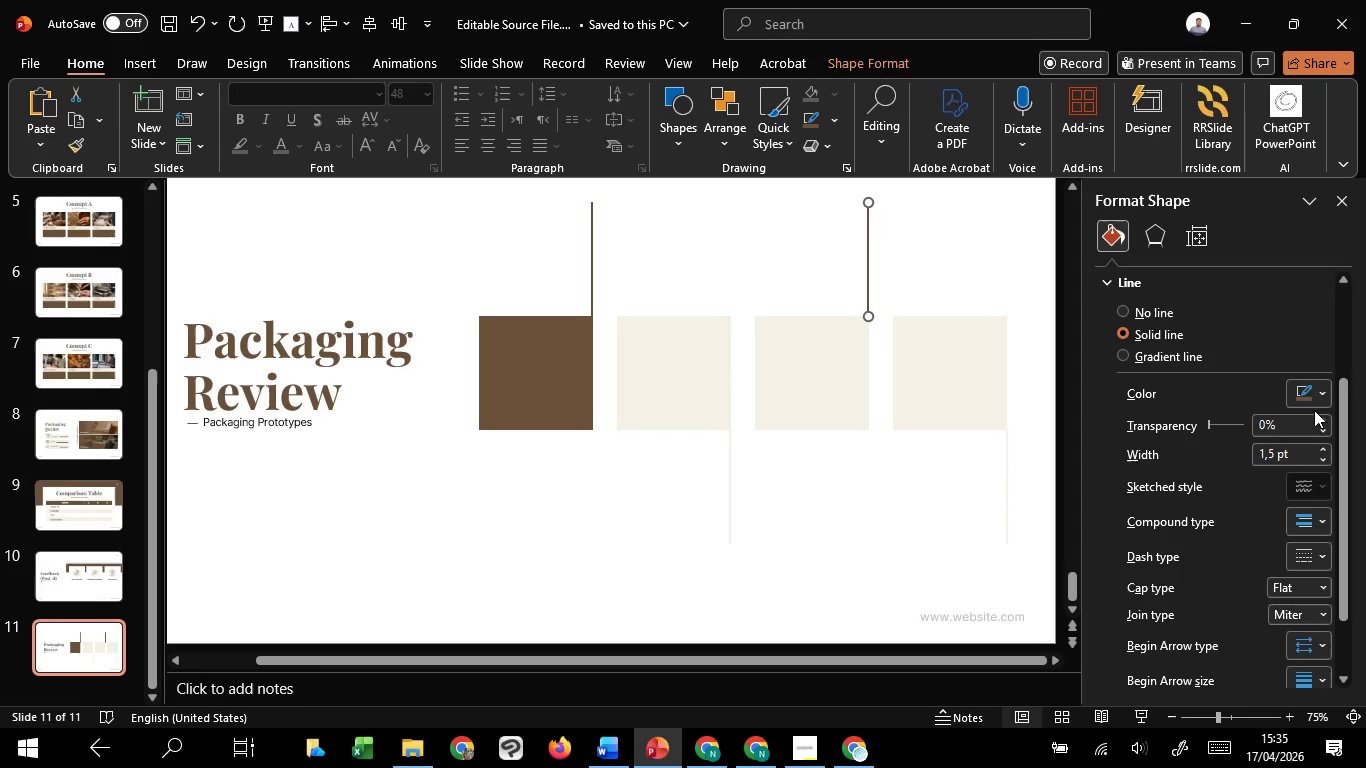 
double_click([1312, 395])
 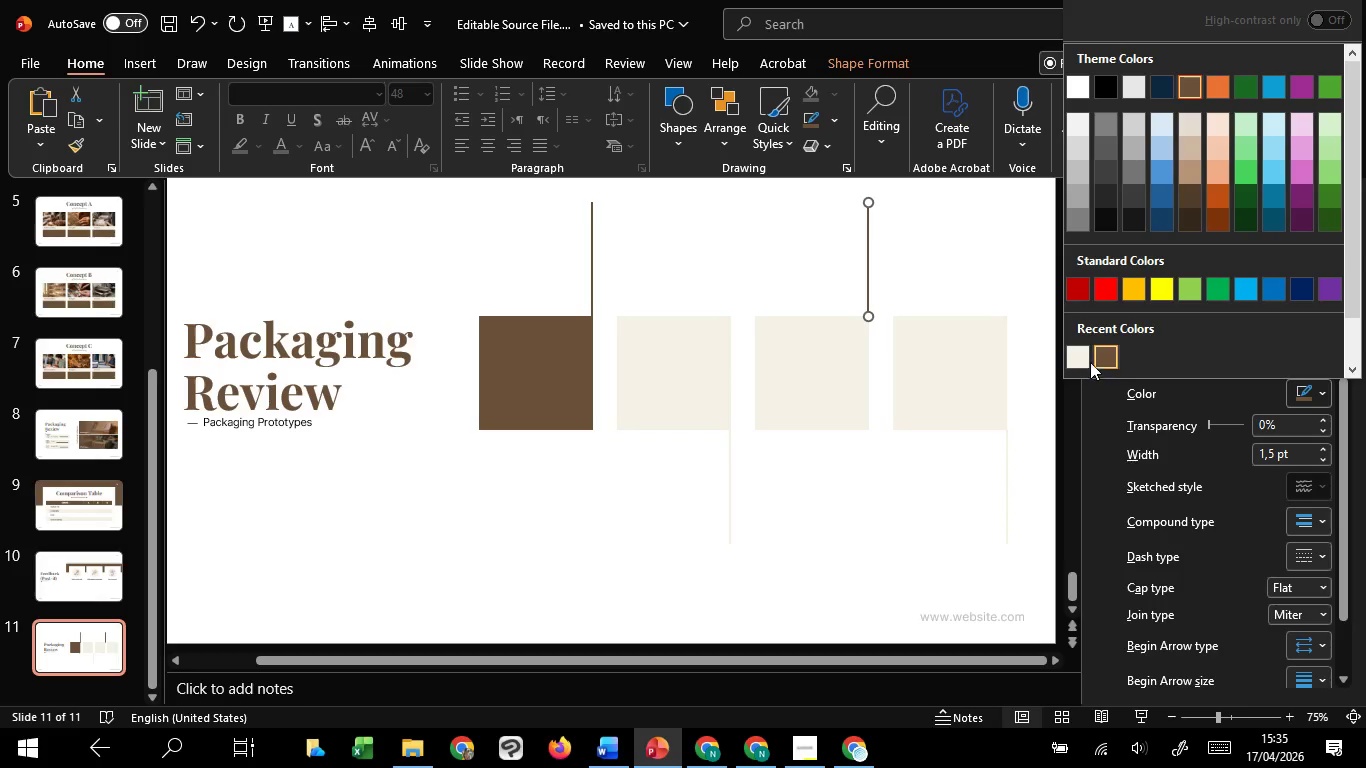 
left_click([1083, 361])
 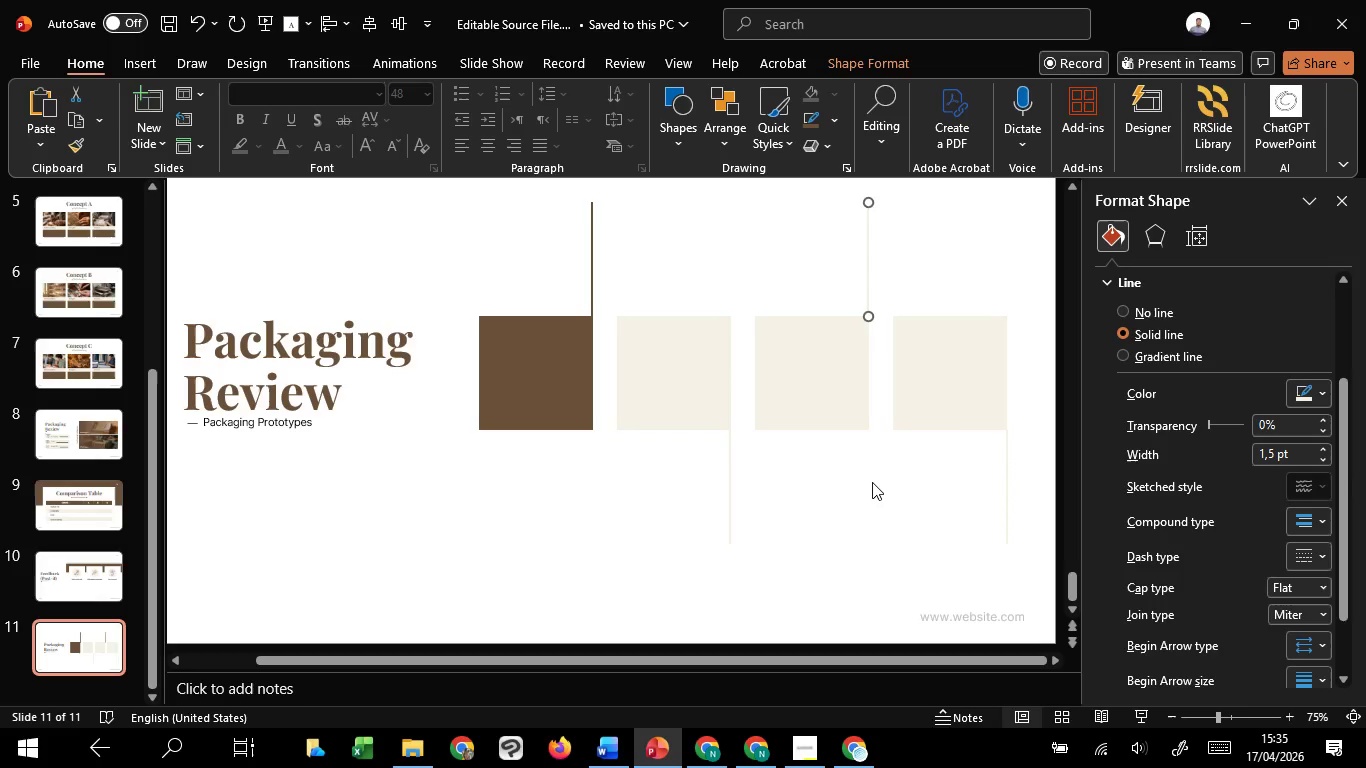 
left_click([872, 482])
 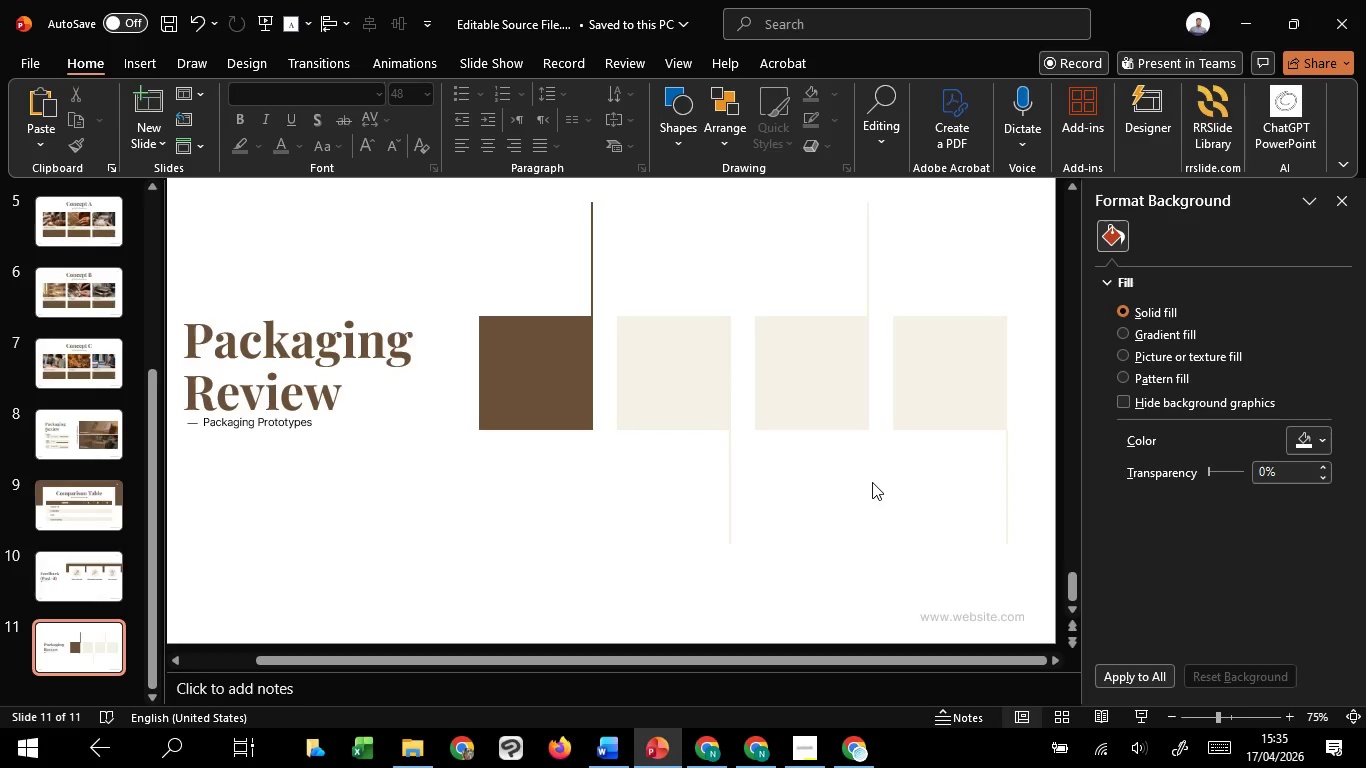 
hold_key(key=ControlLeft, duration=1.52)
scroll: coordinate [872, 482], scroll_direction: down, amount: 1.0
 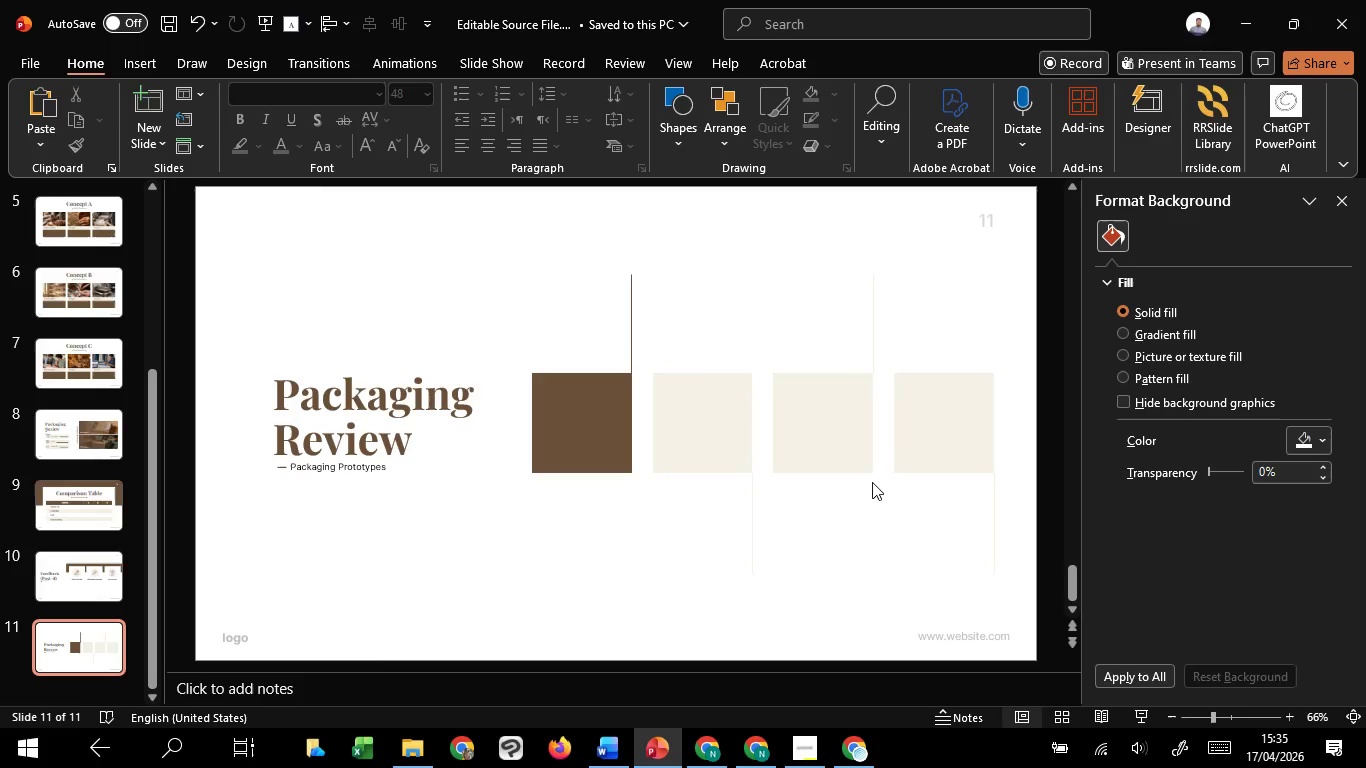 
hold_key(key=ControlLeft, duration=0.66)
 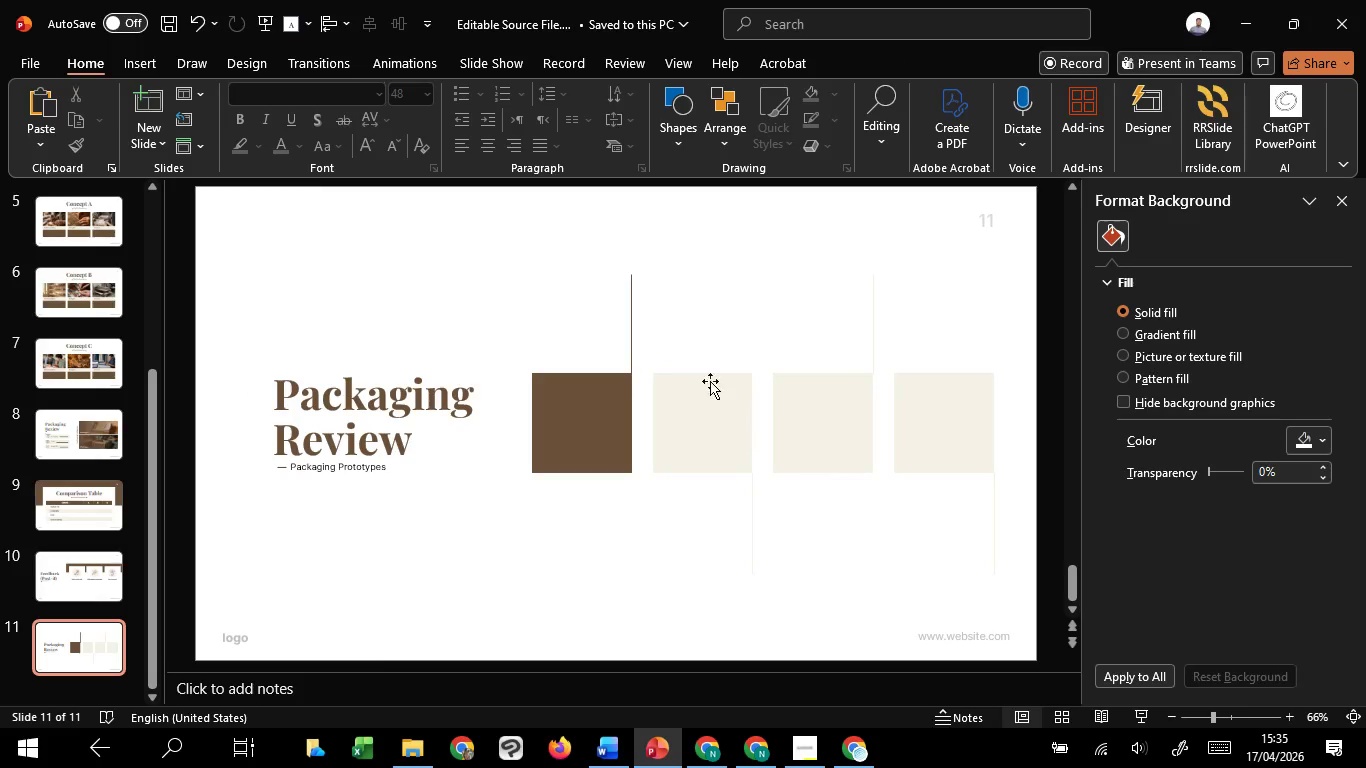 
key(Control+ControlLeft)
 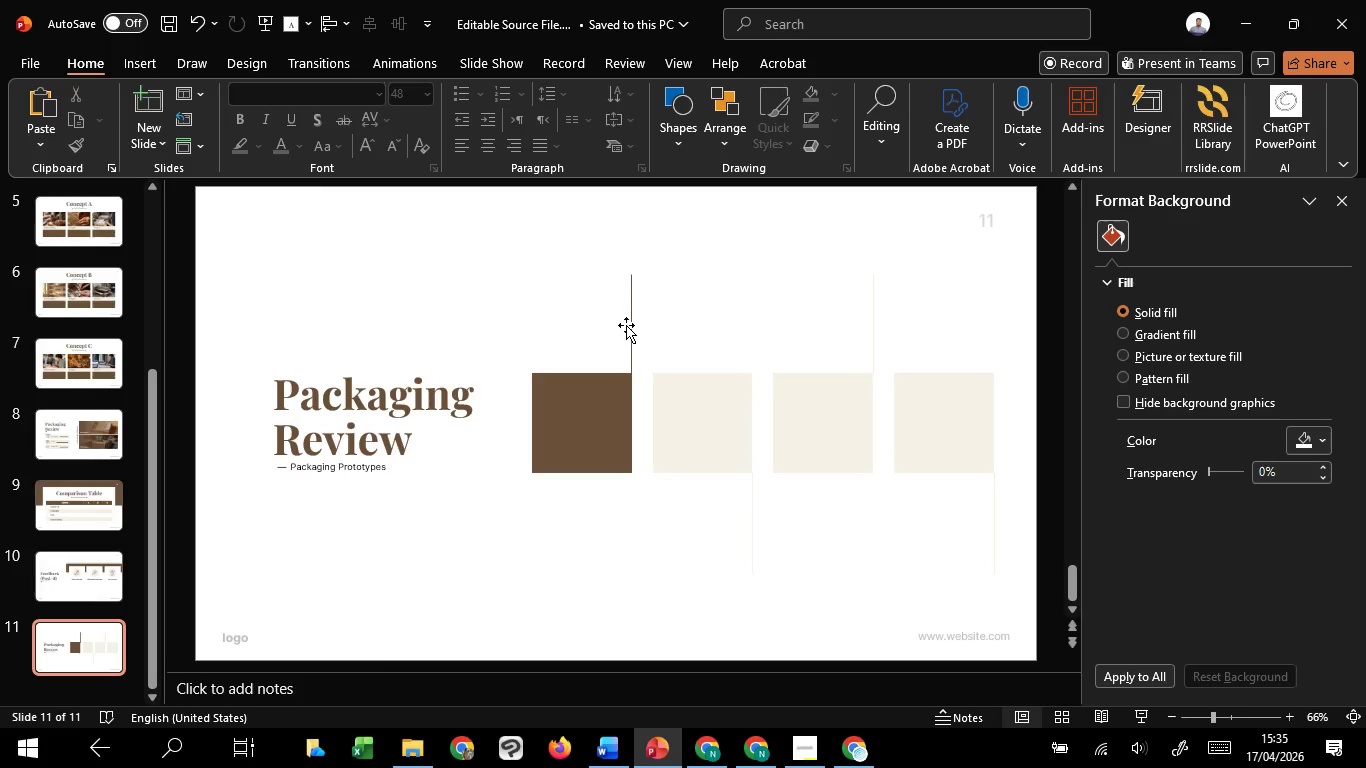 
left_click([626, 325])
 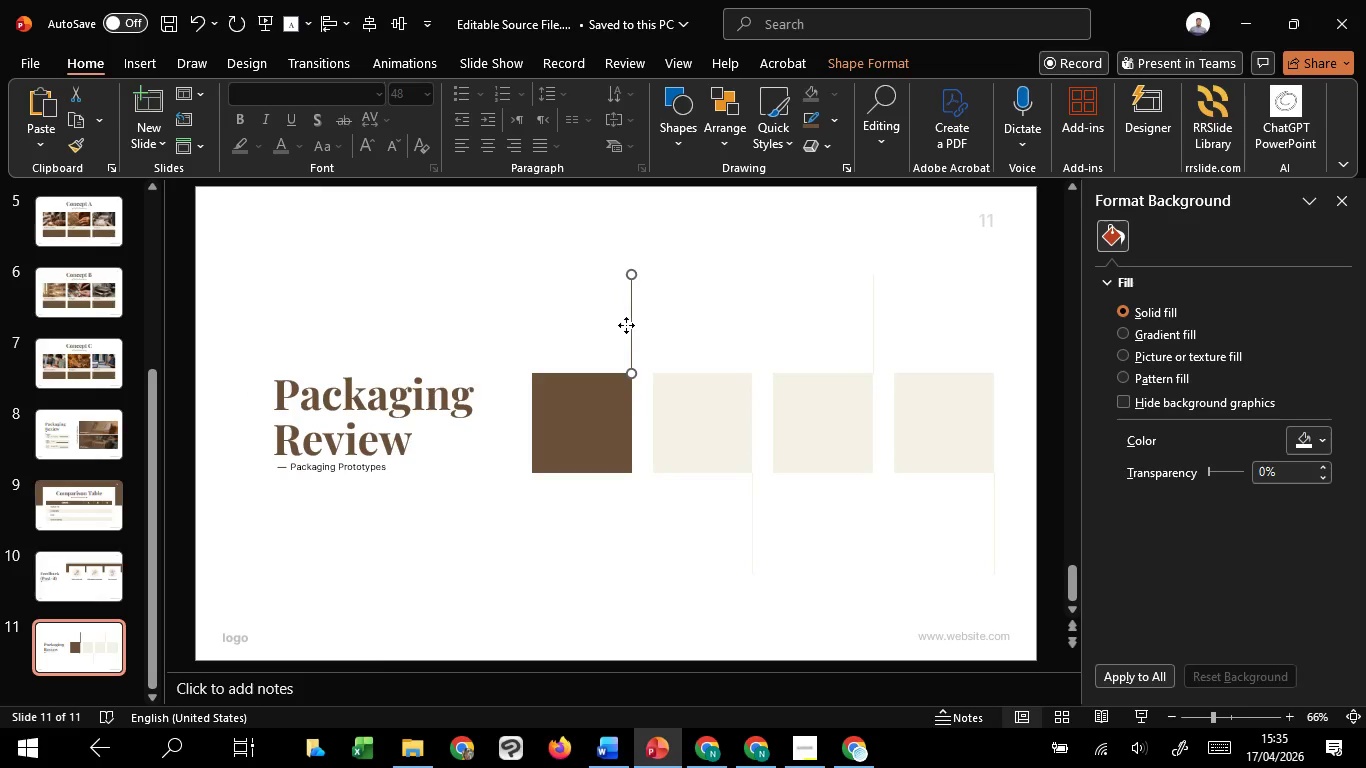 
hold_key(key=ShiftLeft, duration=0.8)
 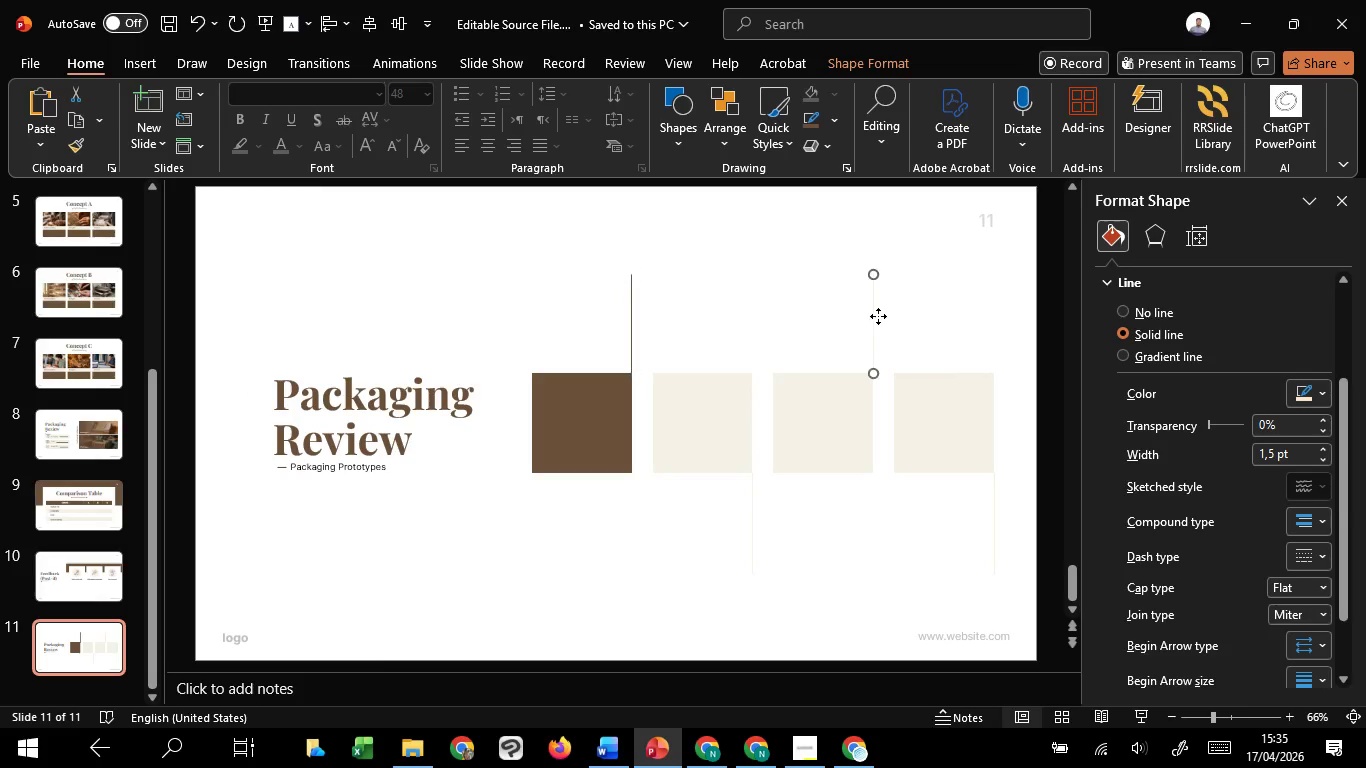 
left_click([878, 316])
 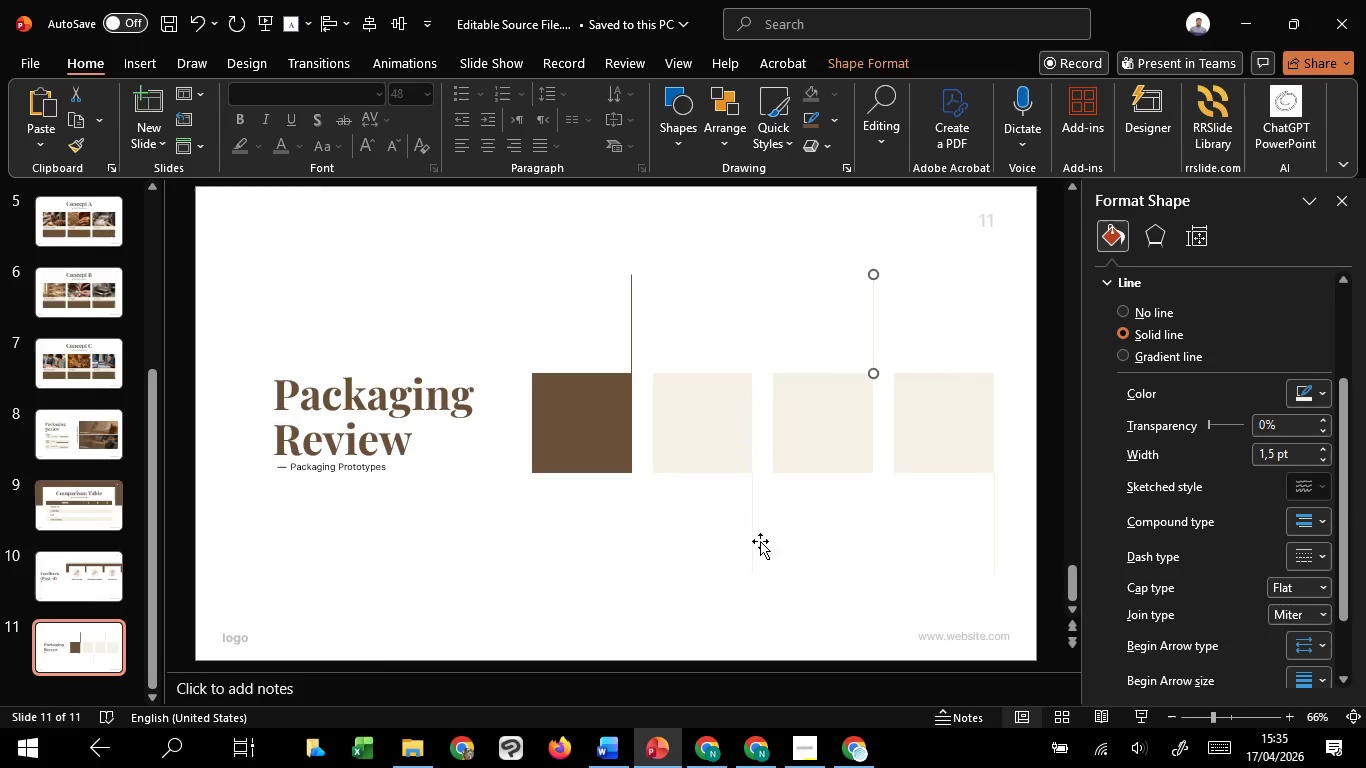 
left_click([751, 535])
 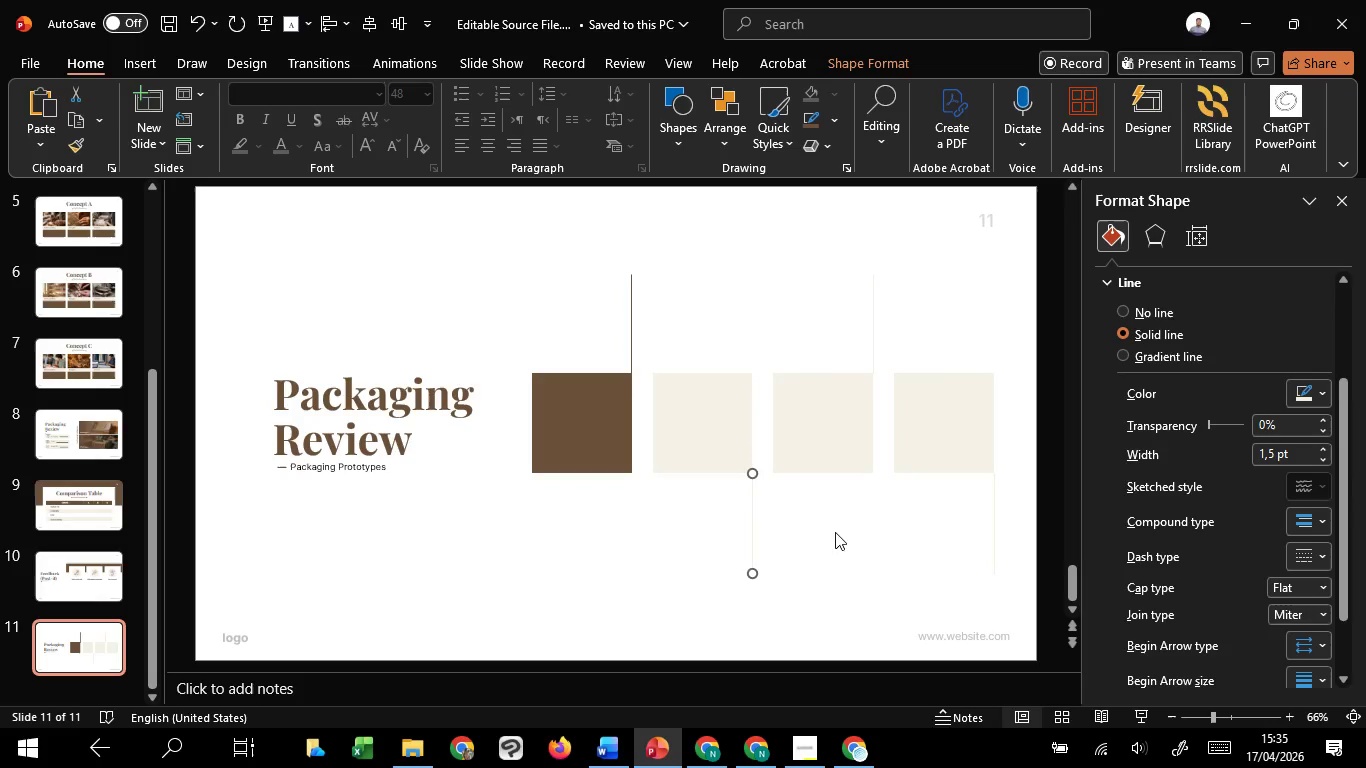 
hold_key(key=ShiftLeft, duration=1.52)
left_click([992, 522])
 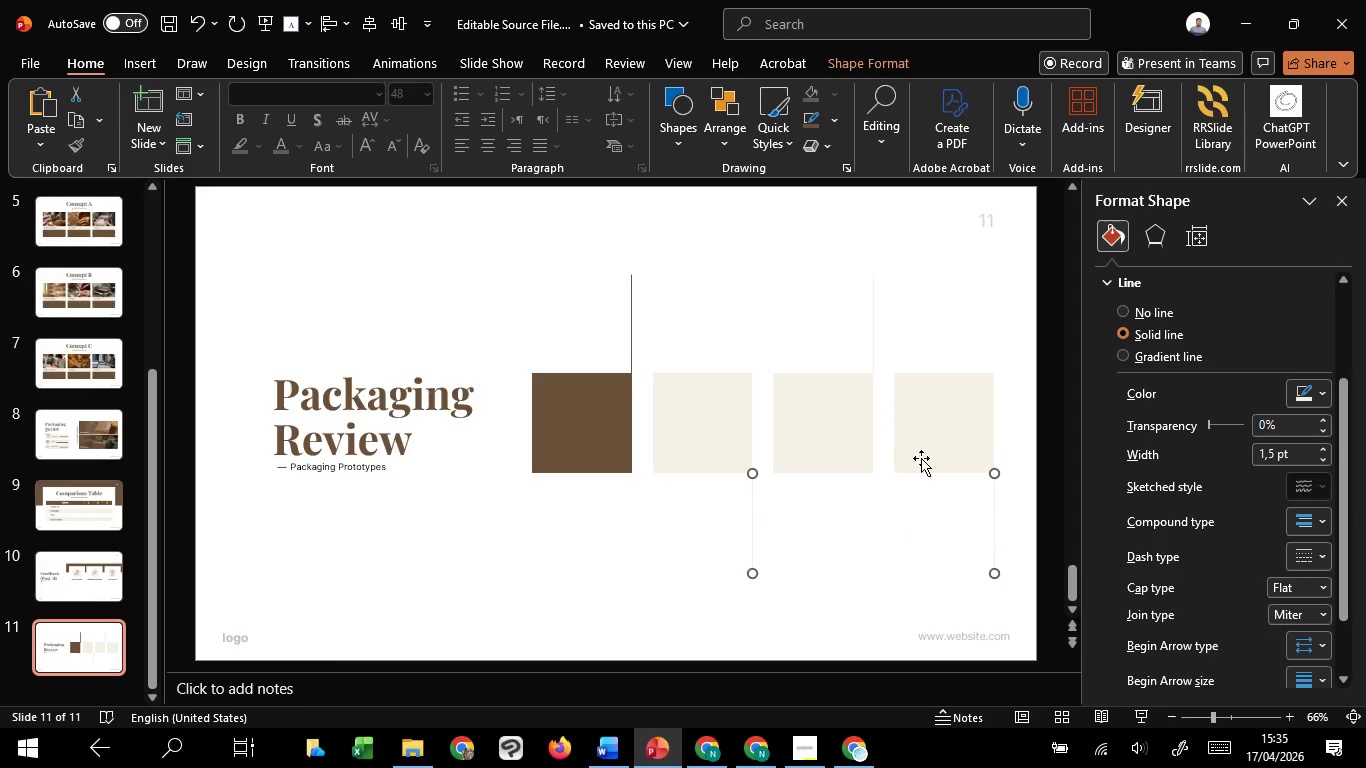 
hold_key(key=ShiftLeft, duration=0.75)
left_click([870, 335])
 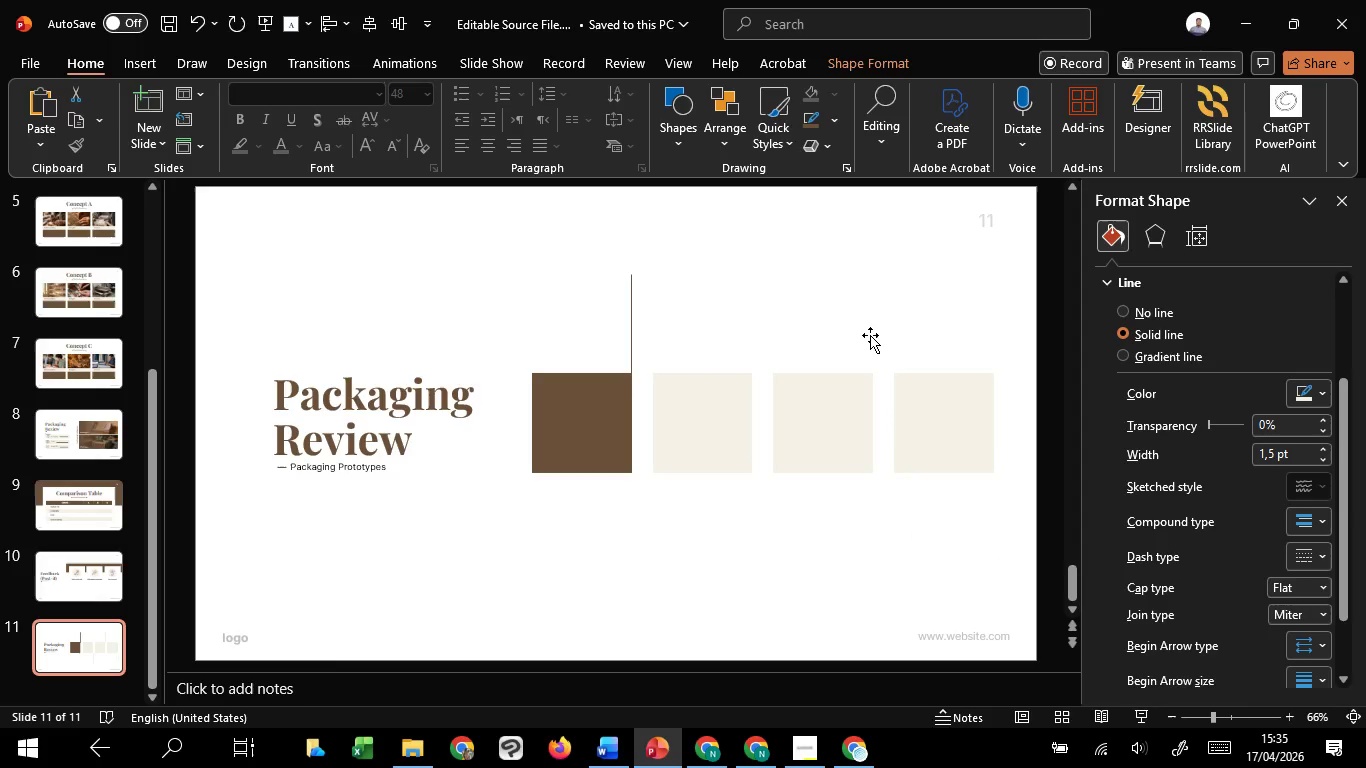 
key(Delete)
 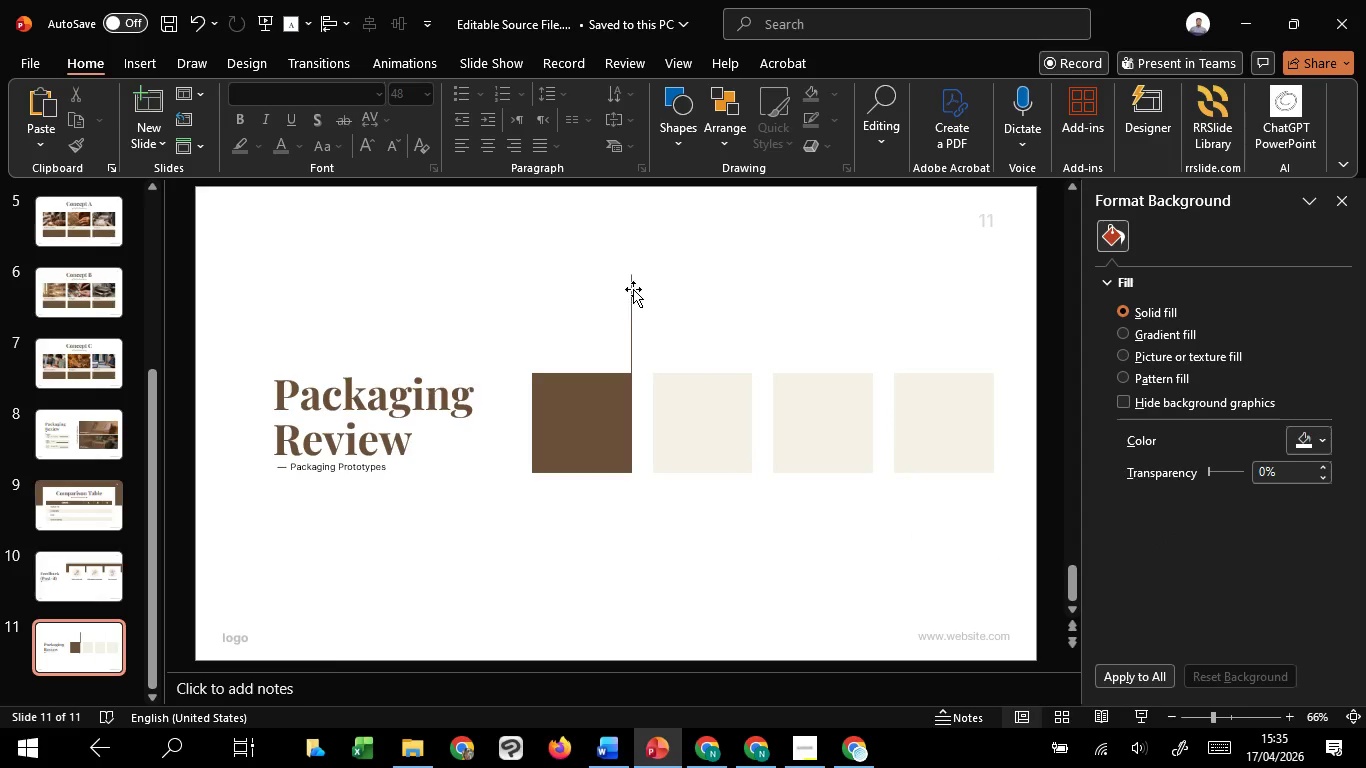 
left_click([633, 289])
 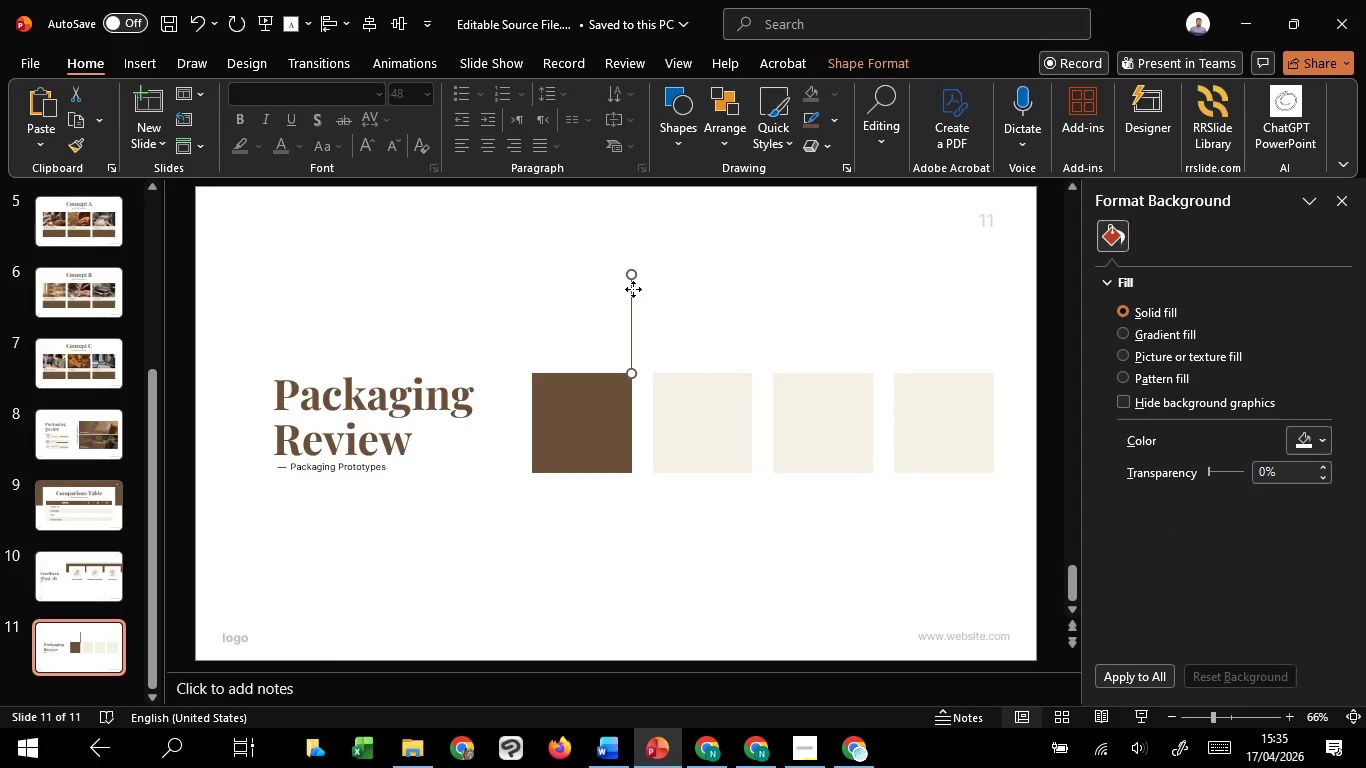 
hold_key(key=ControlLeft, duration=1.5)
 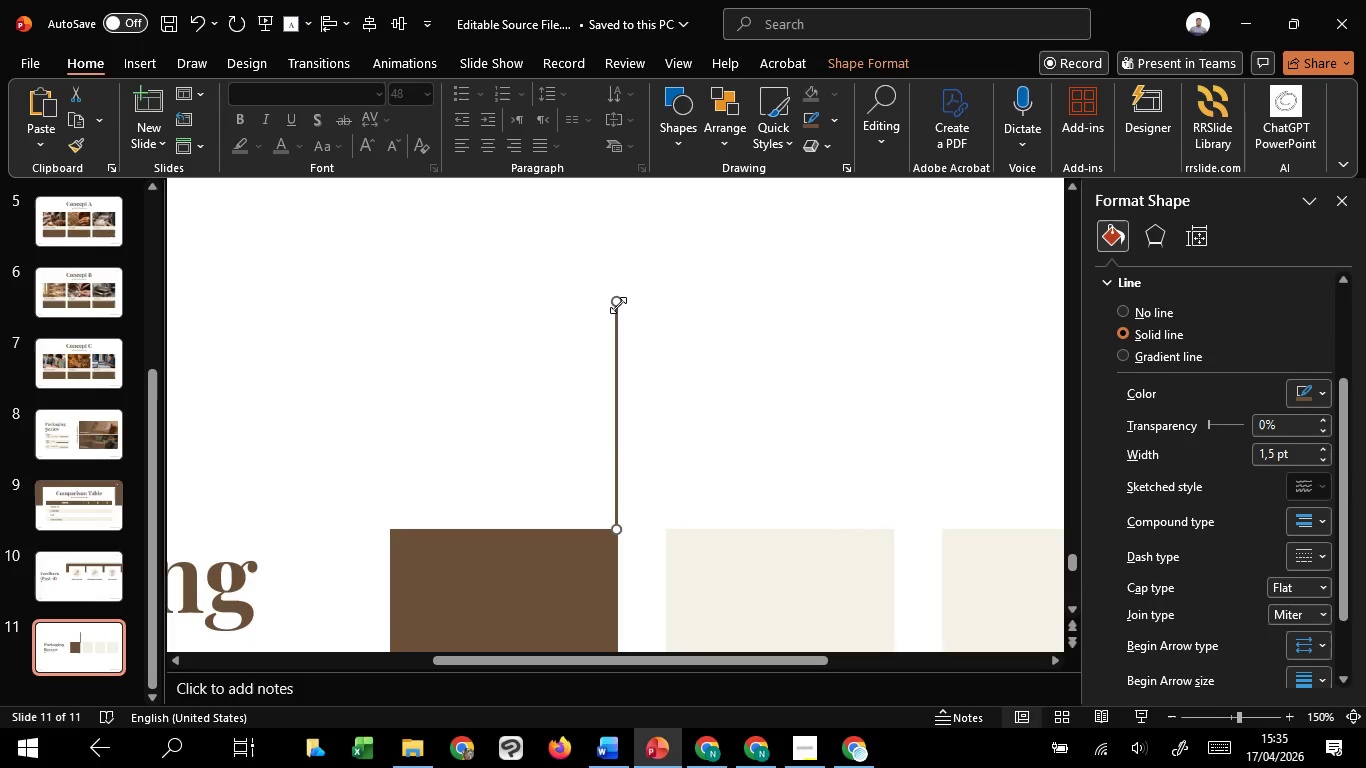 
hold_key(key=ControlLeft, duration=0.39)
 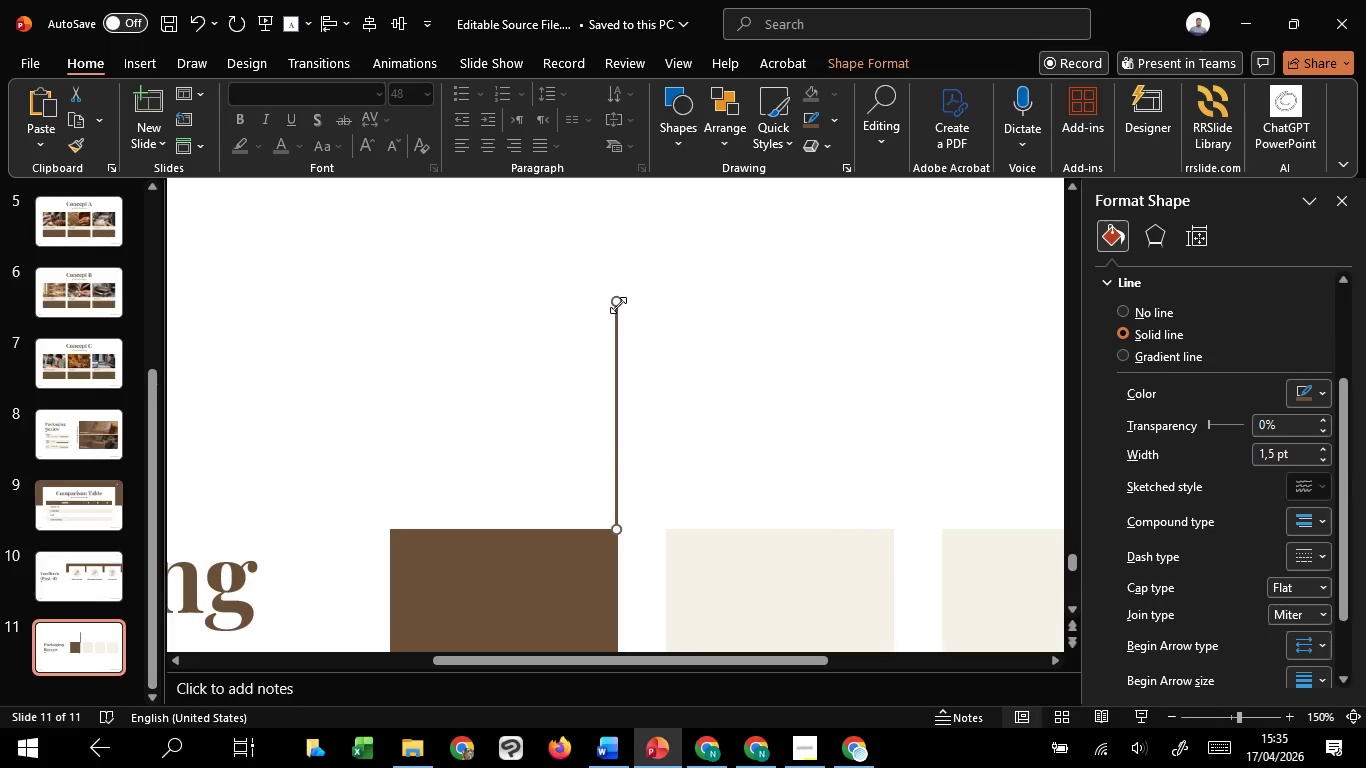 
scroll: coordinate [633, 289], scroll_direction: up, amount: 4.0
 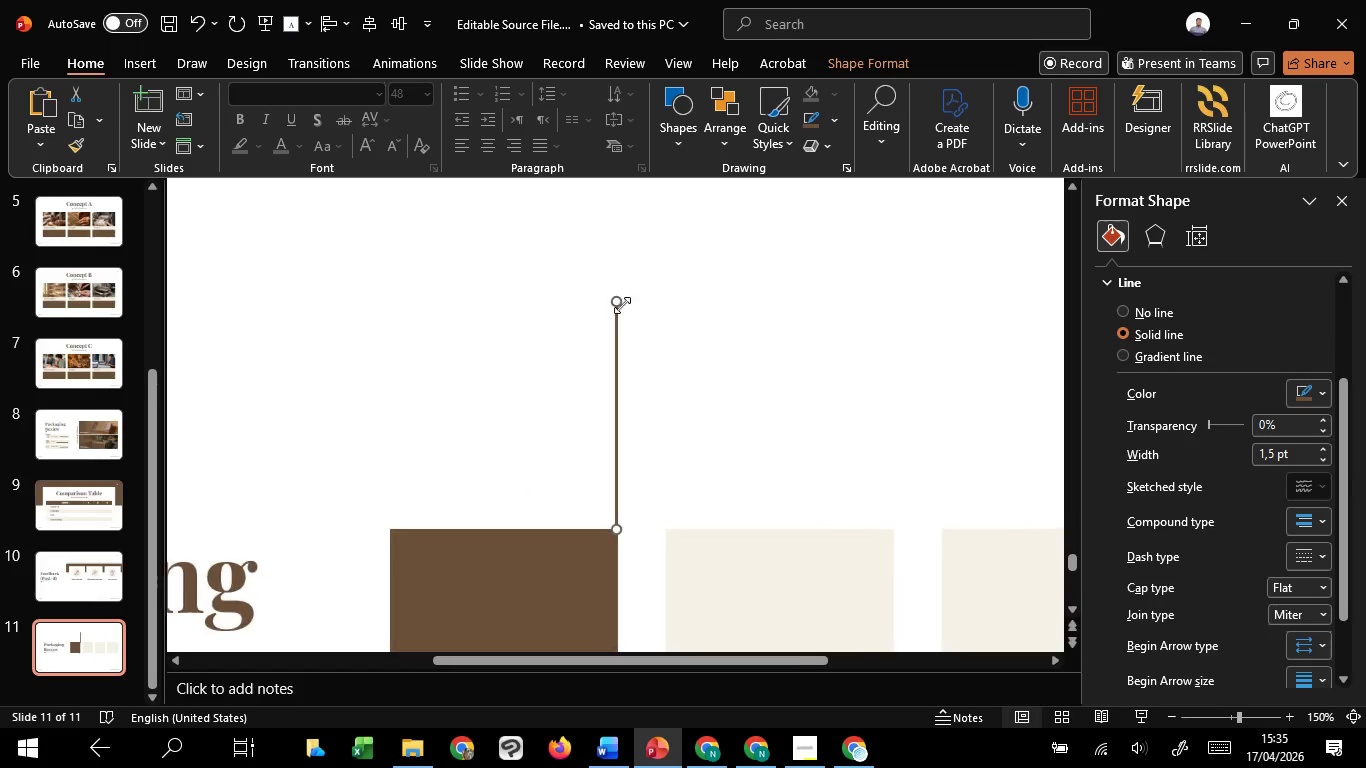 
hold_key(key=ShiftLeft, duration=1.51)
hold_key(key=ShiftLeft, duration=1.12)
left_click_drag(start_coordinate=[617, 305], to_coordinate=[624, 353])
 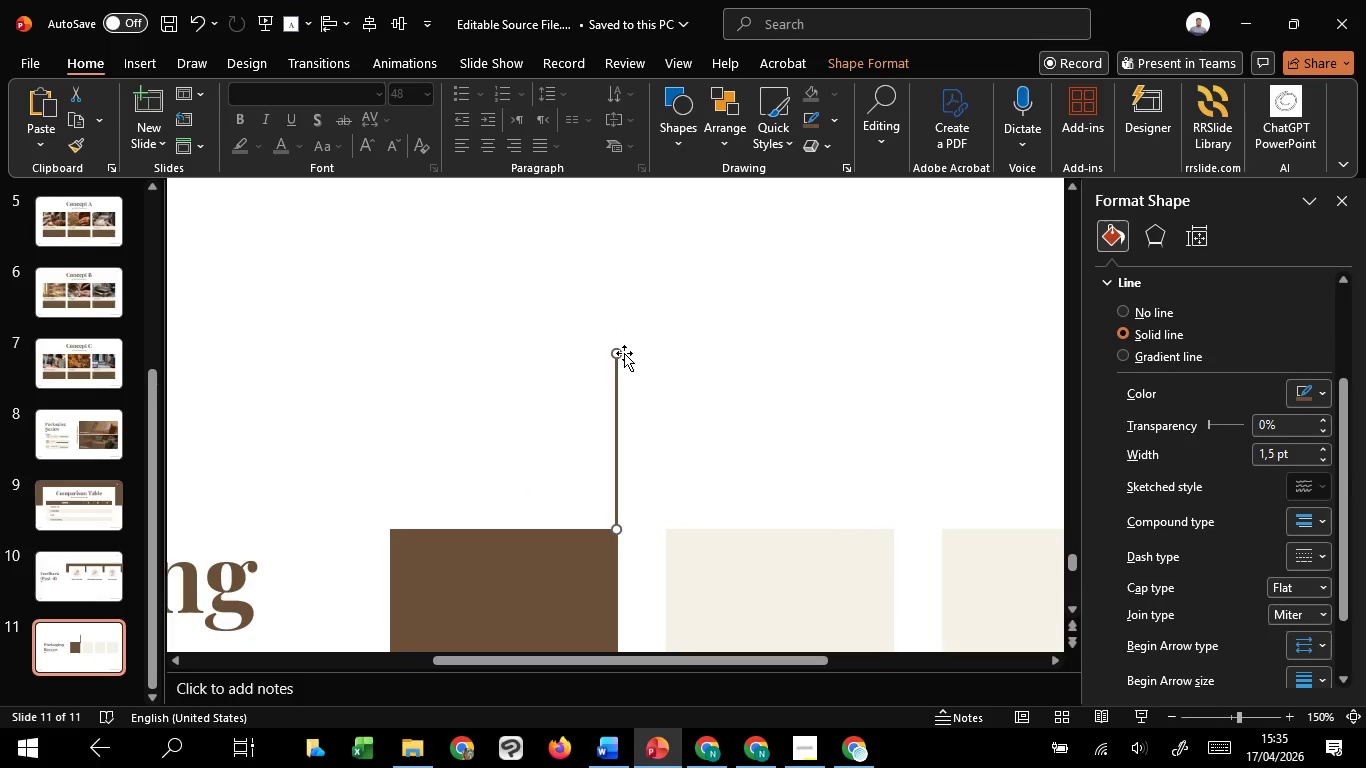 
hold_key(key=ControlLeft, duration=3.52)
scroll: coordinate [649, 373], scroll_direction: down, amount: 3.0
 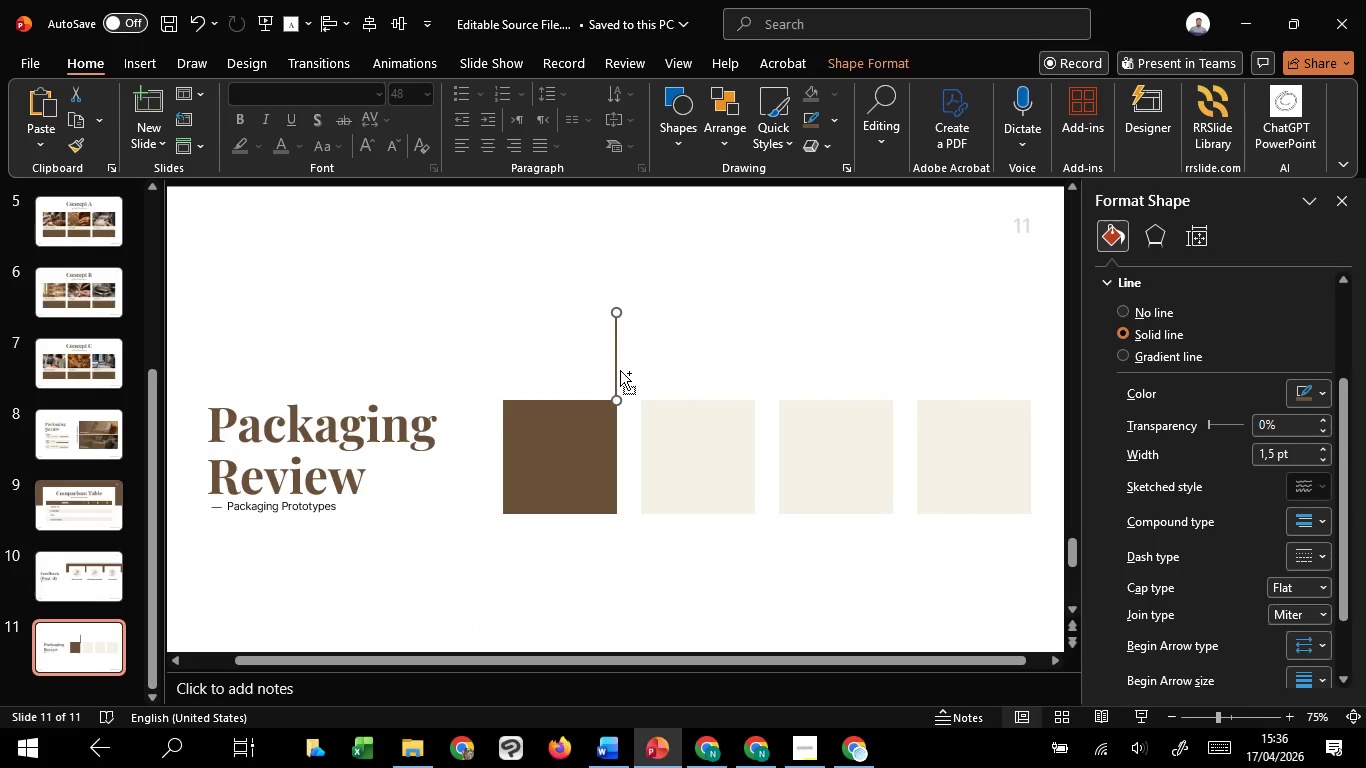 
hold_key(key=ShiftLeft, duration=1.51)
left_click_drag(start_coordinate=[616, 367], to_coordinate=[750, 366])
 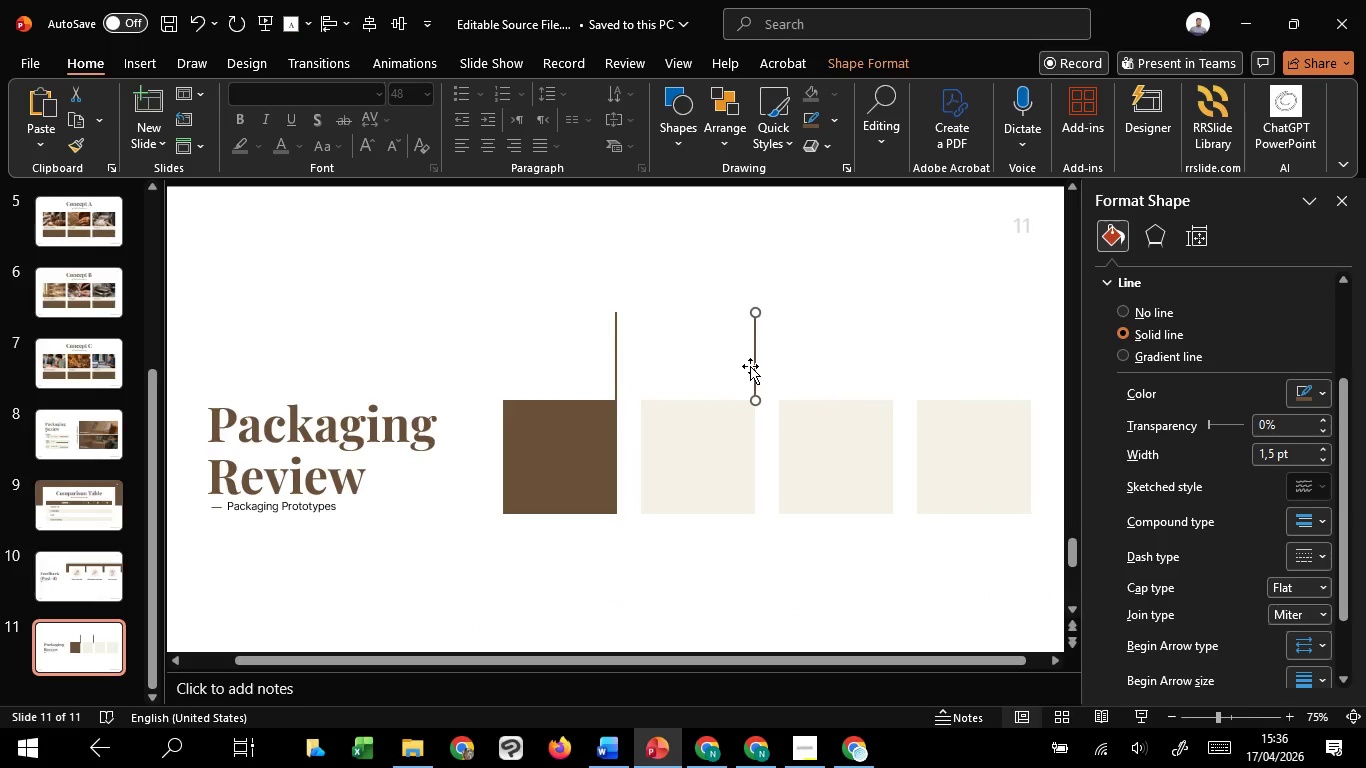 
hold_key(key=ShiftLeft, duration=0.55)
 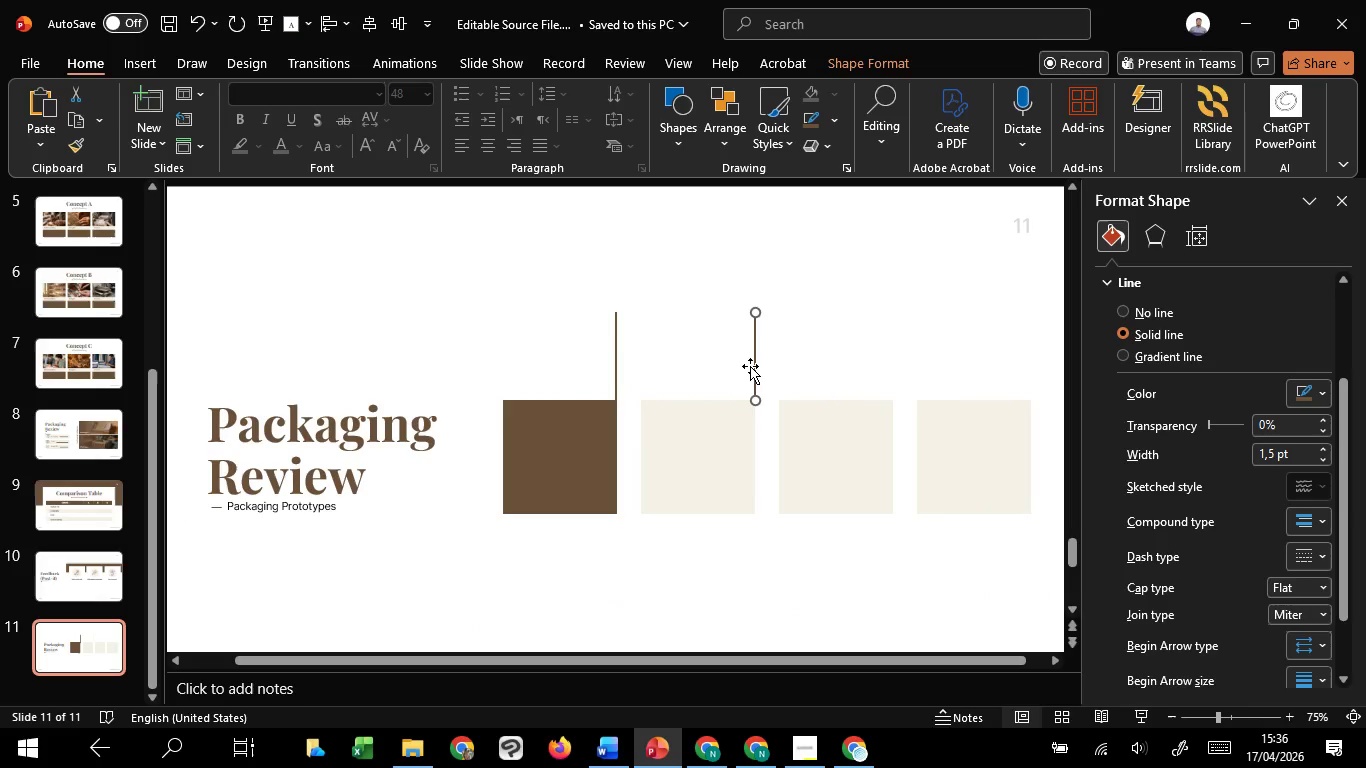 
key(Control+Shift+ShiftLeft)
 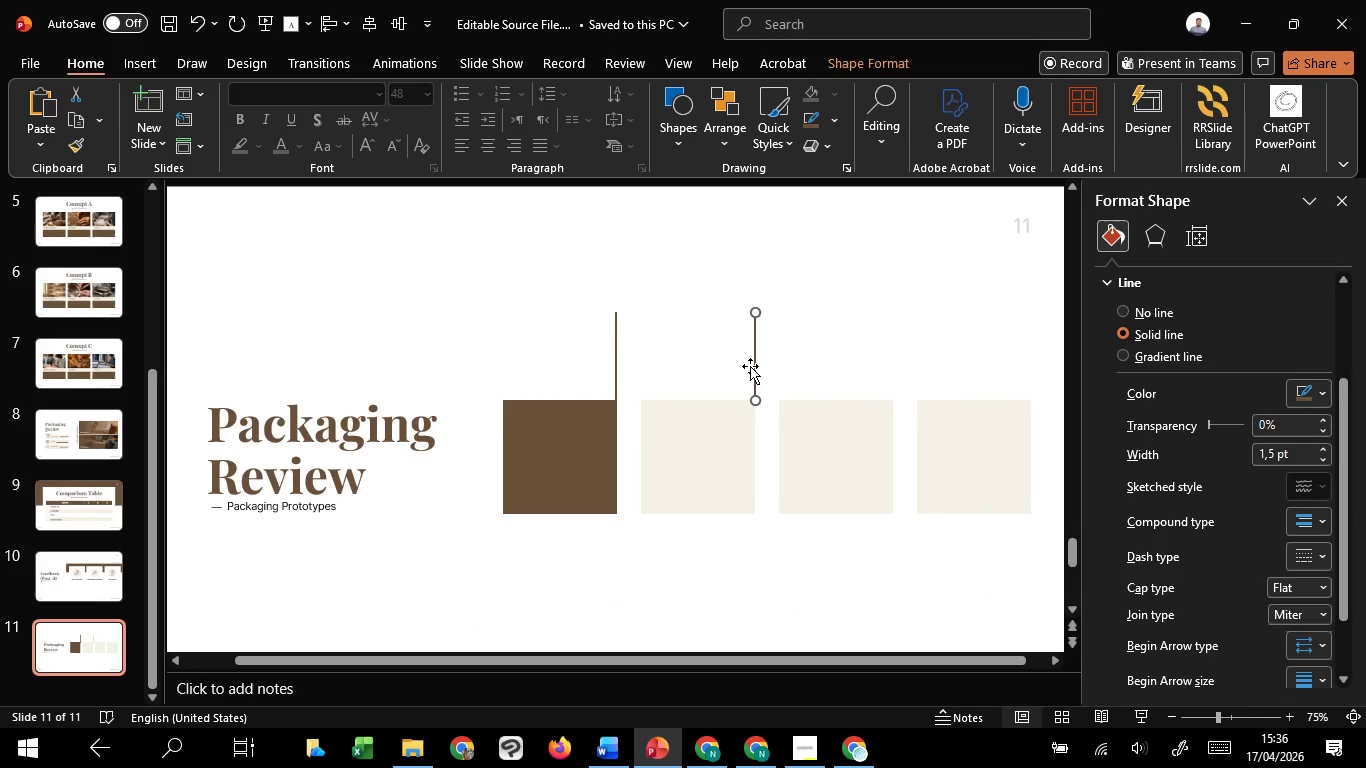 
hold_key(key=ShiftLeft, duration=1.5)
left_click_drag(start_coordinate=[750, 366], to_coordinate=[766, 571])
 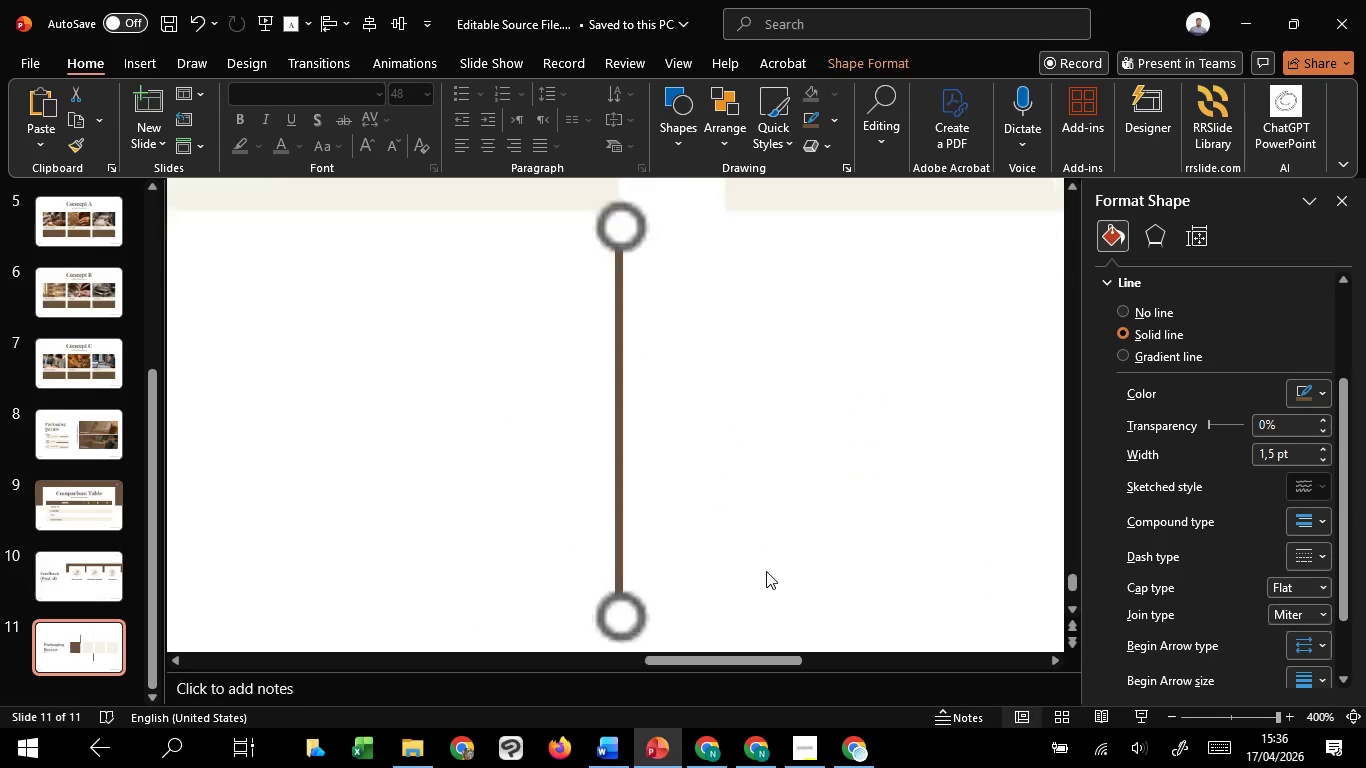 
hold_key(key=ShiftLeft, duration=0.91)
 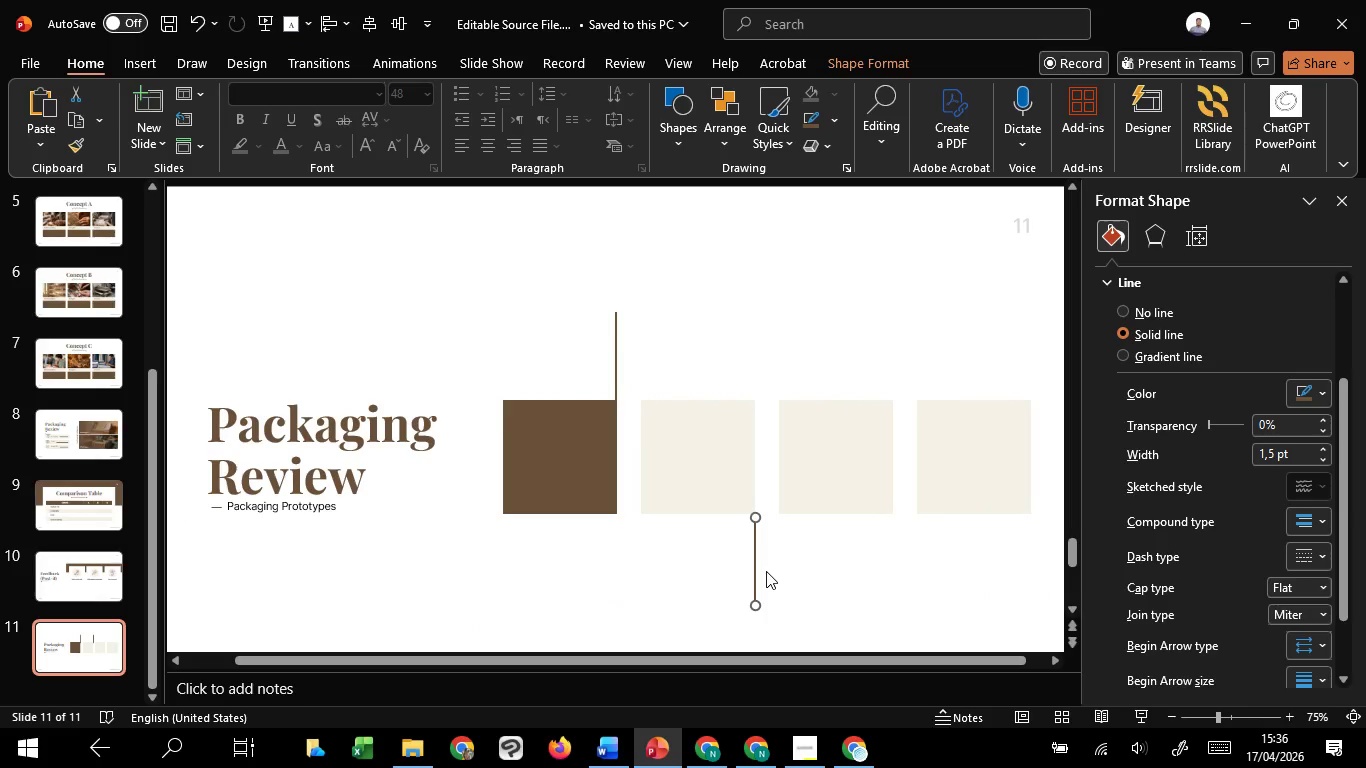 
hold_key(key=ControlLeft, duration=0.7)
scroll: coordinate [652, 345], scroll_direction: up, amount: 15.0
 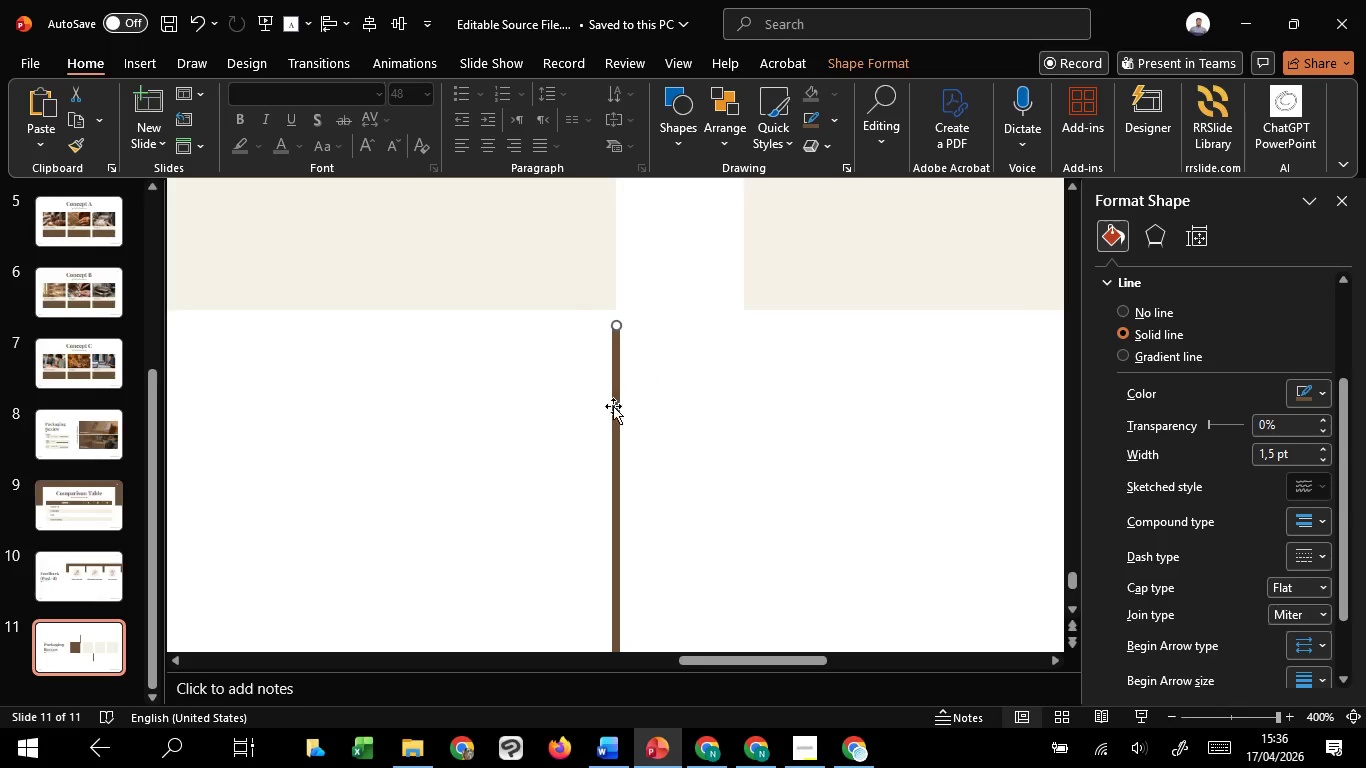 
left_click_drag(start_coordinate=[611, 404], to_coordinate=[615, 393])
 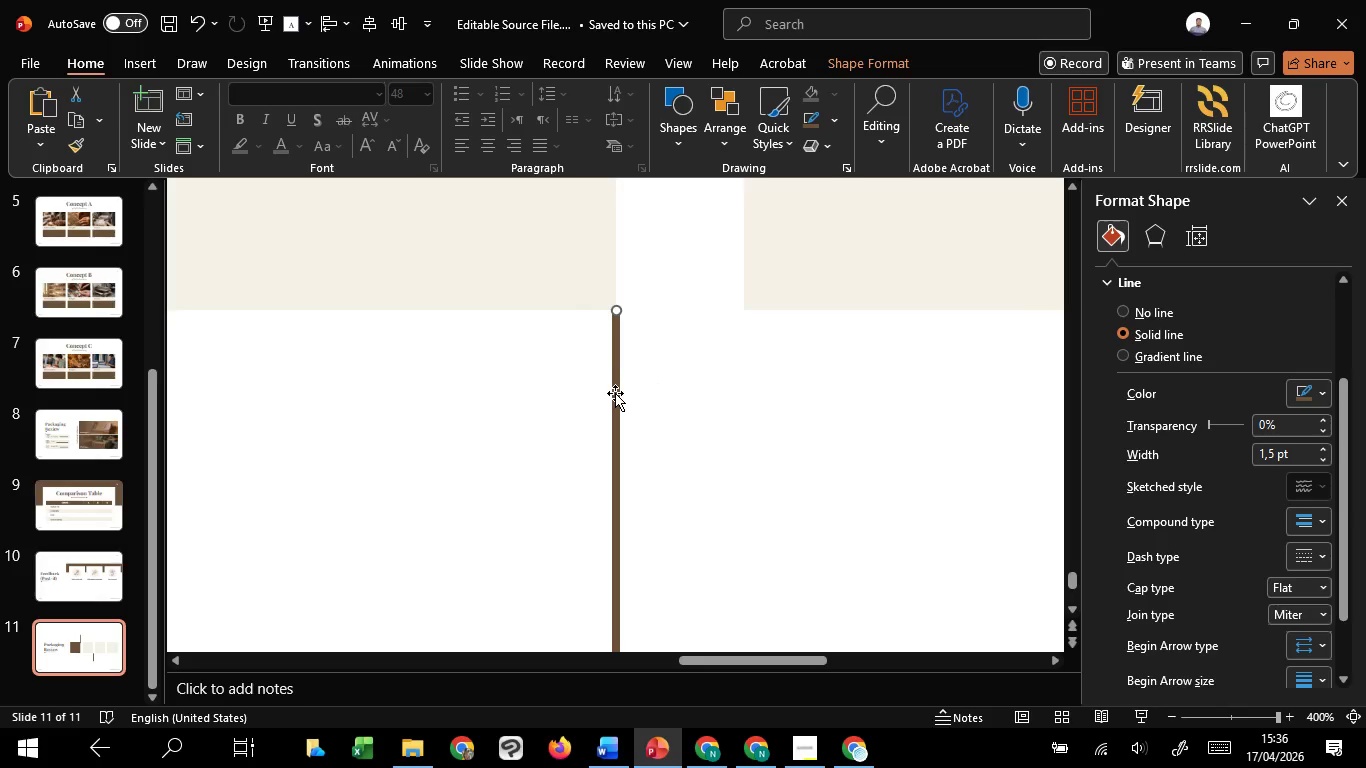 
hold_key(key=ShiftLeft, duration=0.98)
 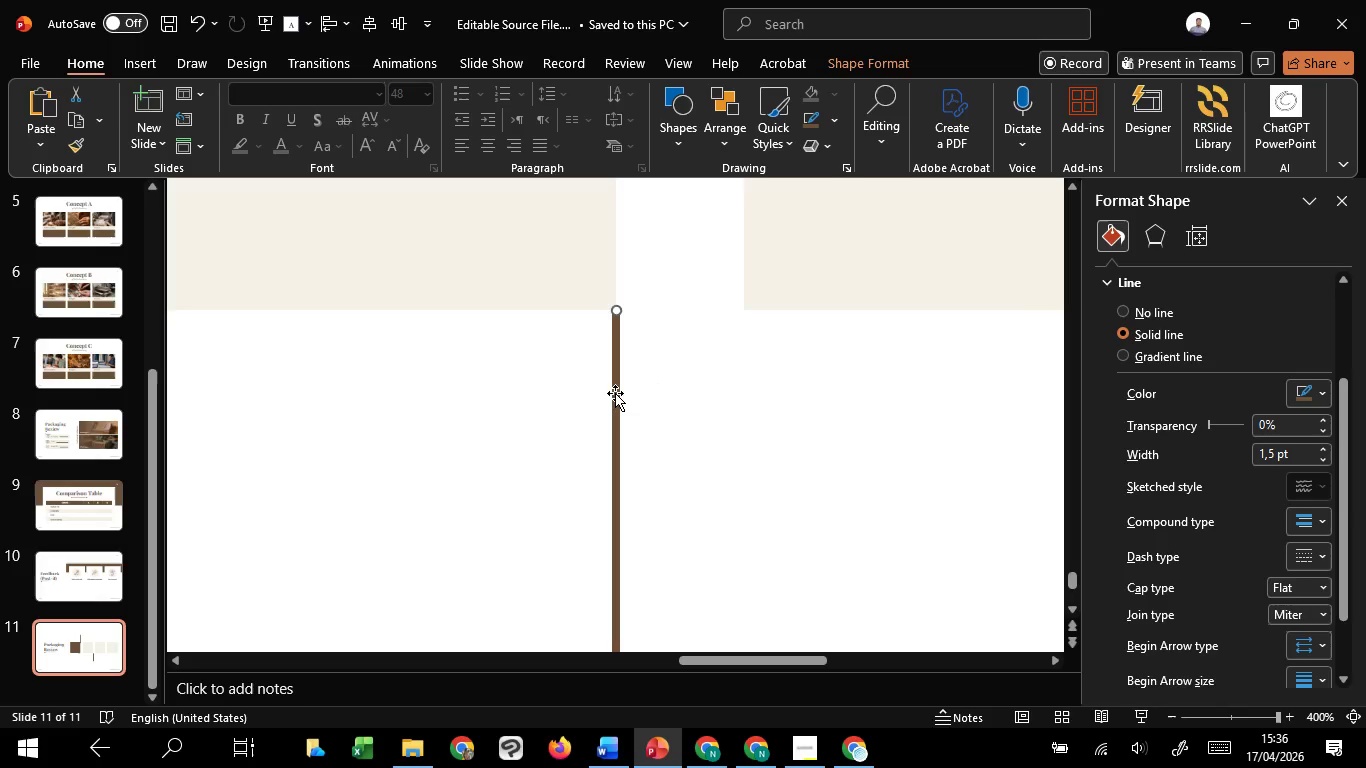 
hold_key(key=ArrowLeft, duration=0.42)
 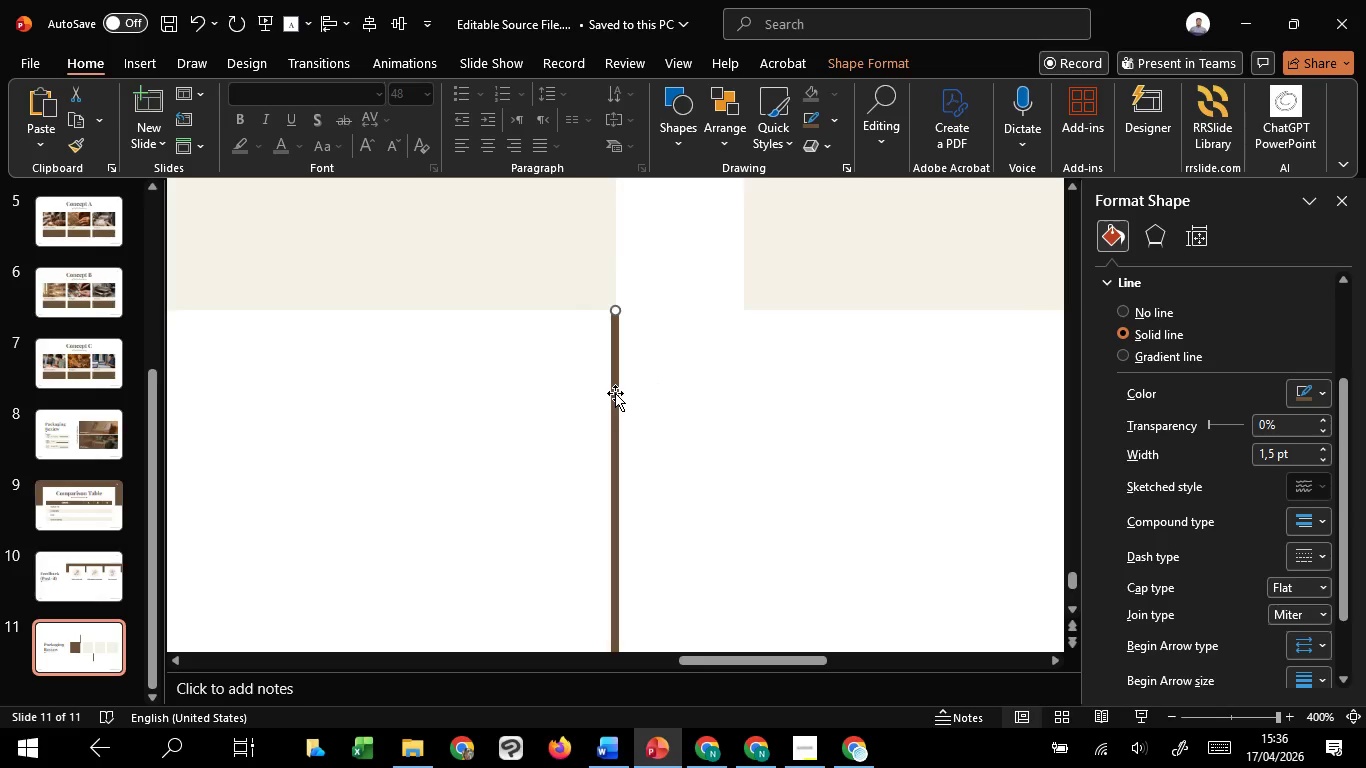 
key(ArrowLeft)
 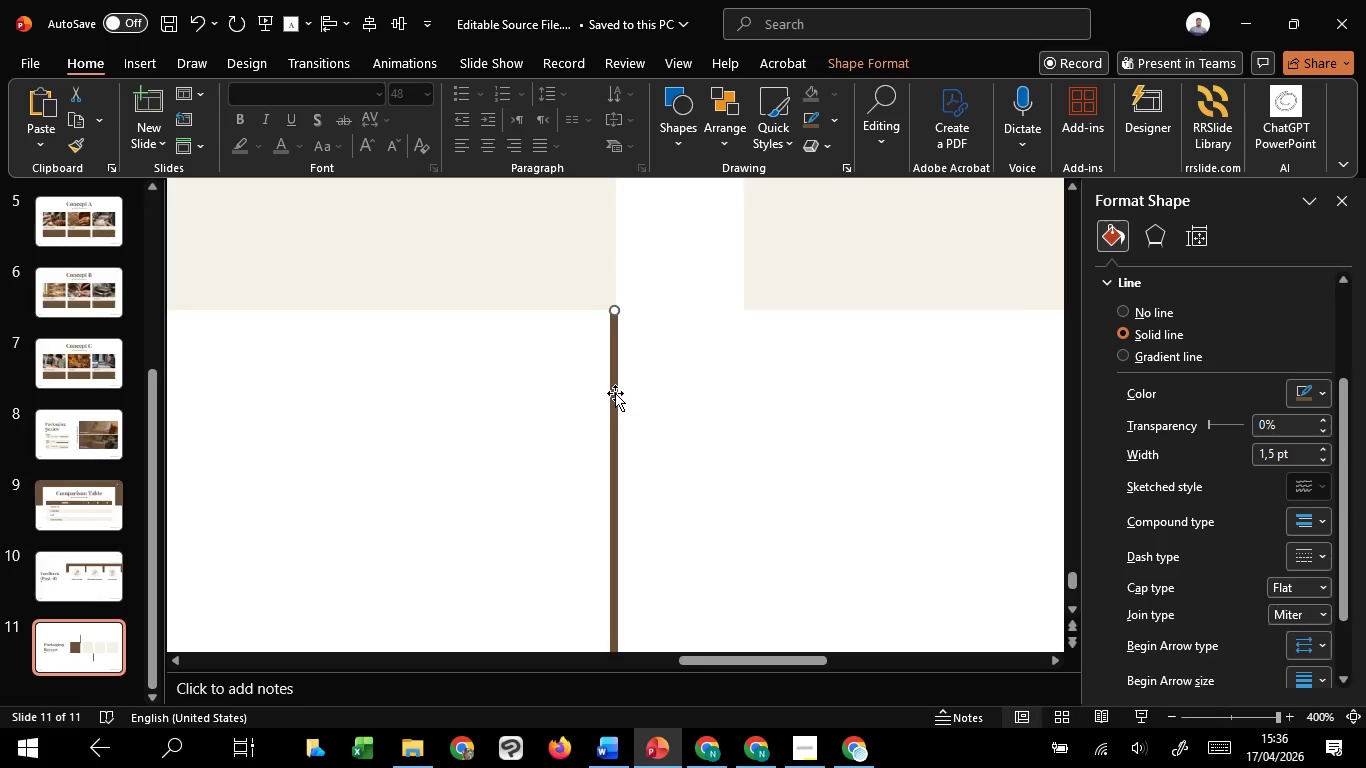 
key(ArrowLeft)
 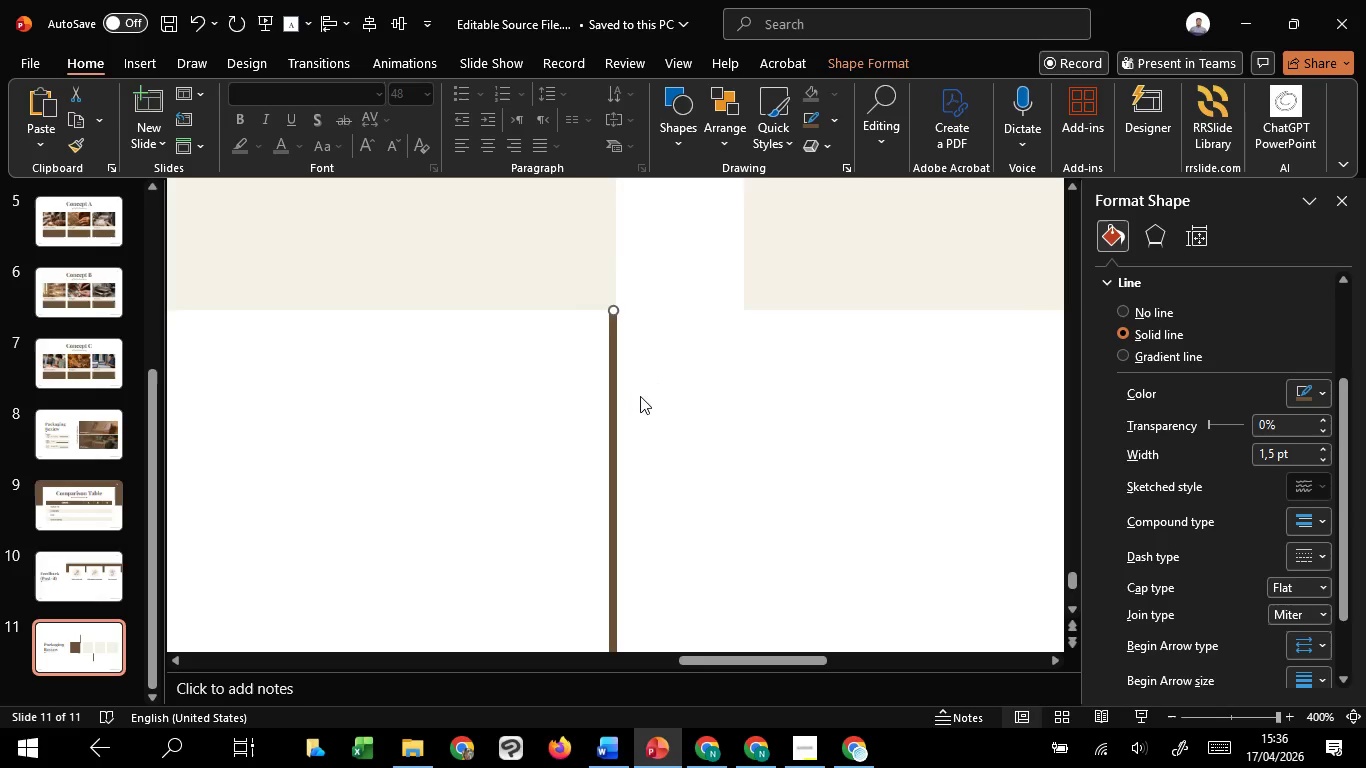 
left_click([665, 407])
 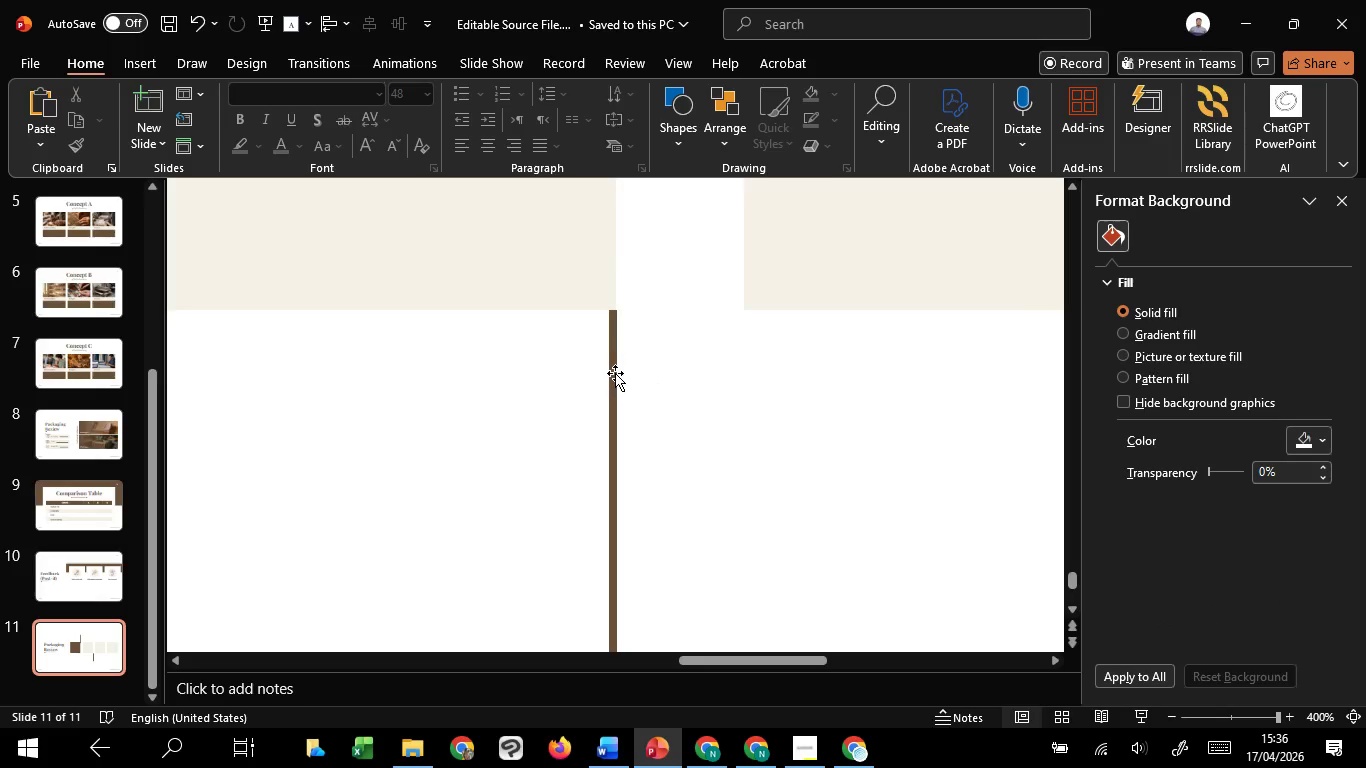 
left_click([615, 373])
 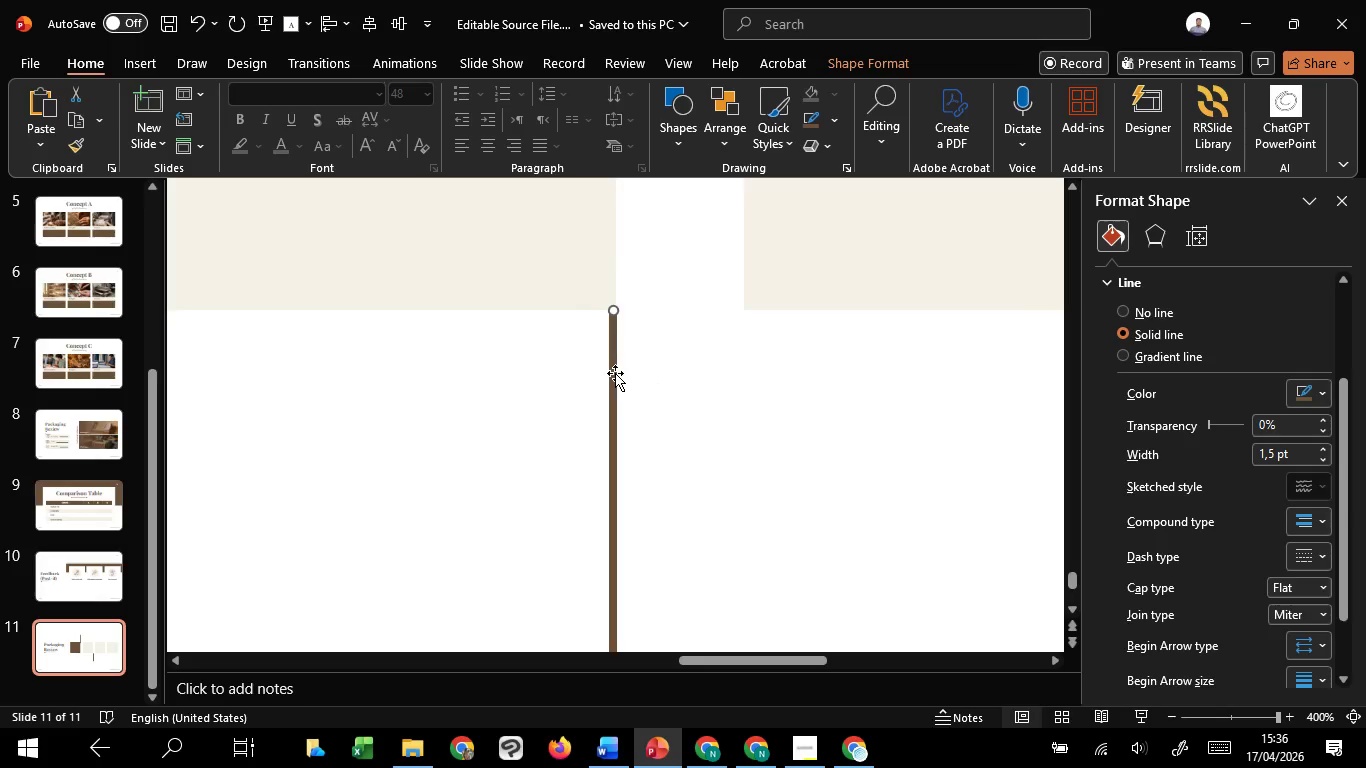 
key(ArrowLeft)
 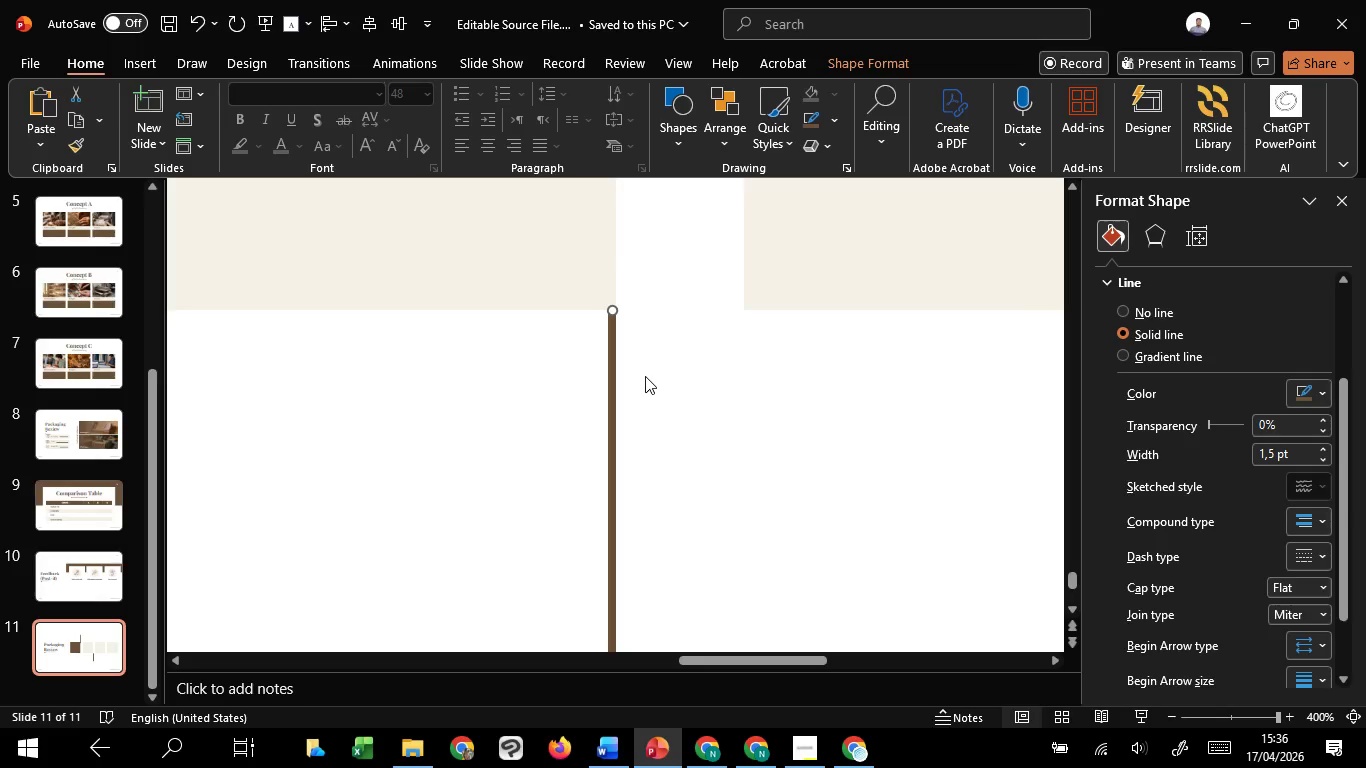 
left_click([645, 376])
 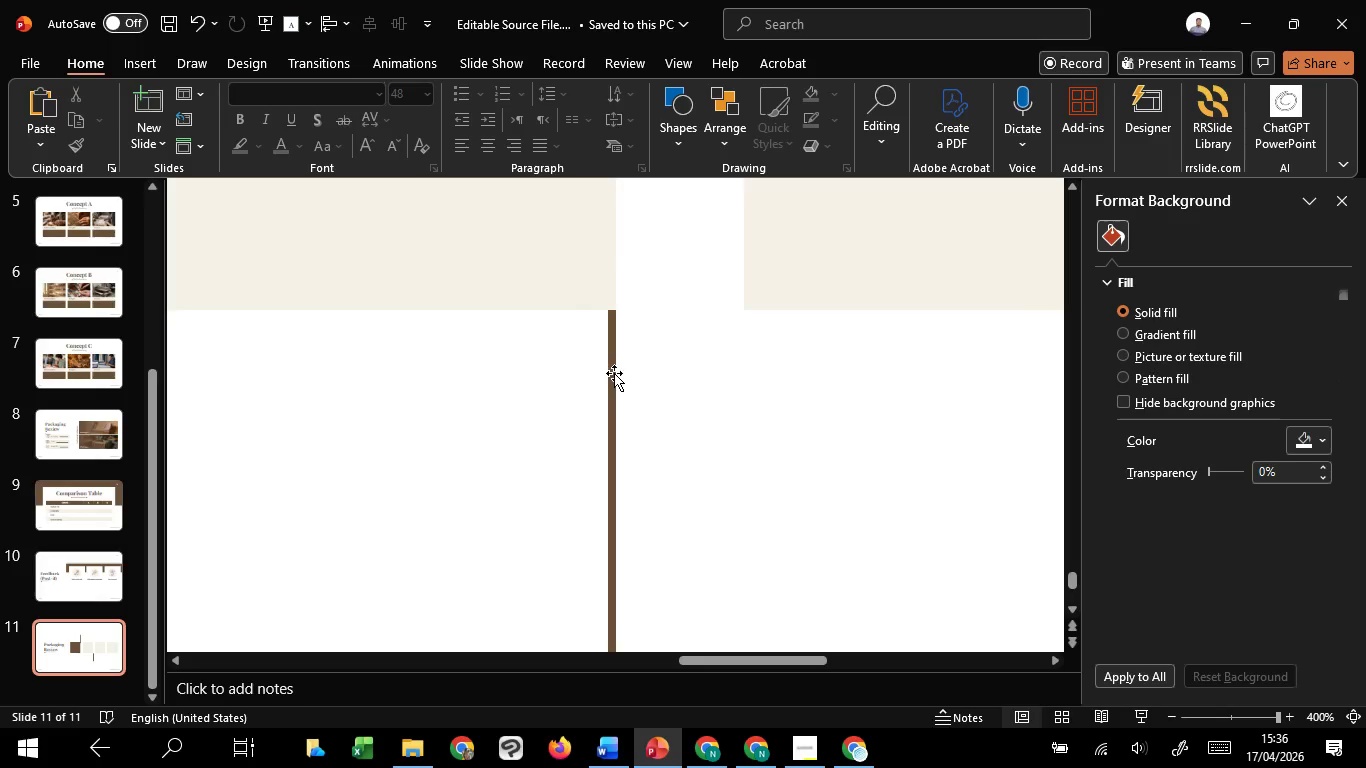 
left_click([614, 373])
 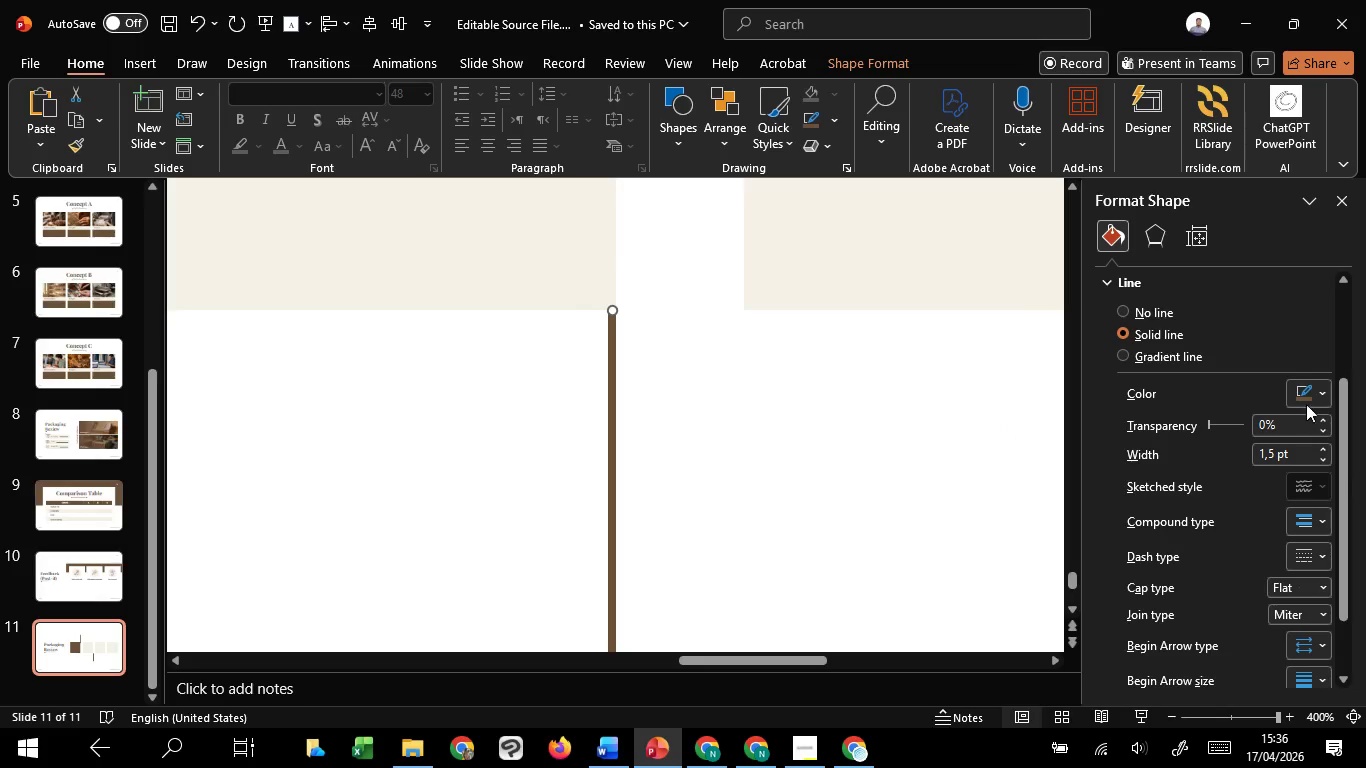 
left_click([1311, 397])
 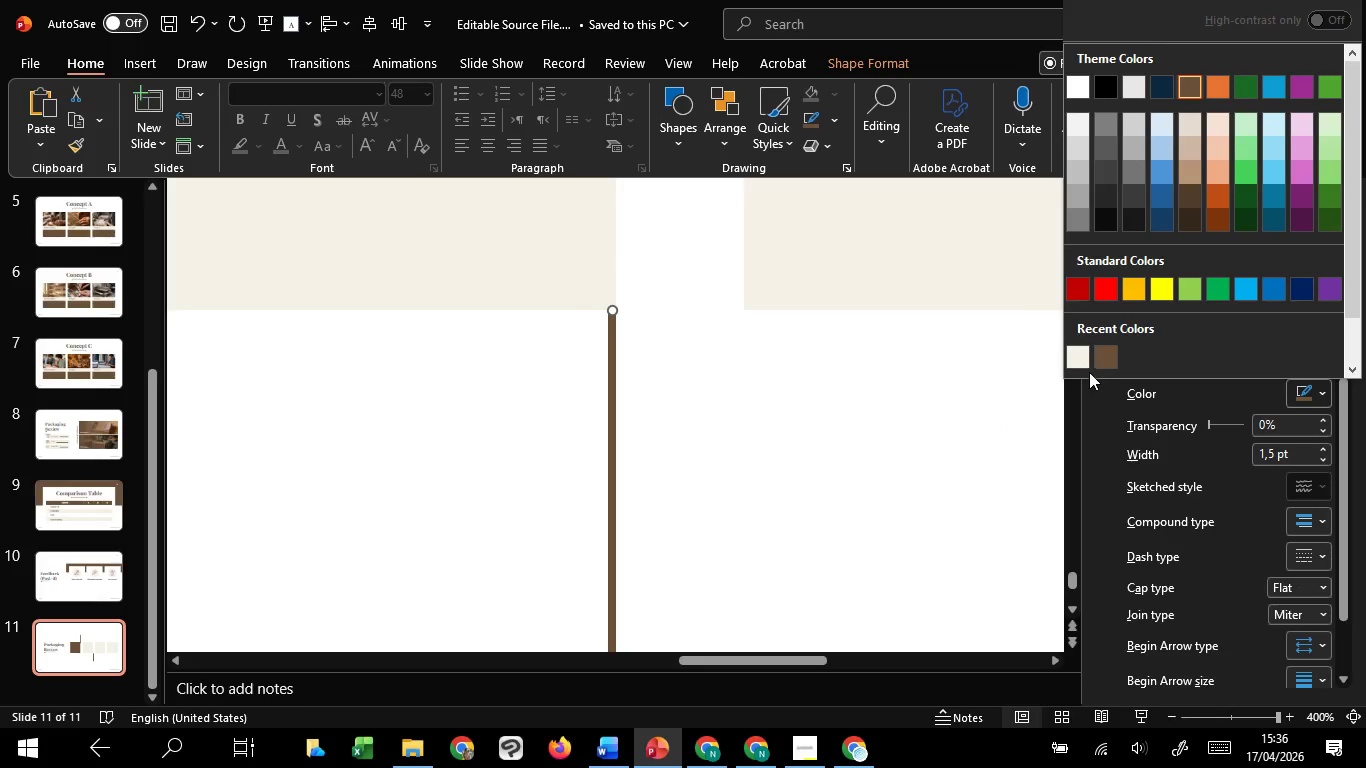 
double_click([1082, 364])
 